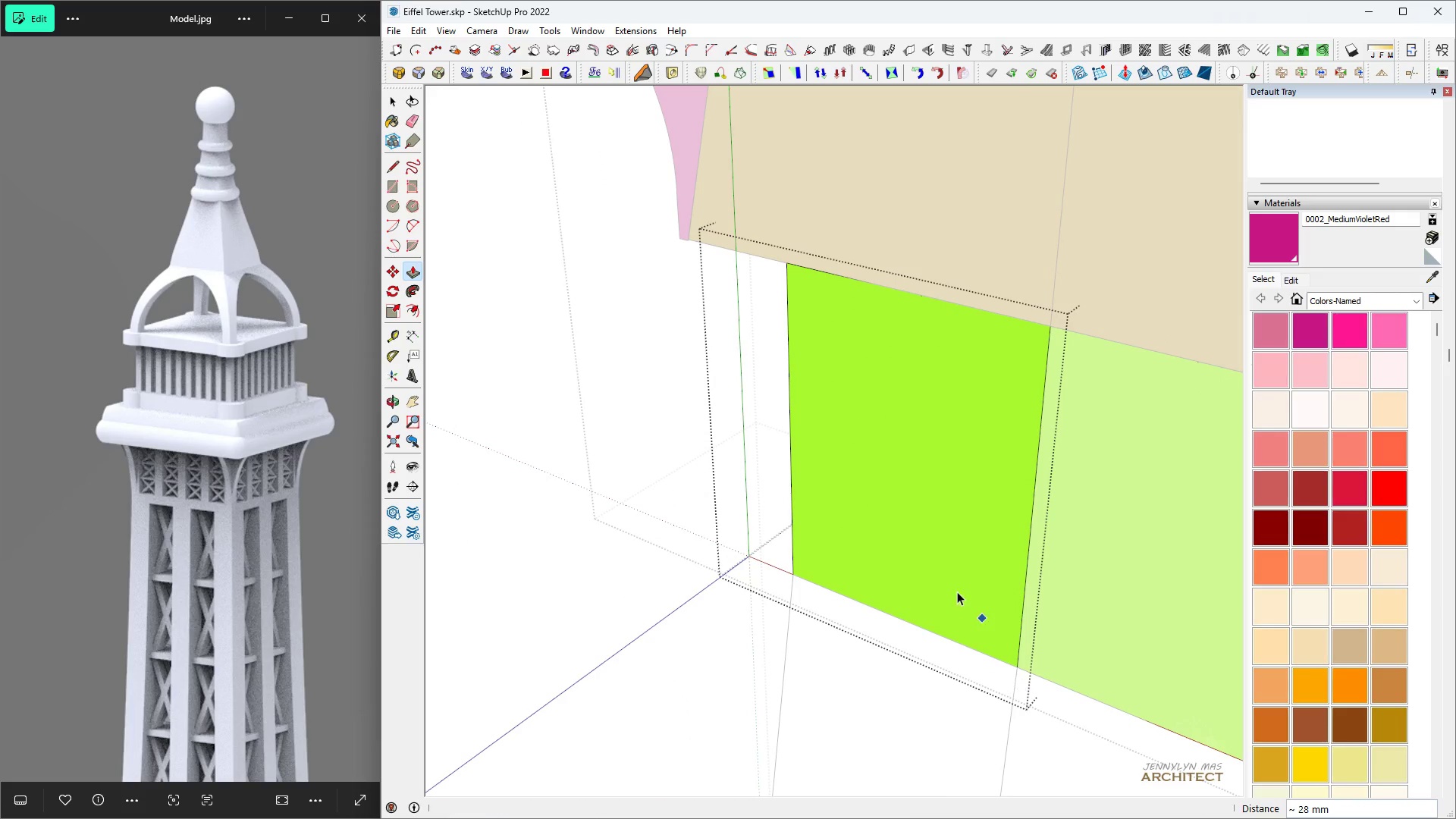 
type( hh )
 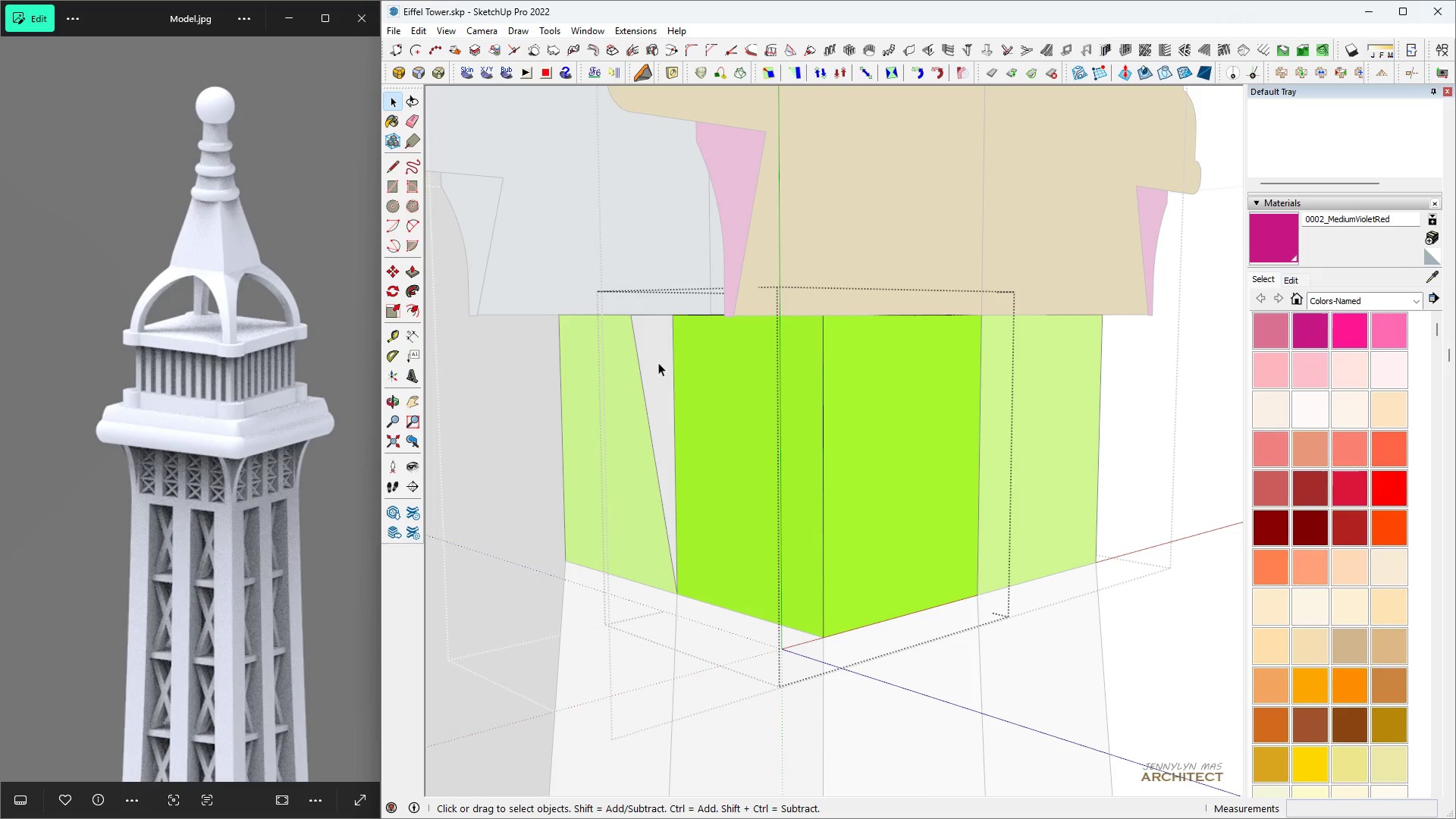 
scroll: coordinate [824, 422], scroll_direction: down, amount: 5.0
 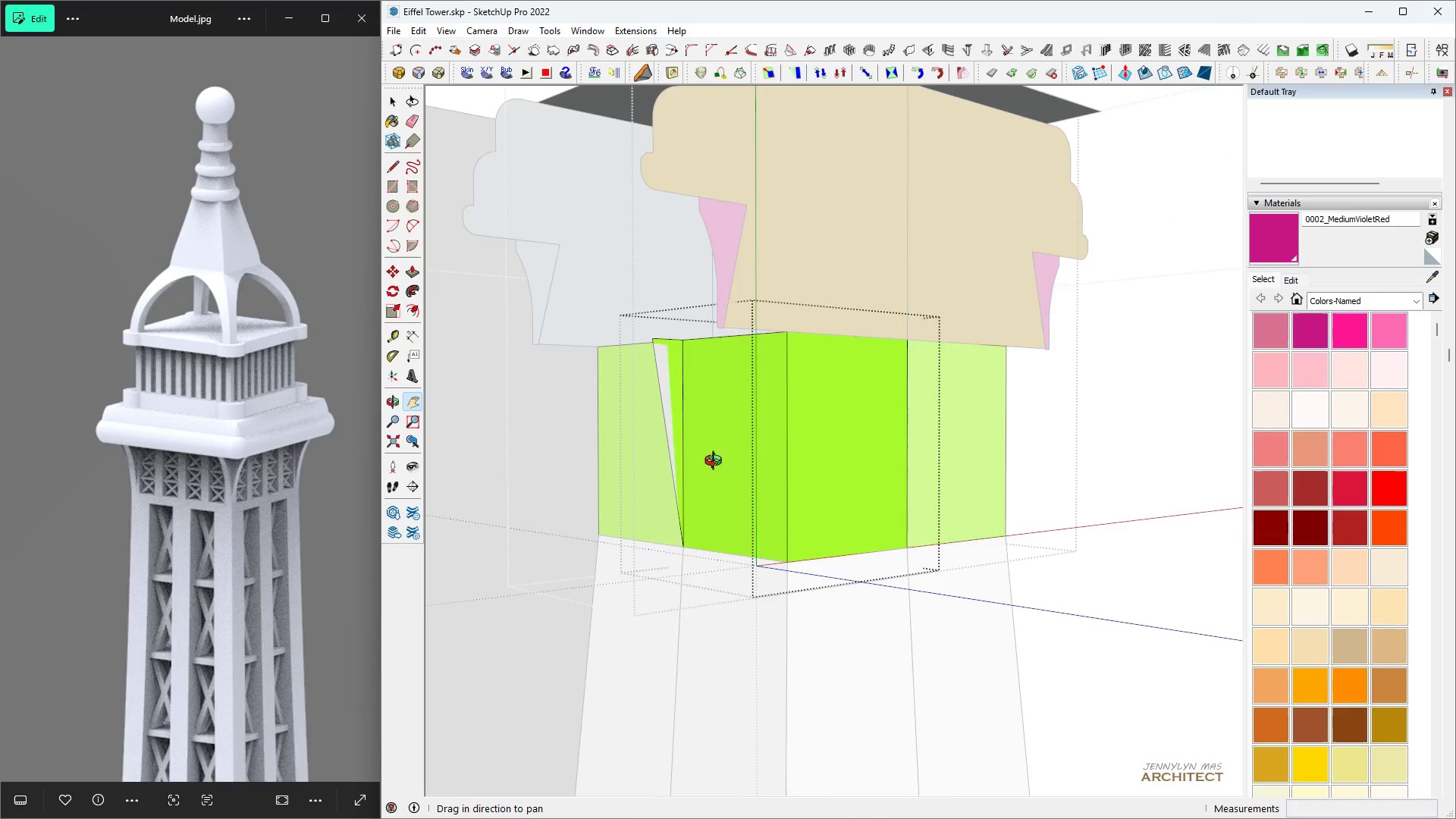 
scroll: coordinate [697, 394], scroll_direction: up, amount: 3.0
 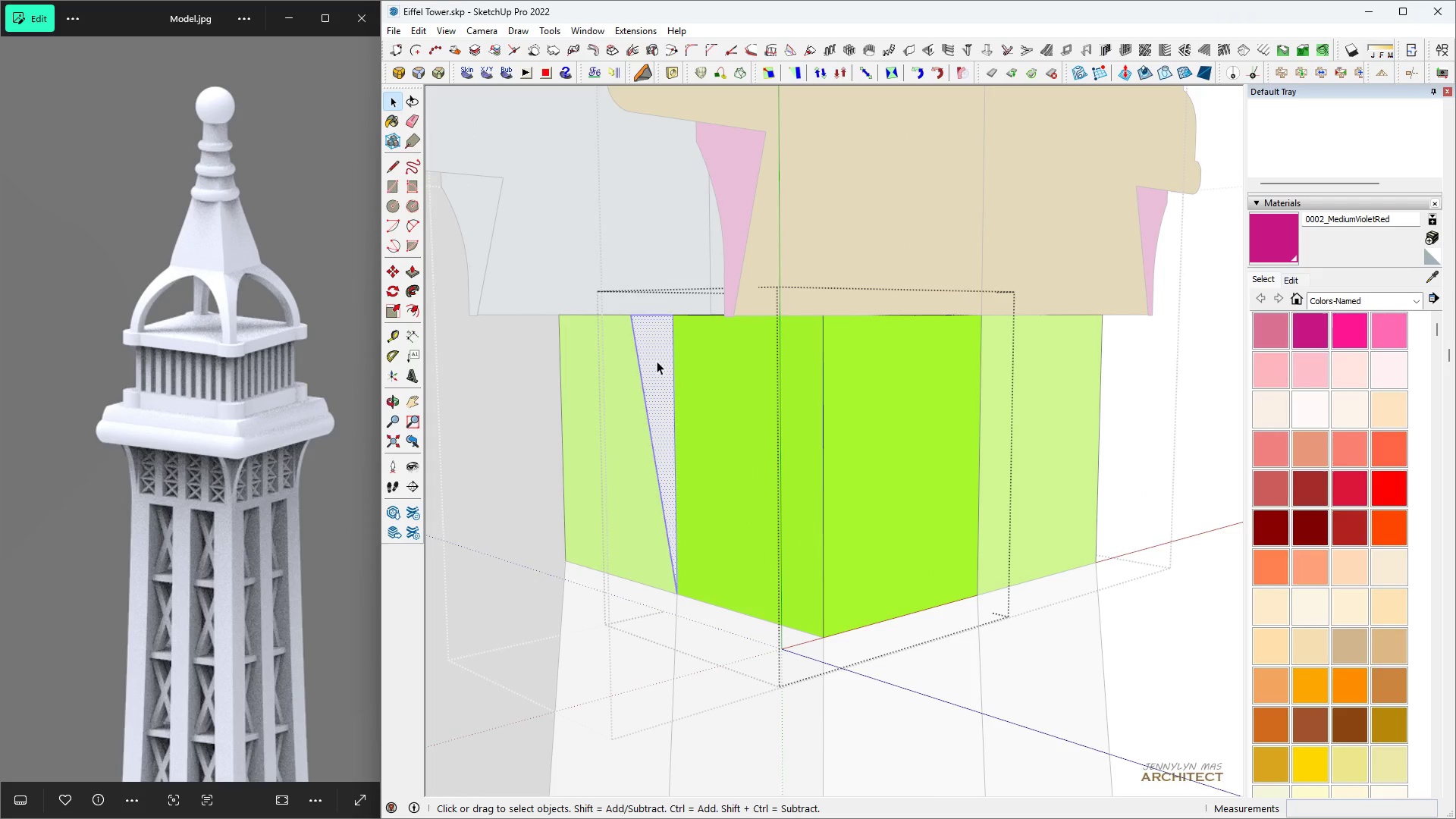 
double_click([657, 361])
 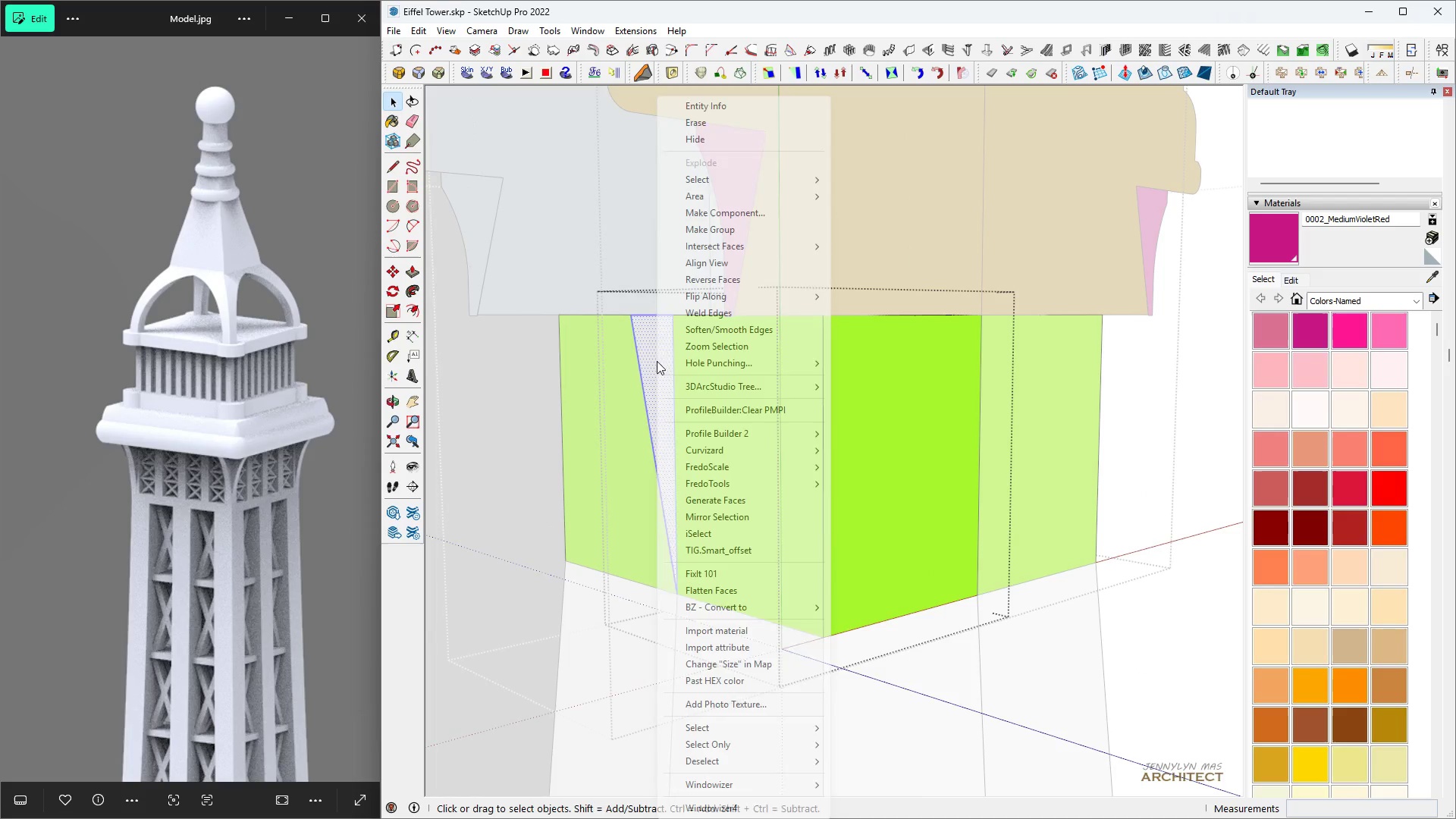 
right_click([657, 361])
 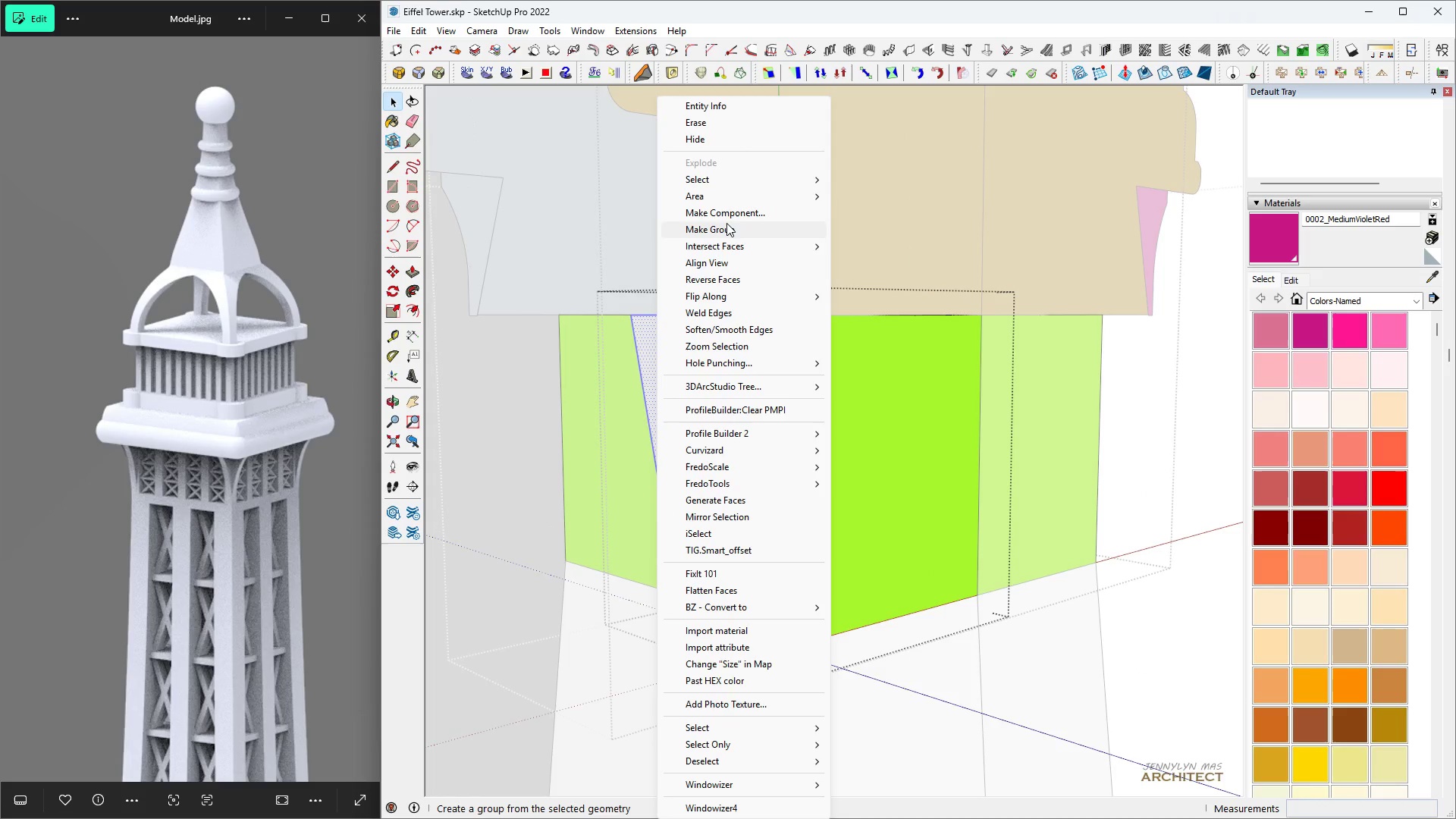 
left_click([726, 227])
 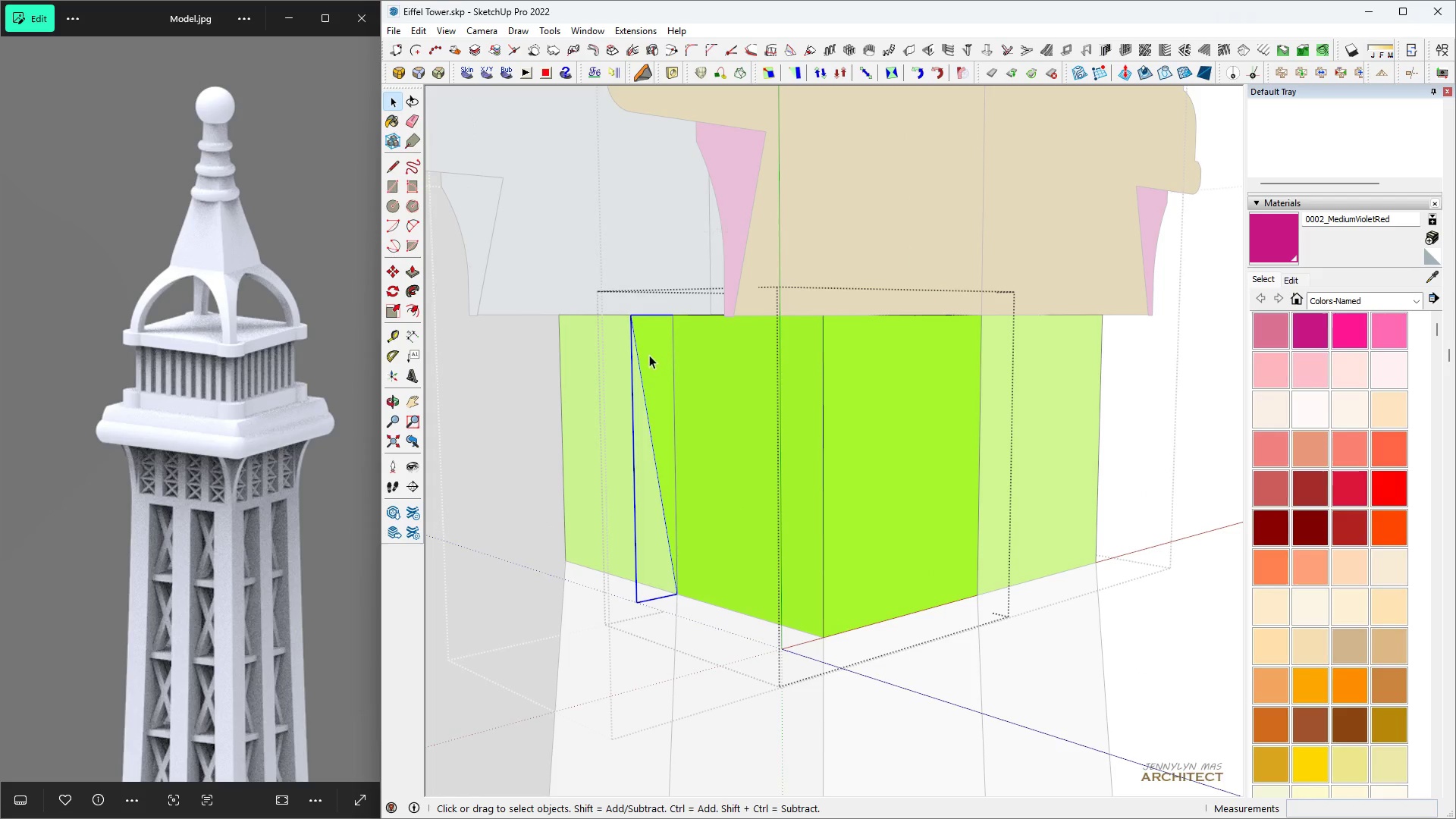 
right_click([649, 355])
 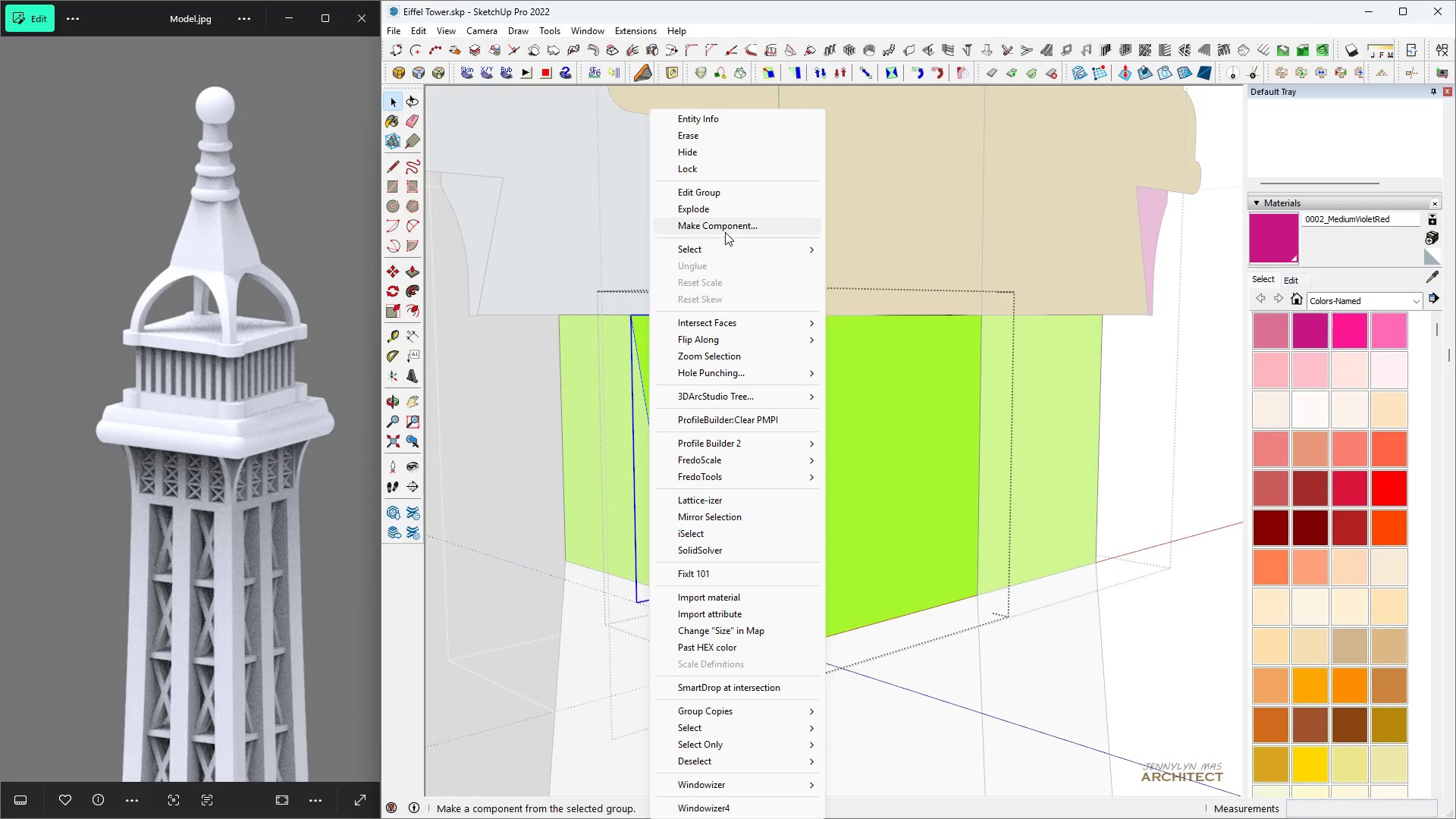 
double_click([725, 230])
 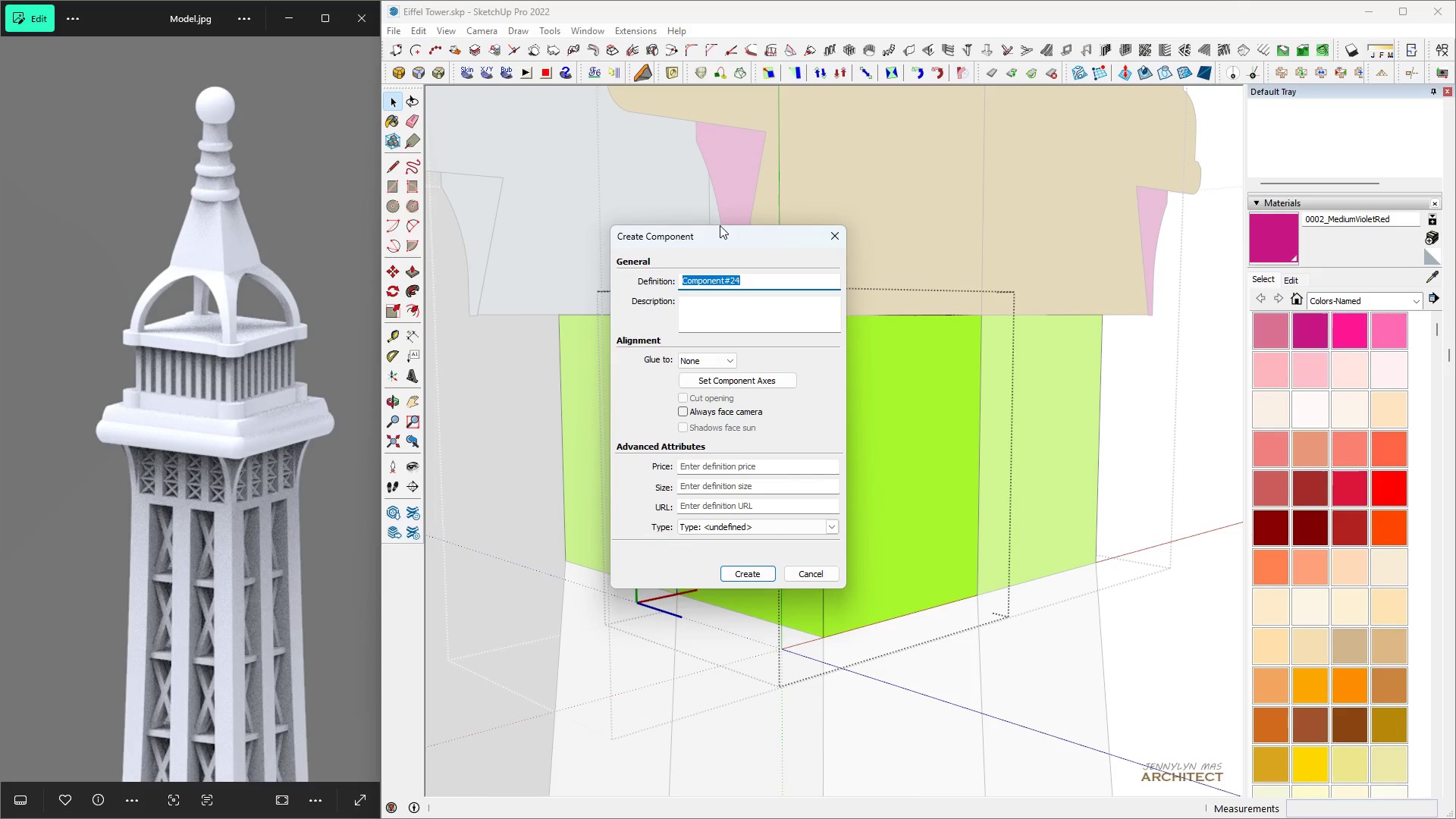 
key(Enter)
 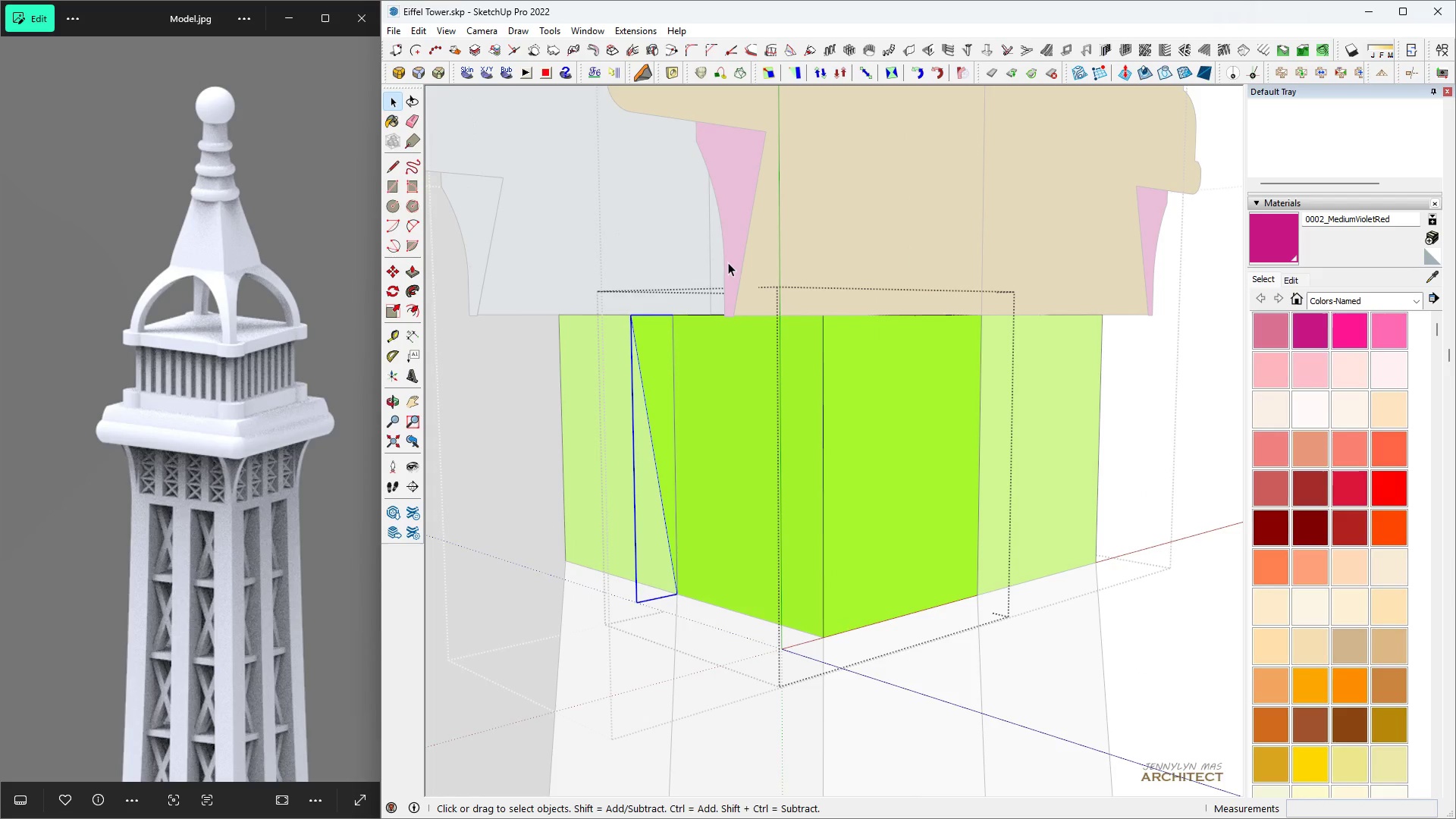 
type( hh m)
 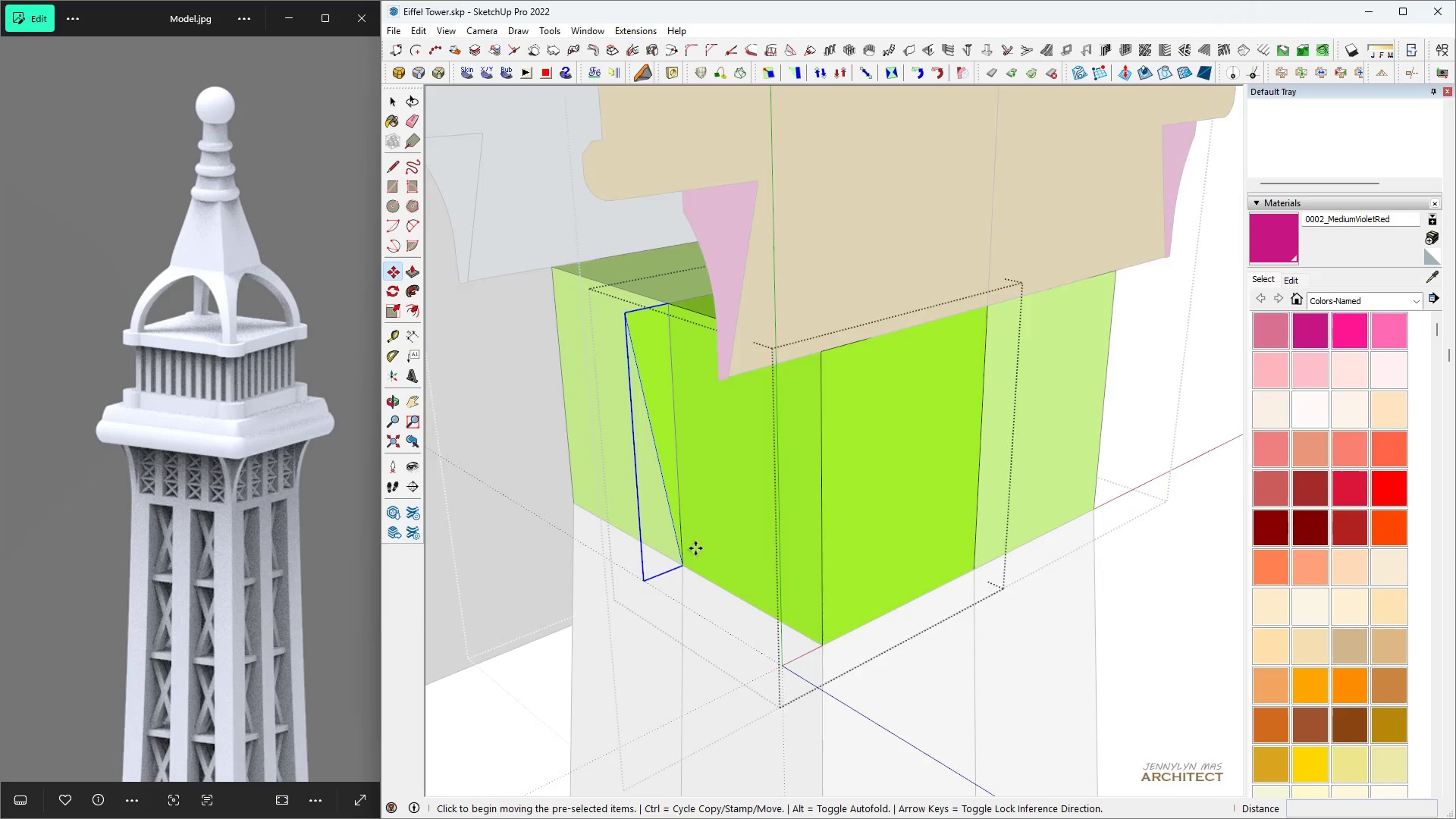 
scroll: coordinate [692, 550], scroll_direction: up, amount: 3.0
 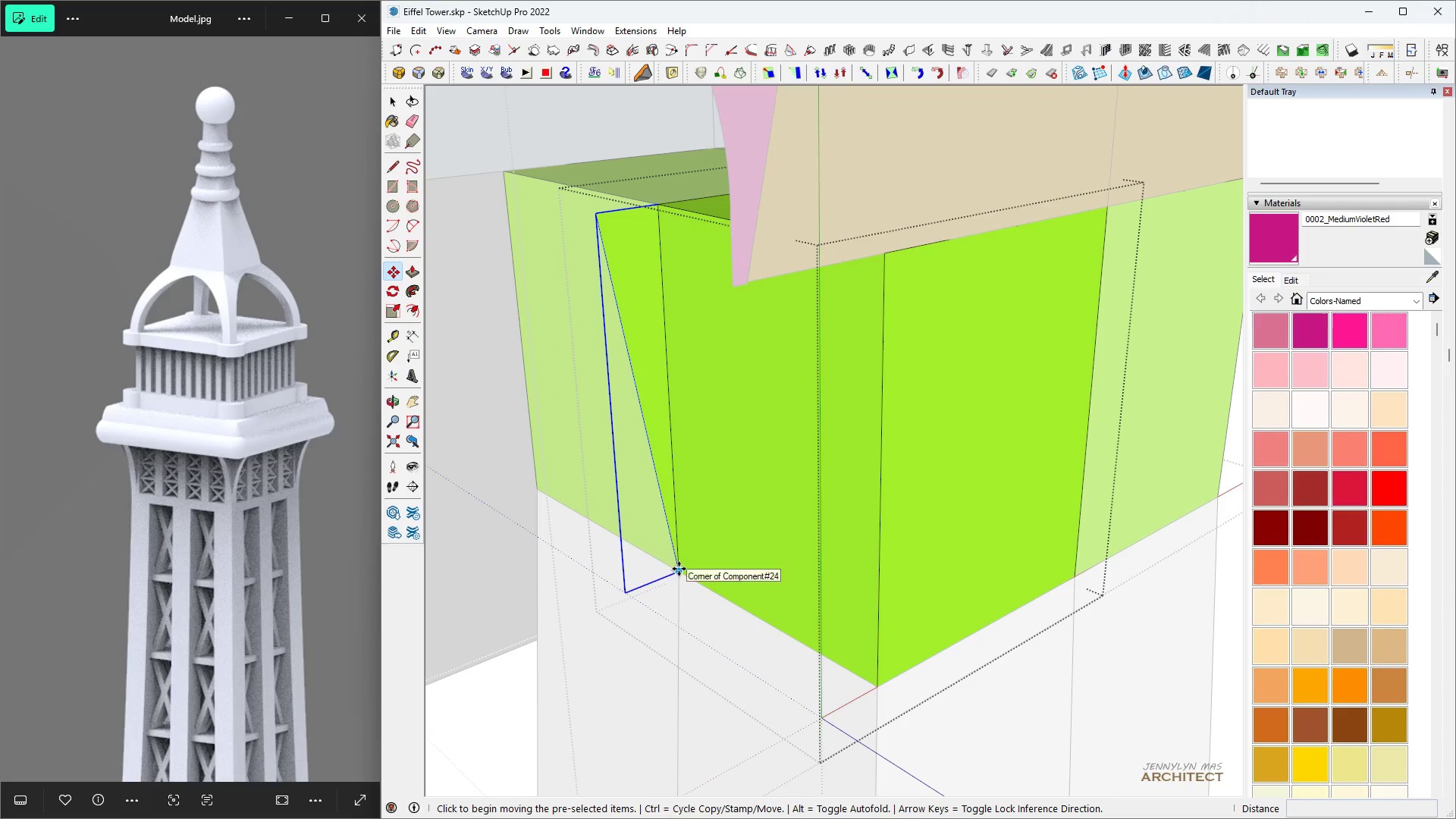 
left_click([679, 569])
 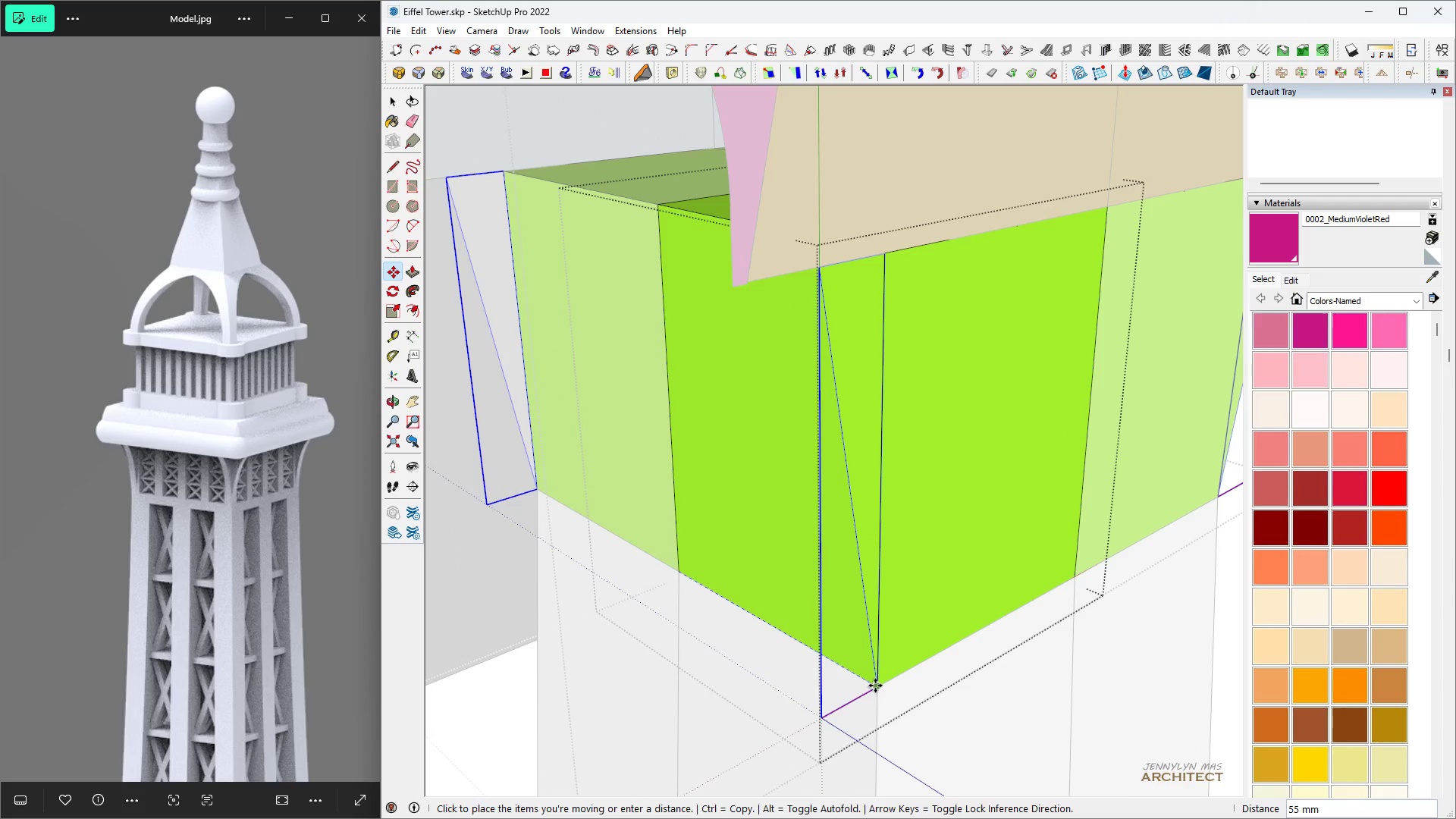 
key(Space)
 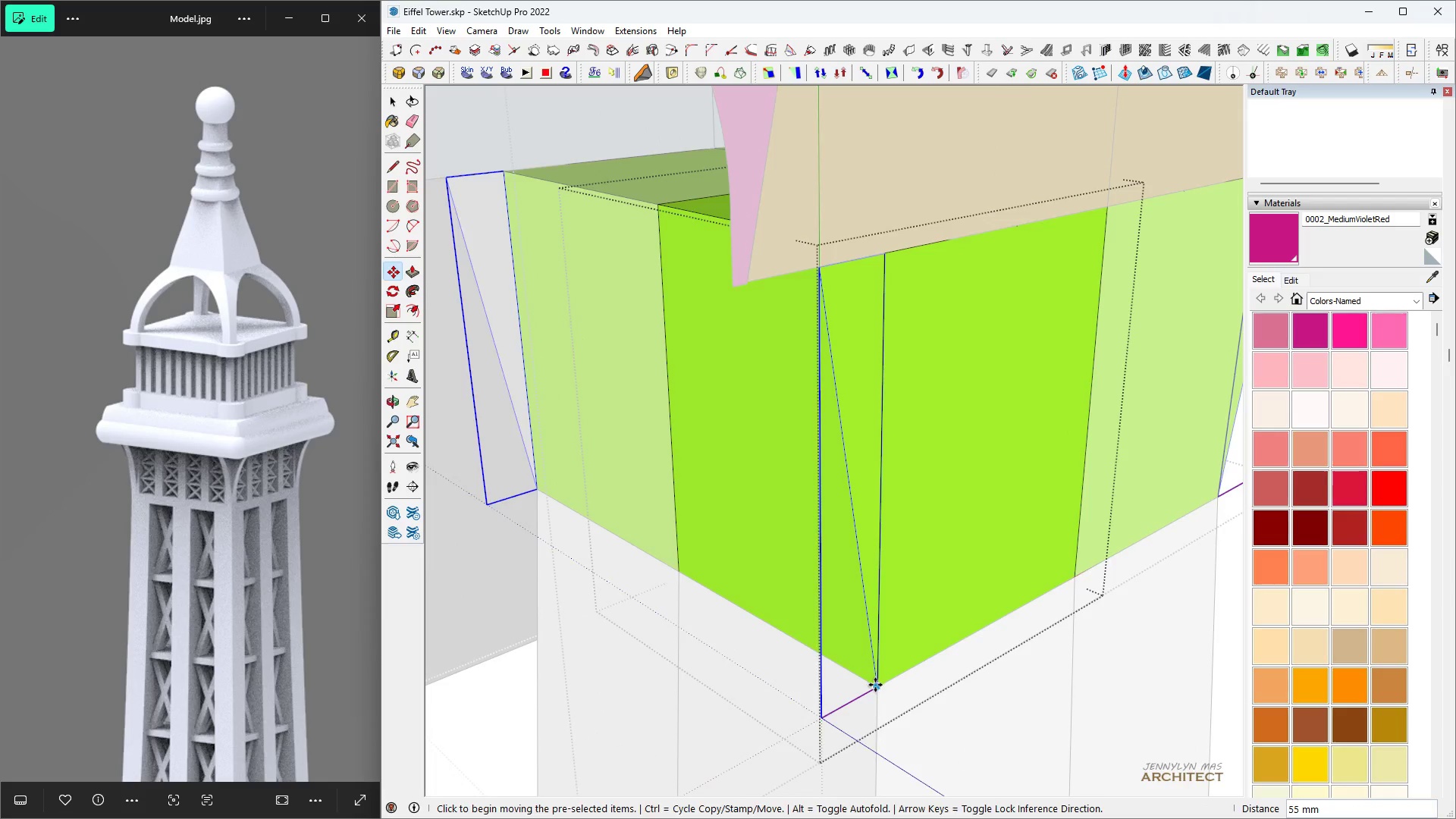 
scroll: coordinate [877, 685], scroll_direction: up, amount: 5.0
 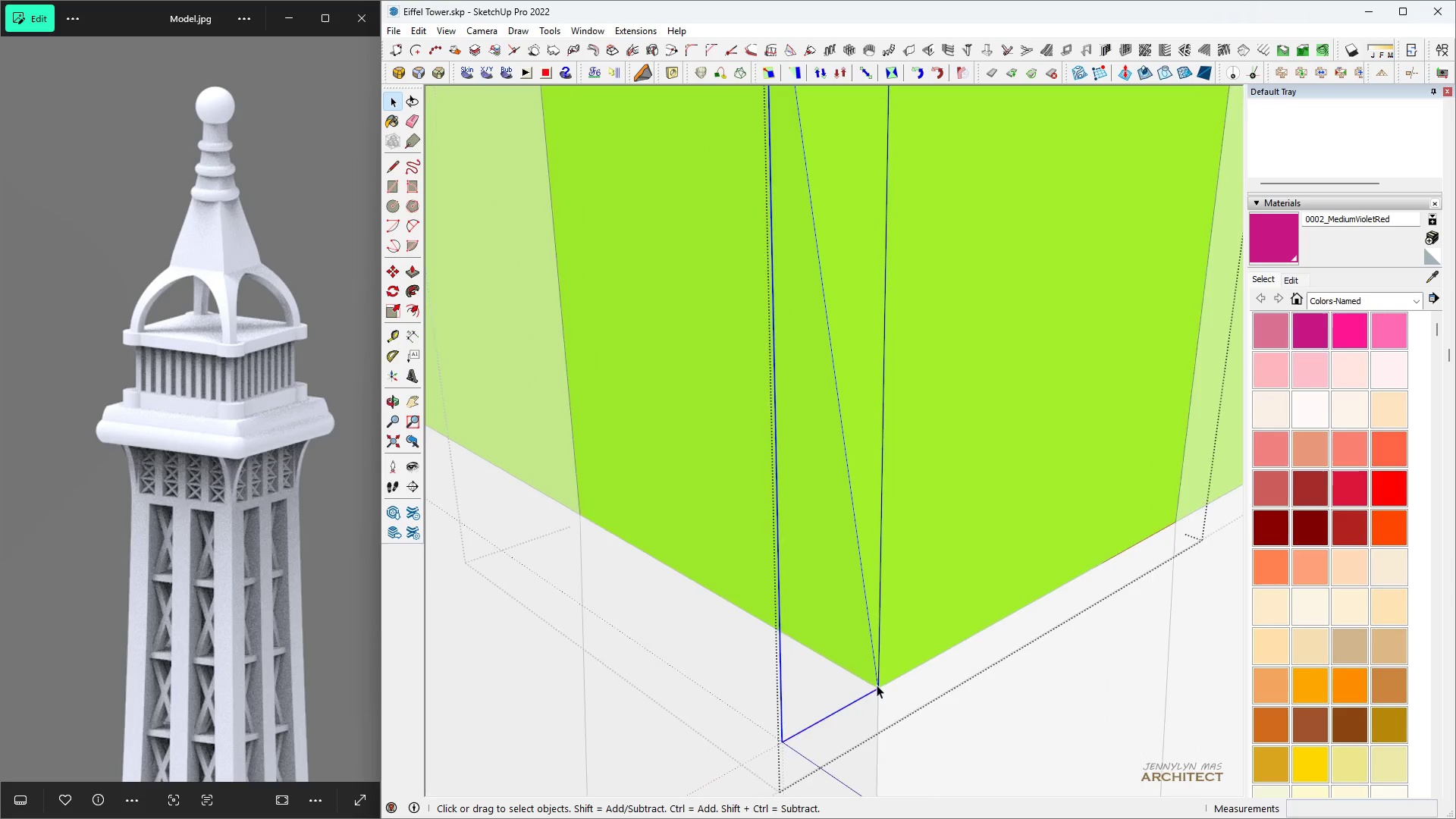 
key(M)
 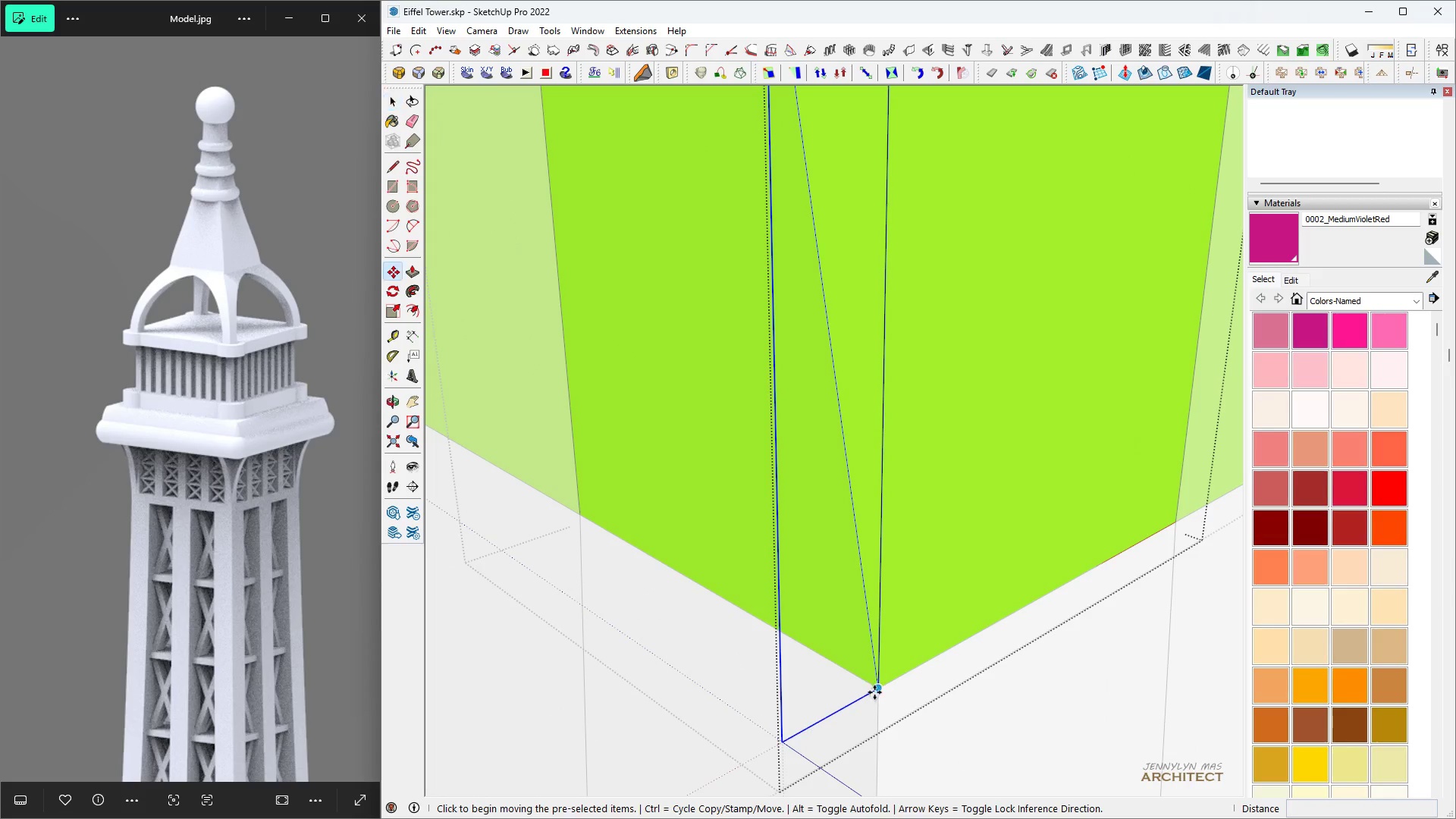 
key(Control+ControlLeft)
 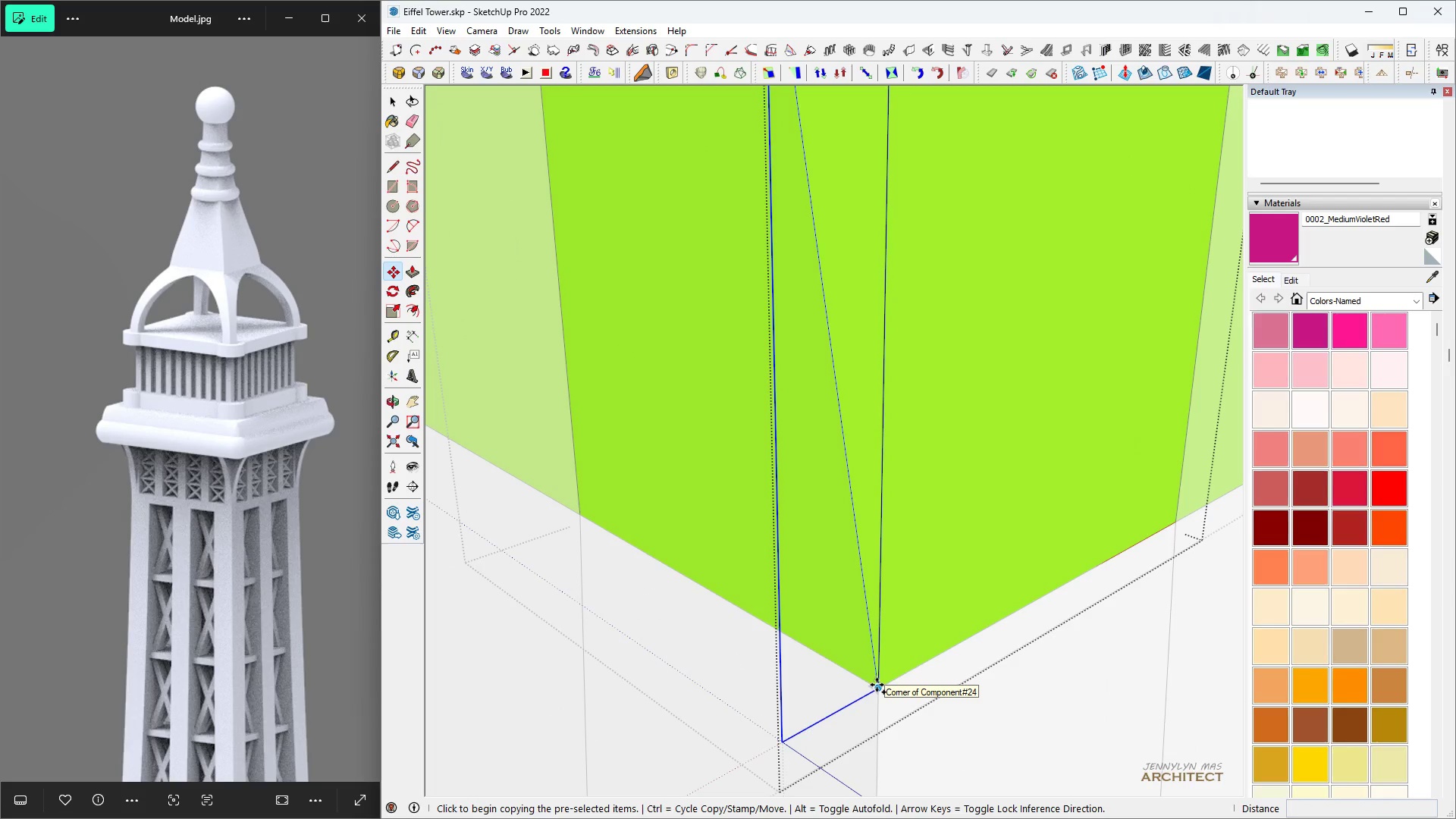 
key(Space)
 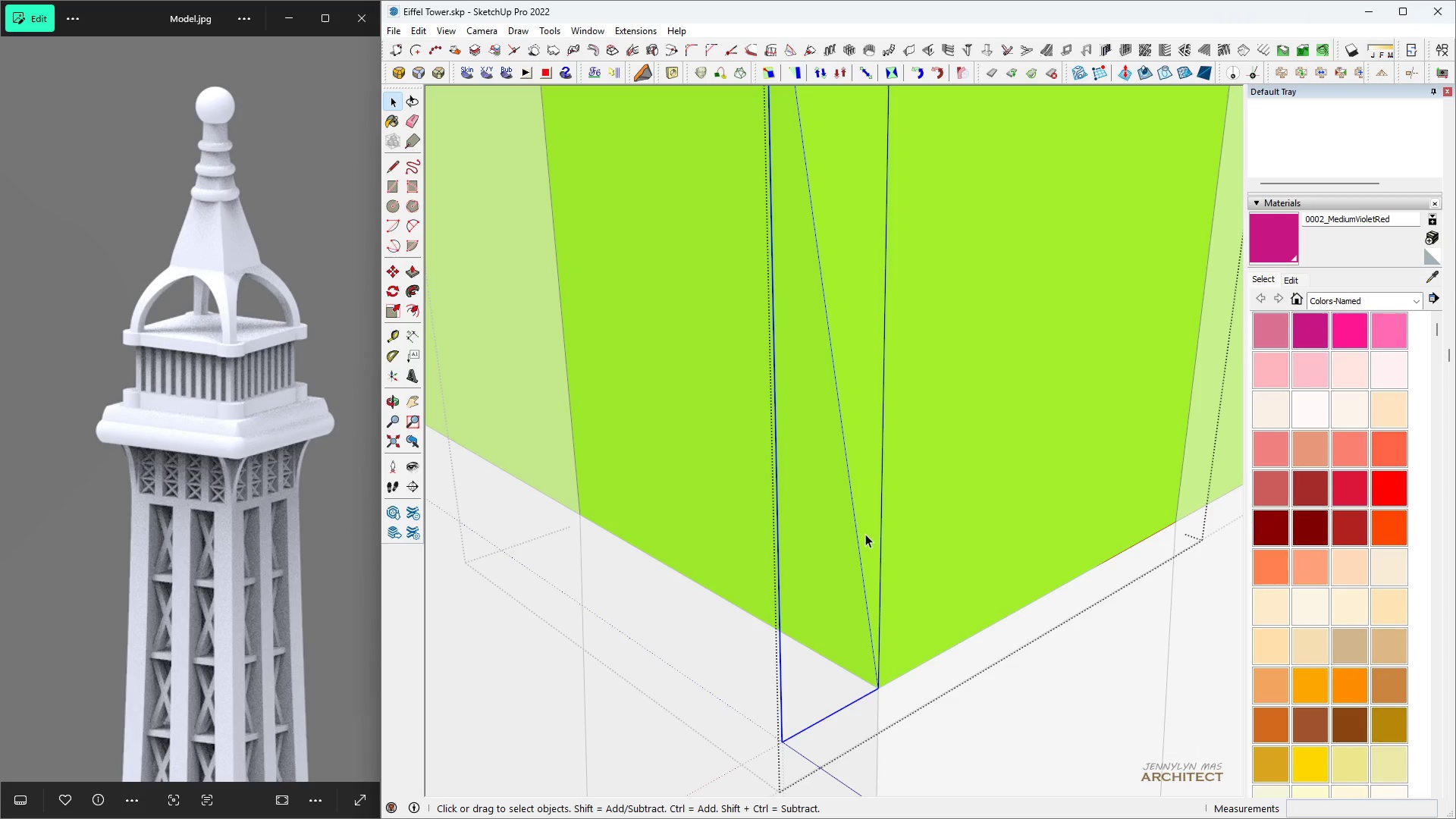 
double_click([865, 534])
 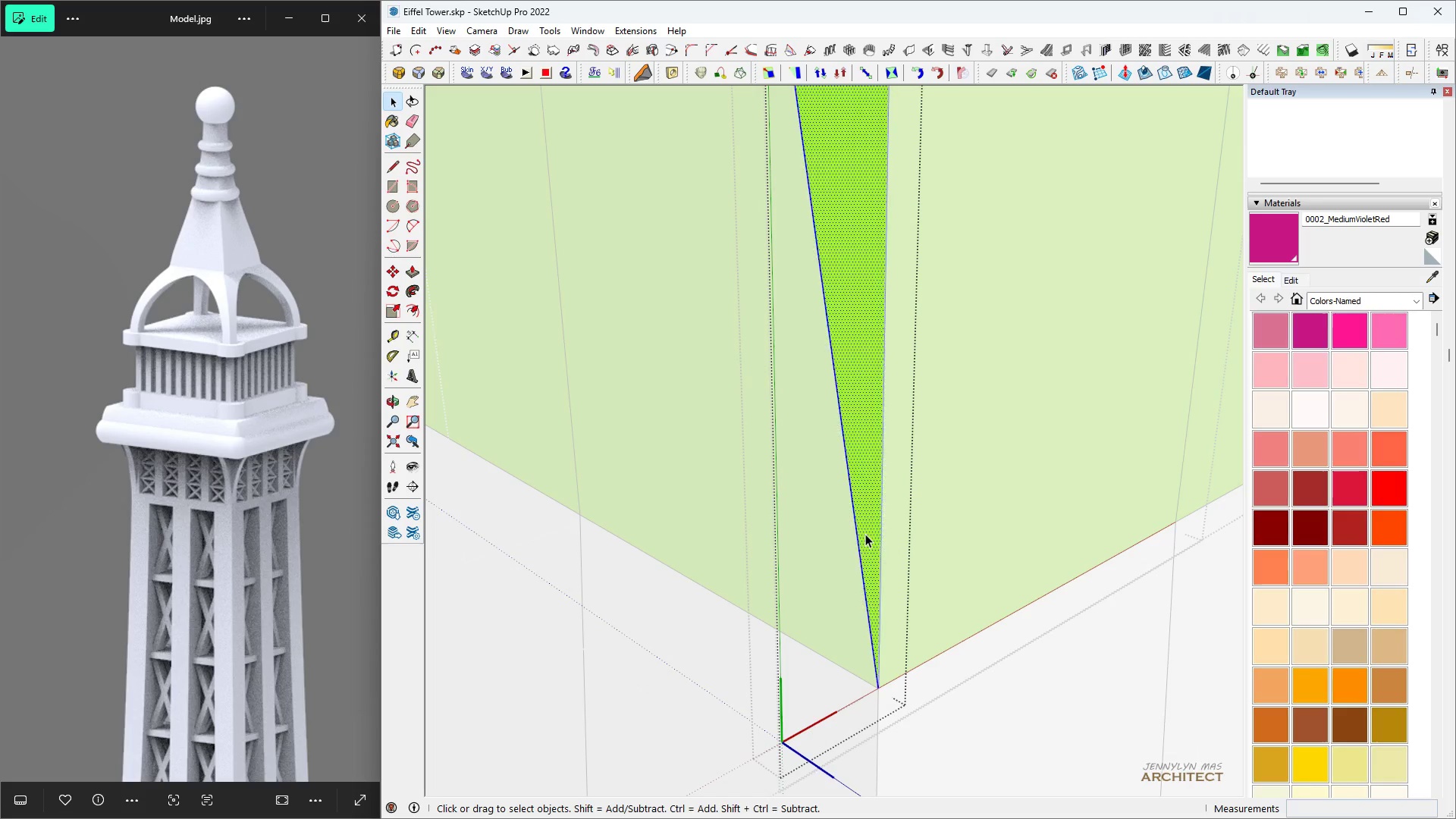 
triple_click([865, 534])
 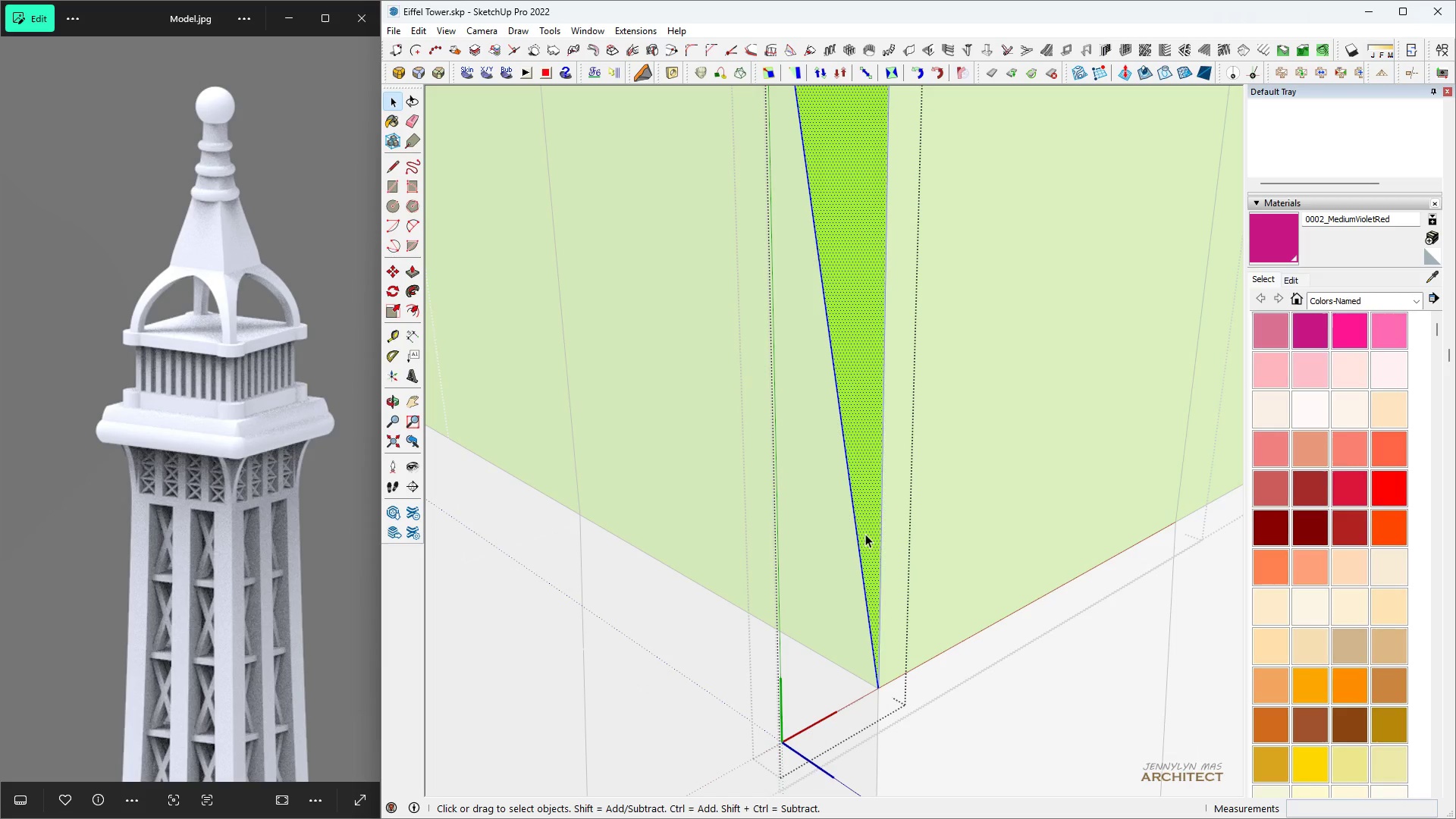 
key(Space)
 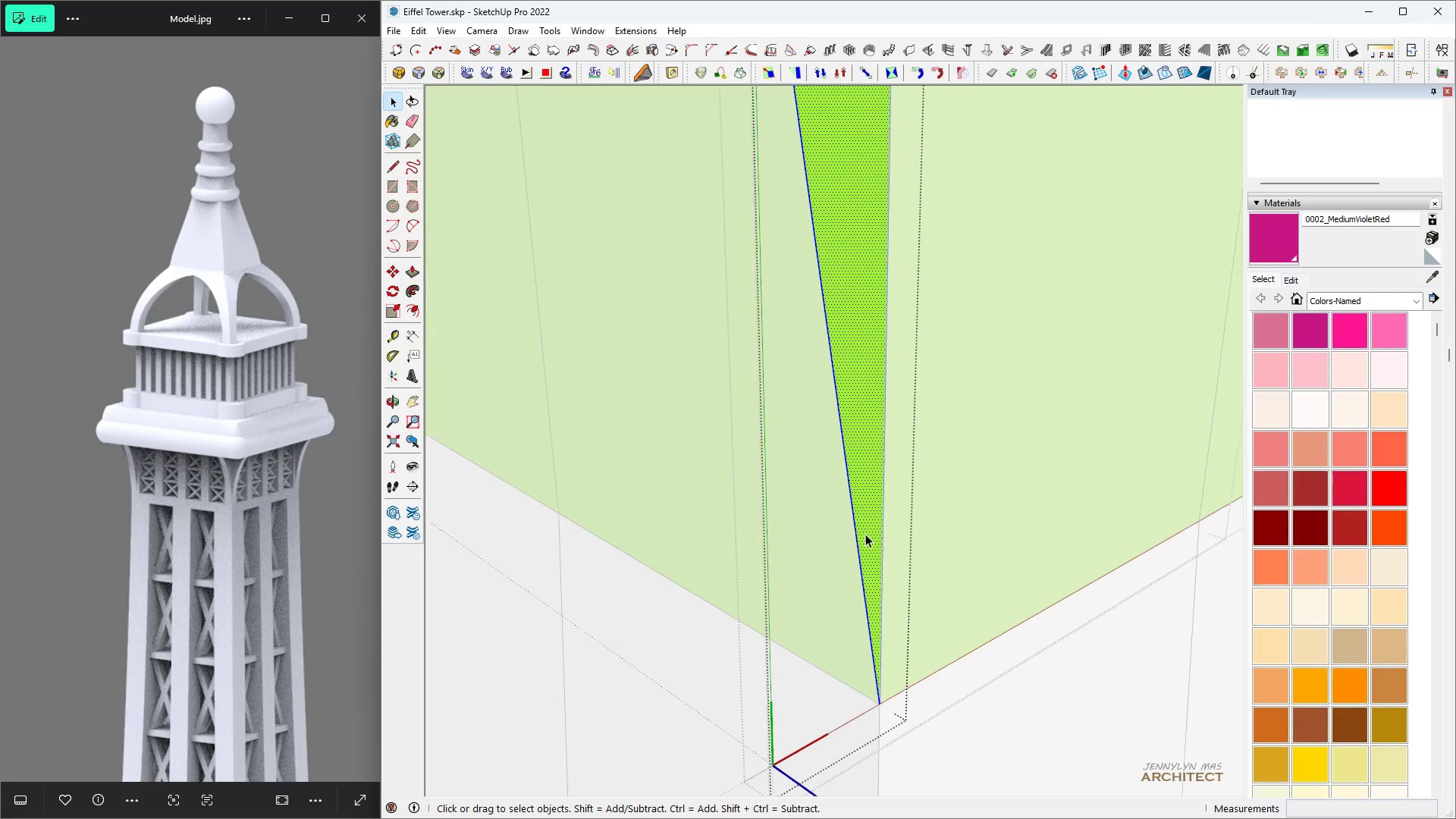 
scroll: coordinate [865, 534], scroll_direction: up, amount: 5.0
 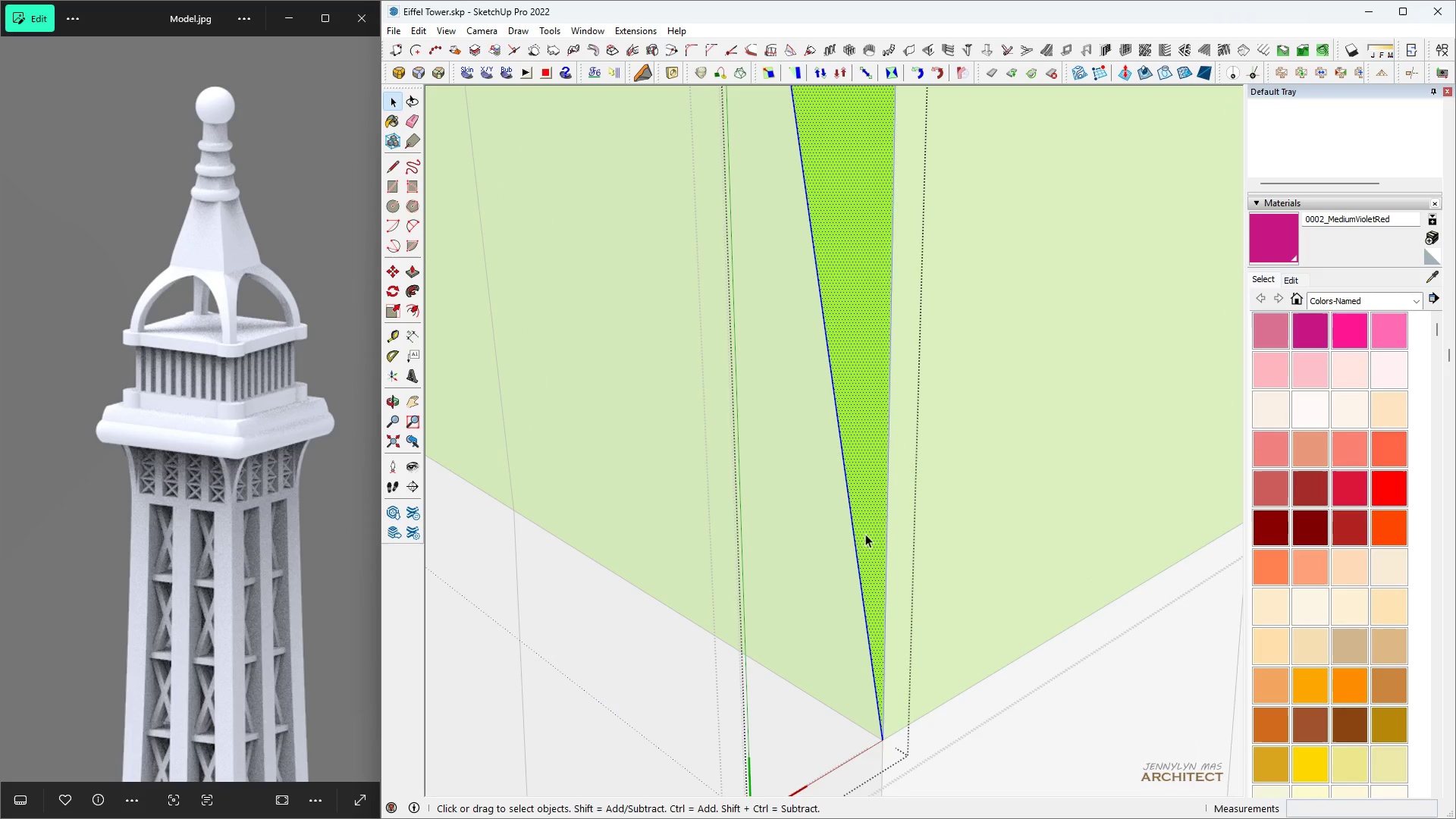 
key(P)
 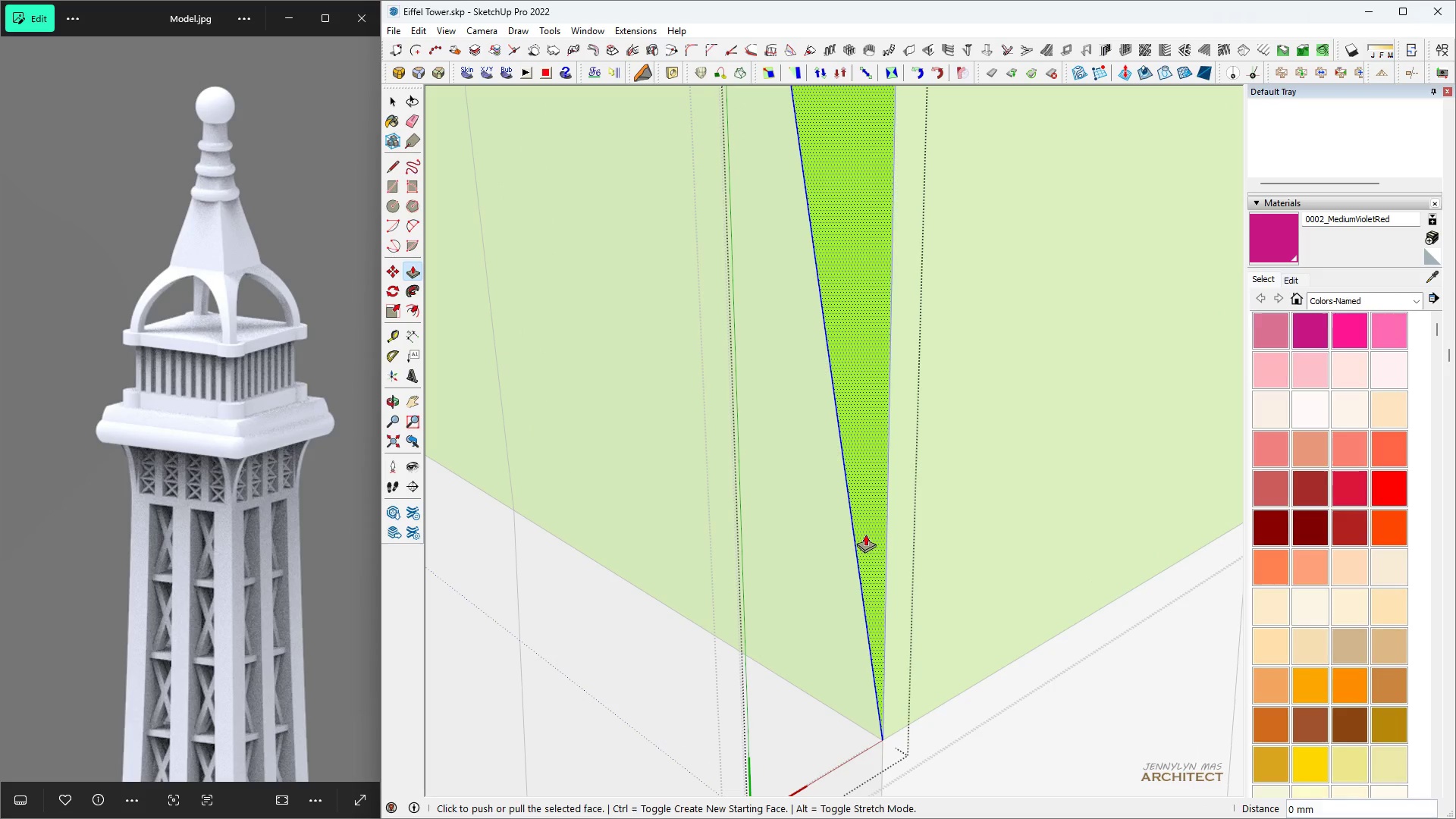 
left_click([865, 534])
 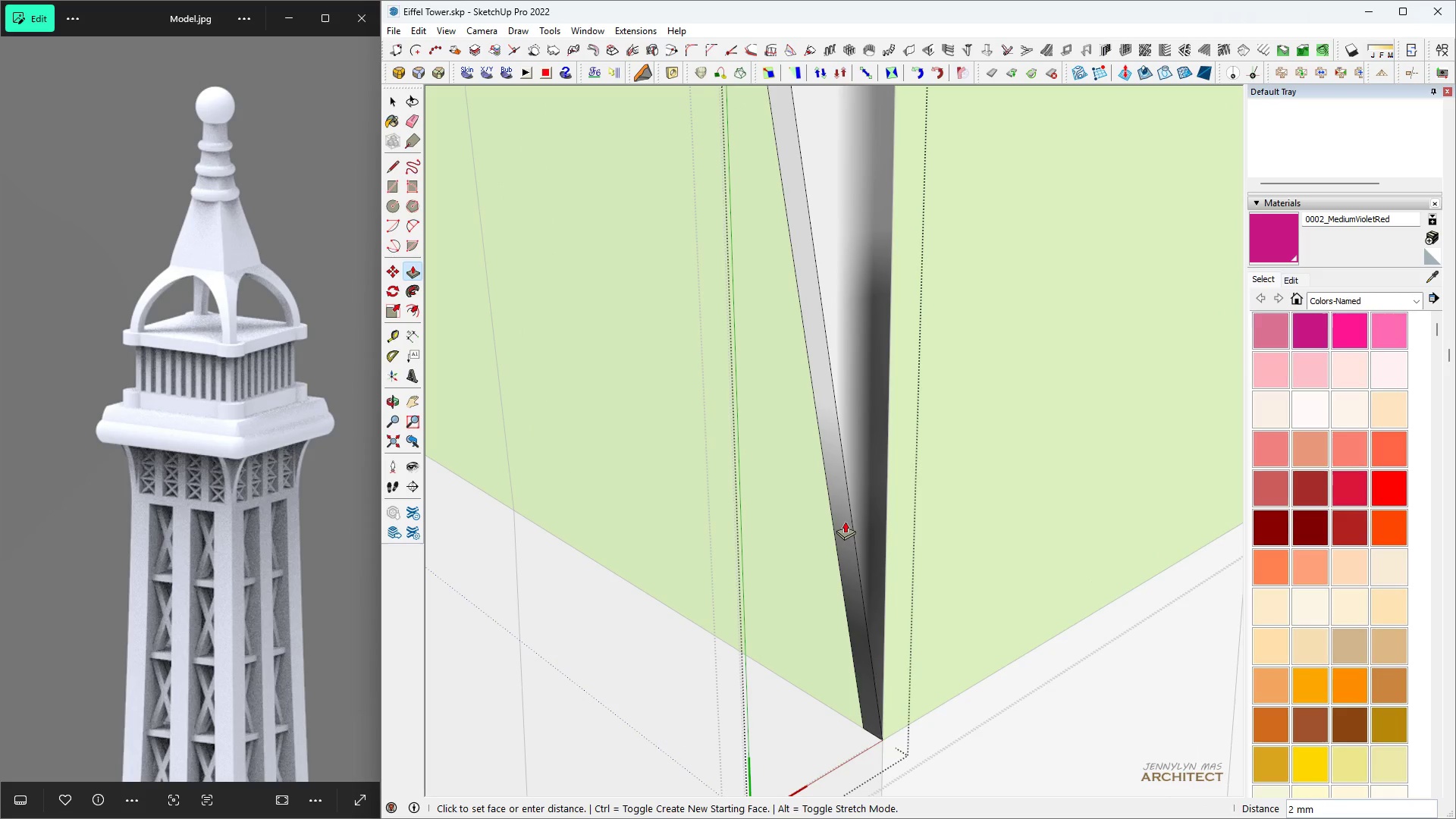 
key(5)
 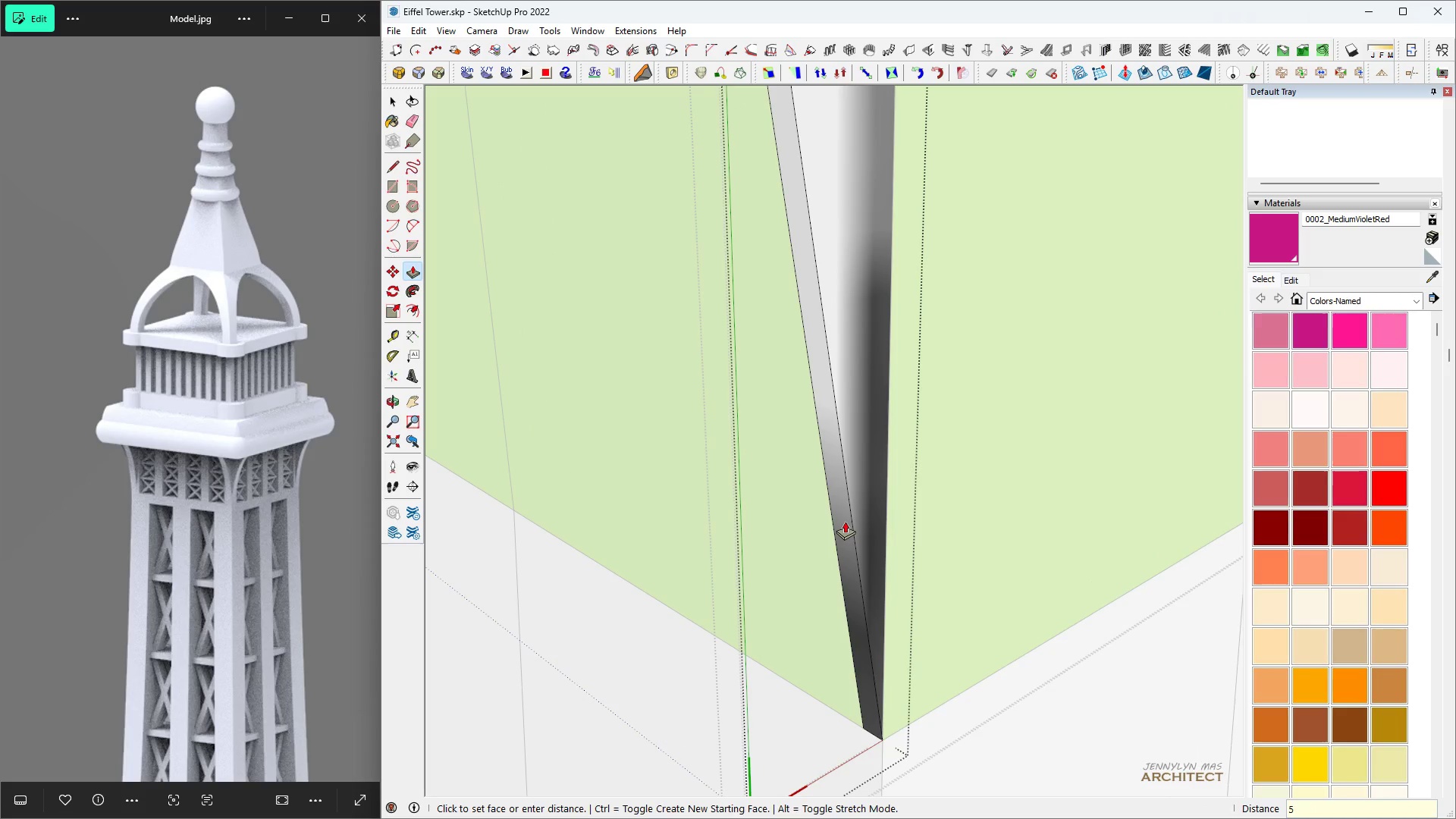 
key(Enter)
 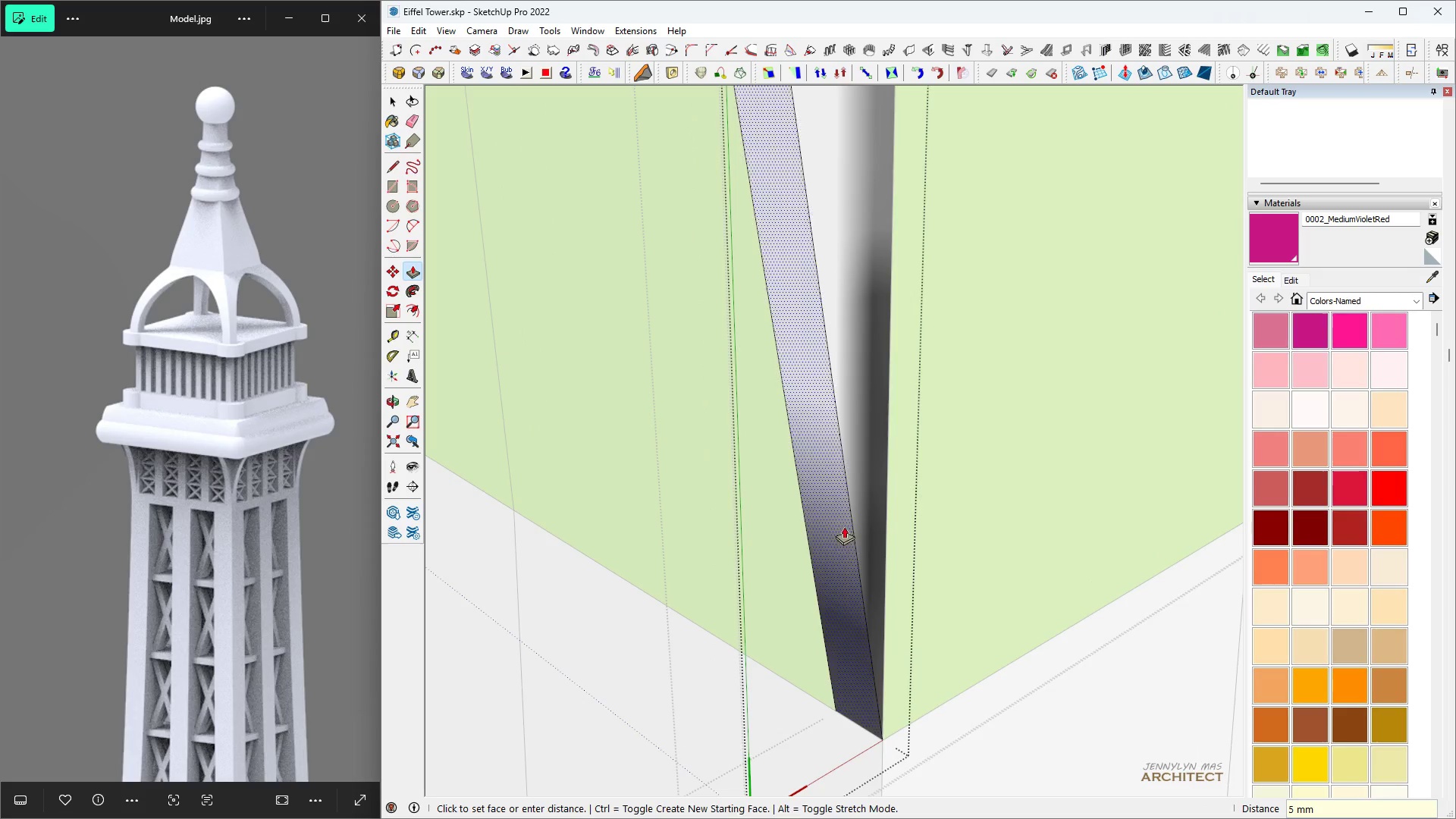 
scroll: coordinate [839, 547], scroll_direction: down, amount: 8.0
 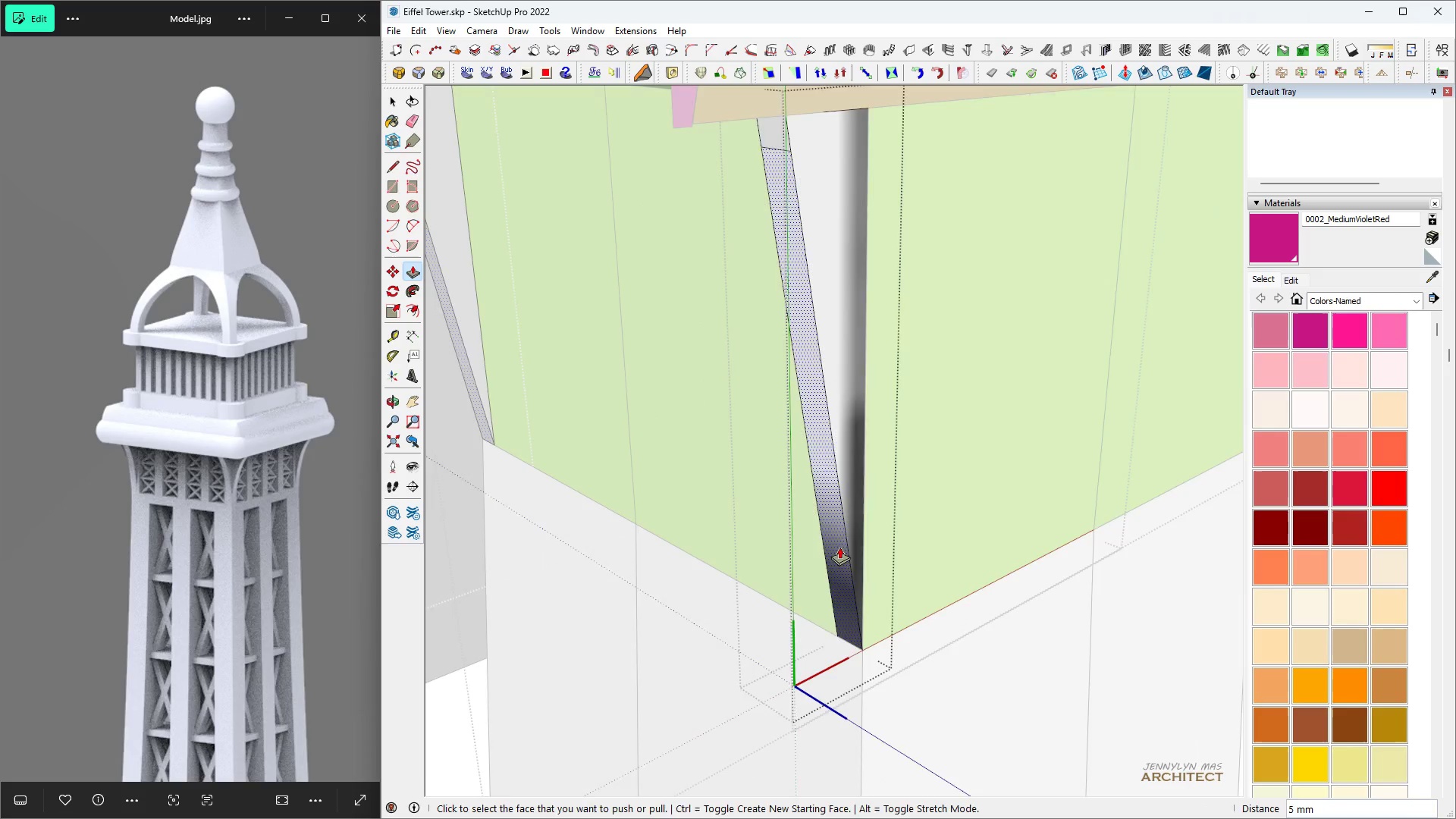 
key(Space)
 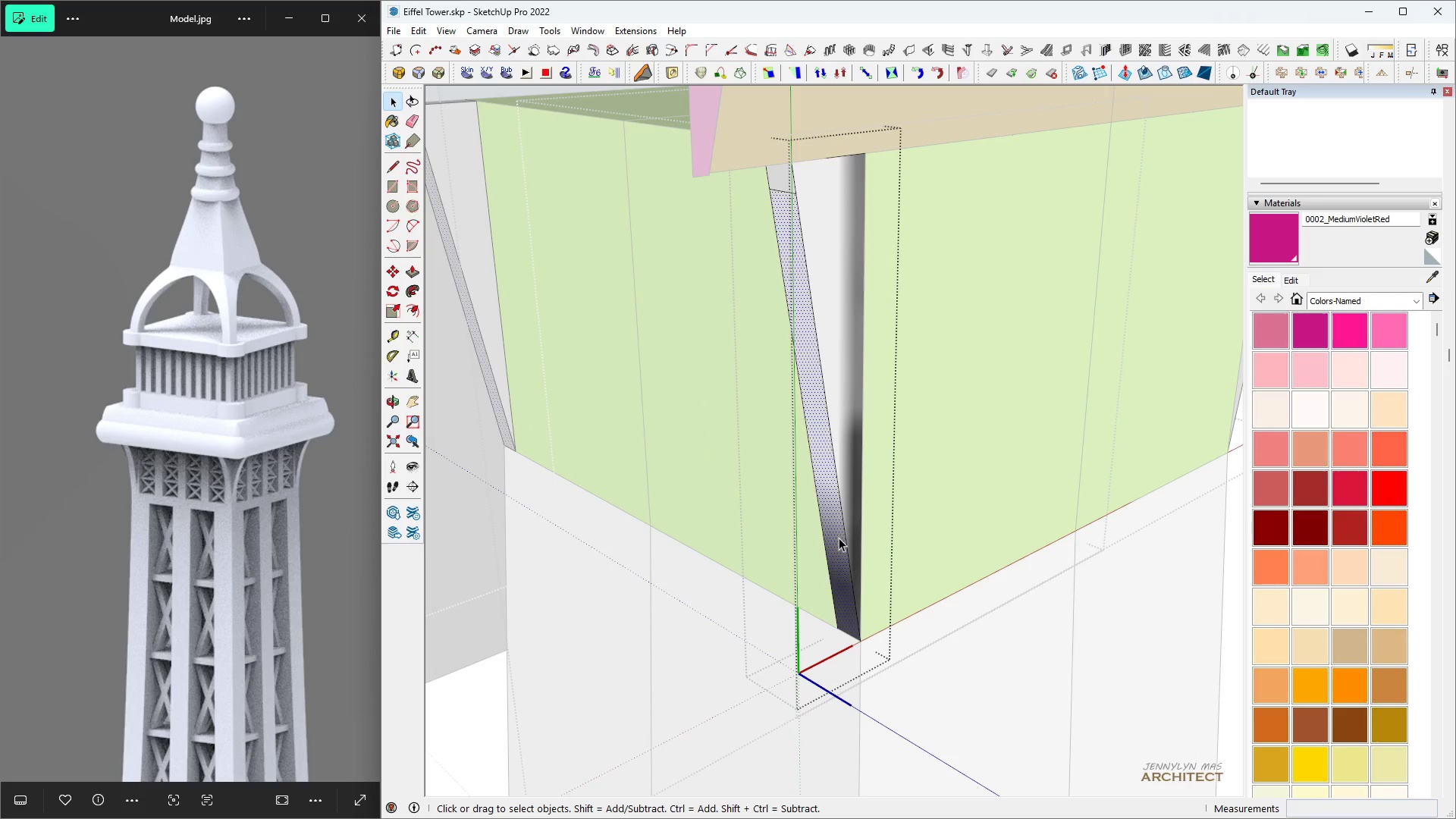 
double_click([839, 538])
 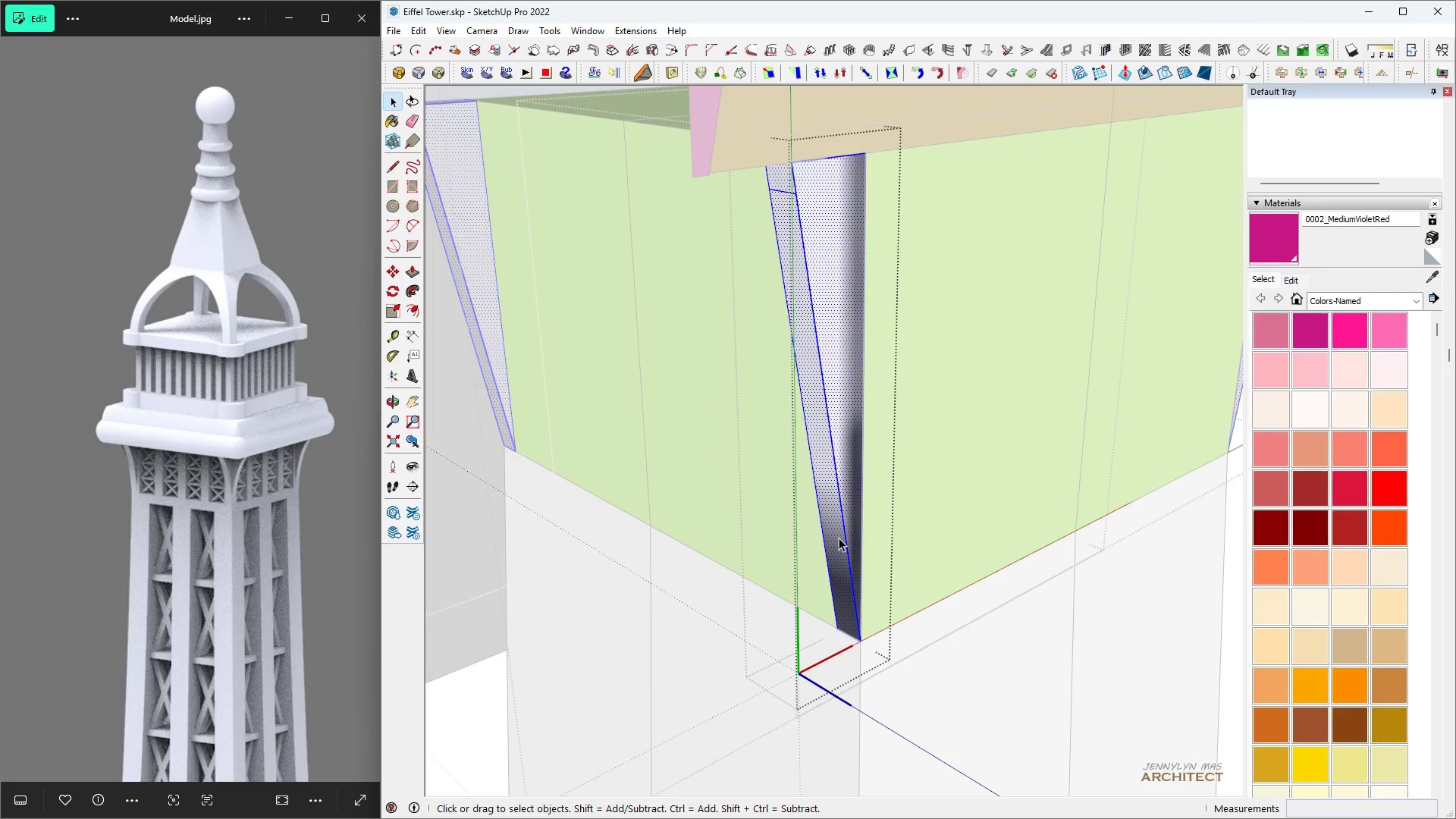 
triple_click([839, 538])
 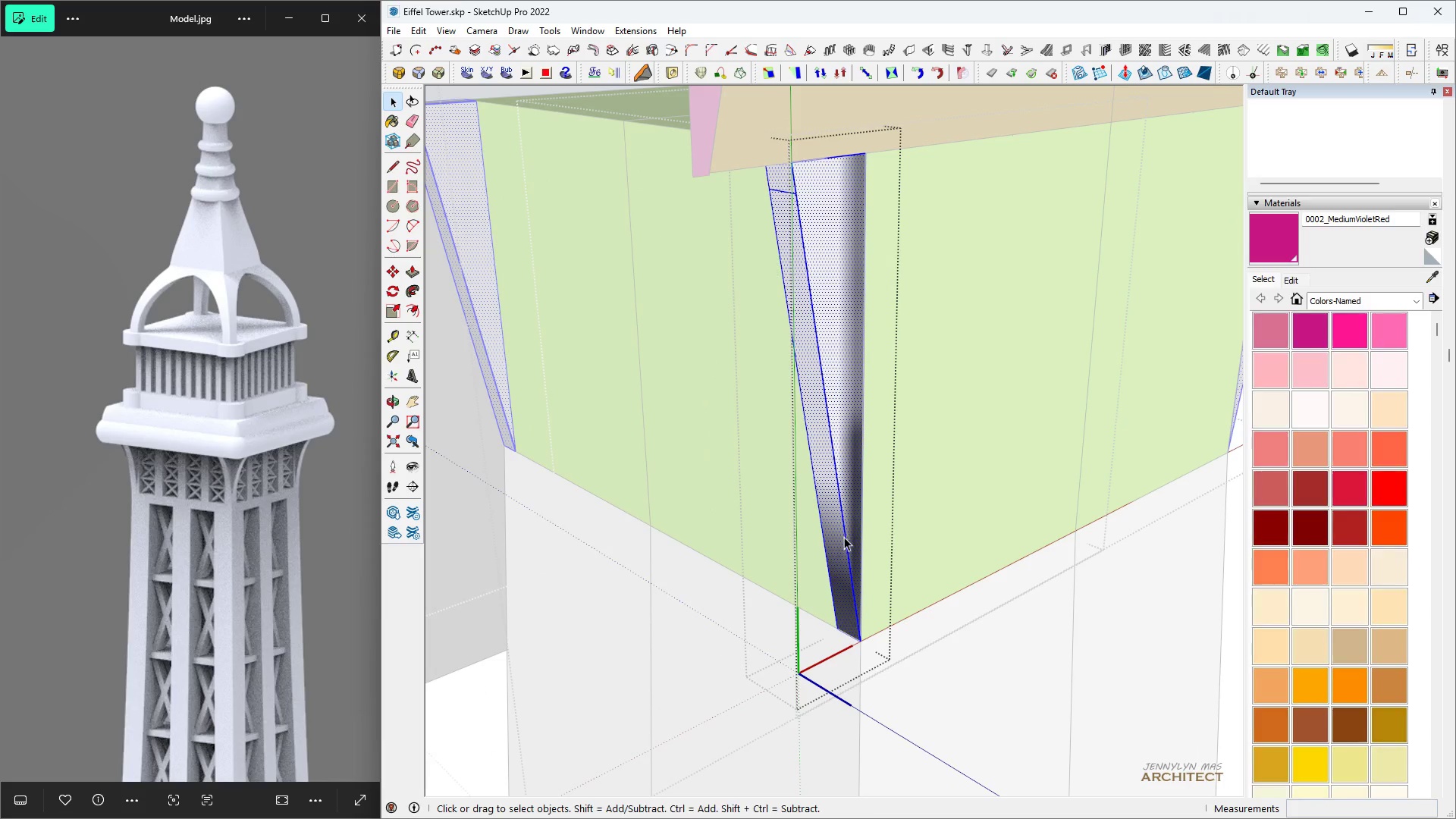 
key(B)
 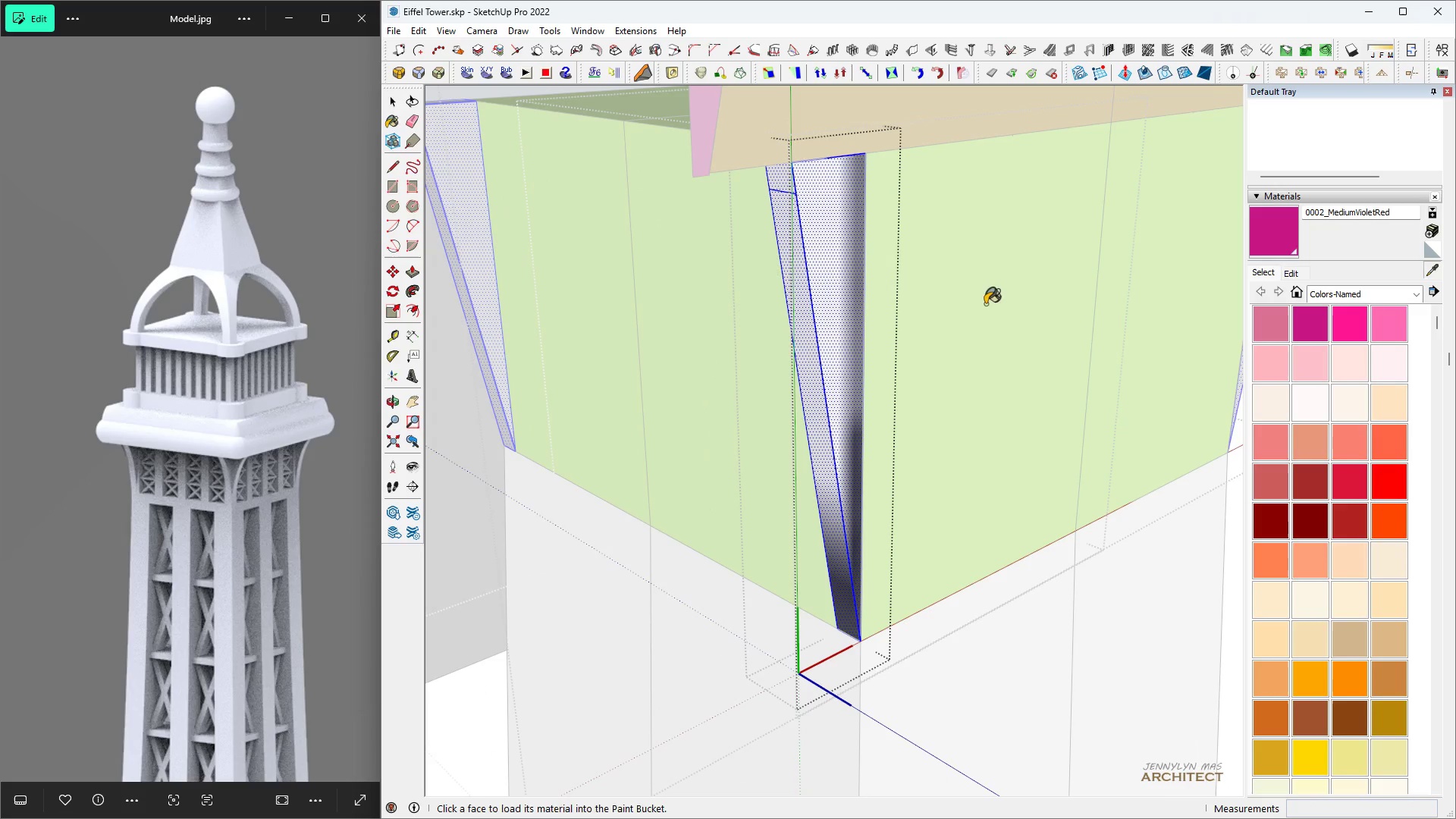 
triple_click([849, 273])
 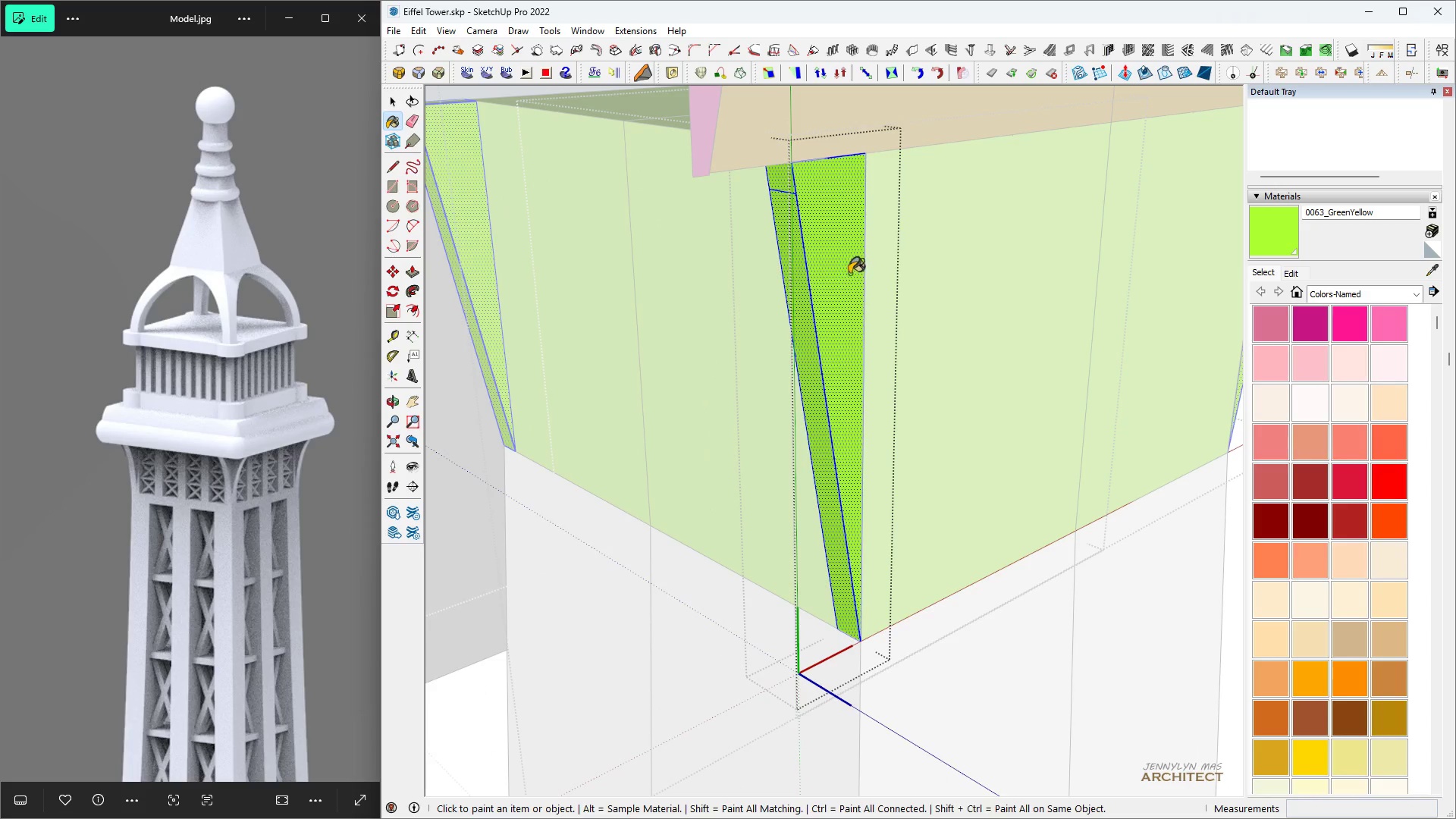 
right_click([849, 275])
 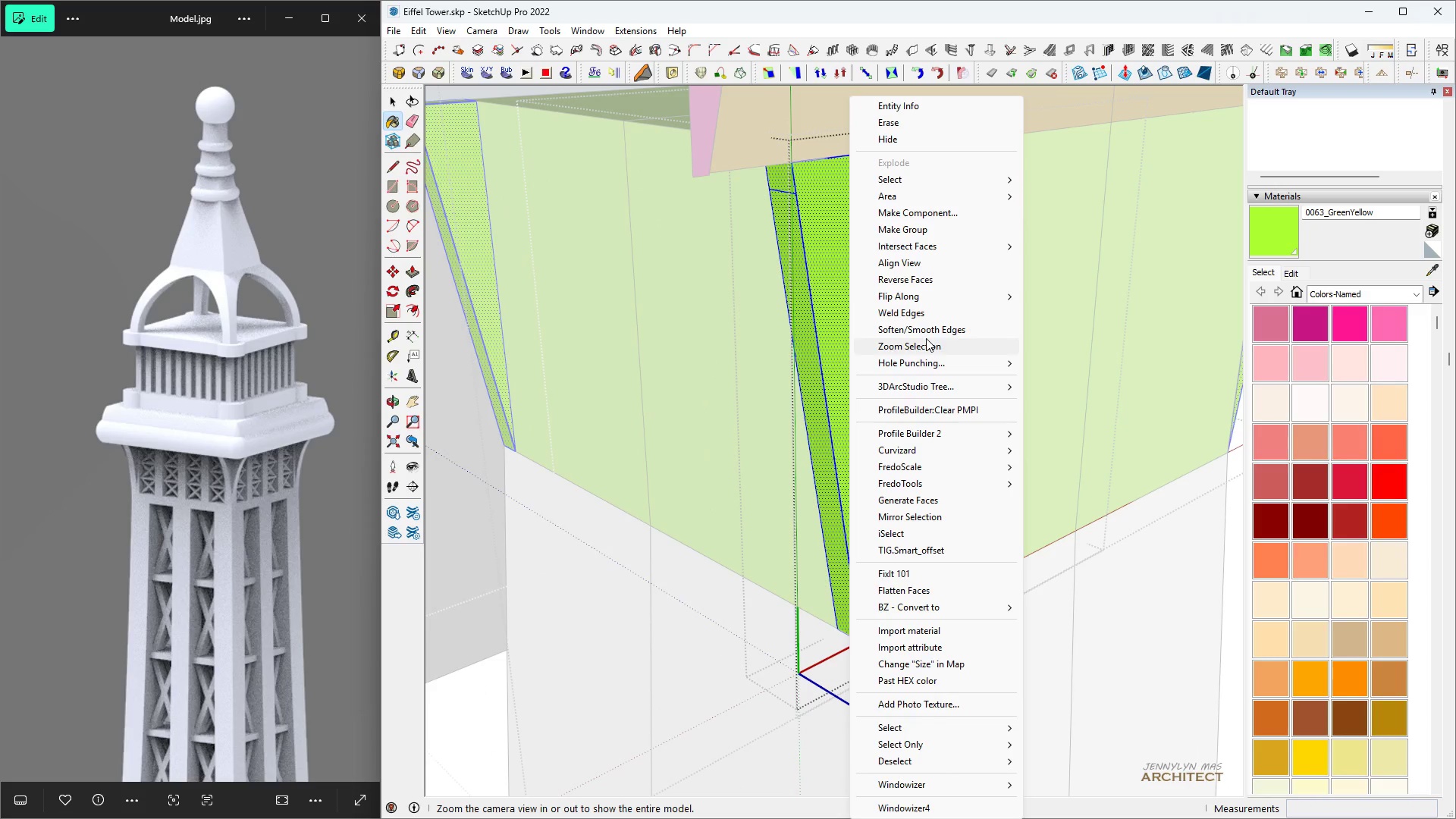 
left_click([923, 333])
 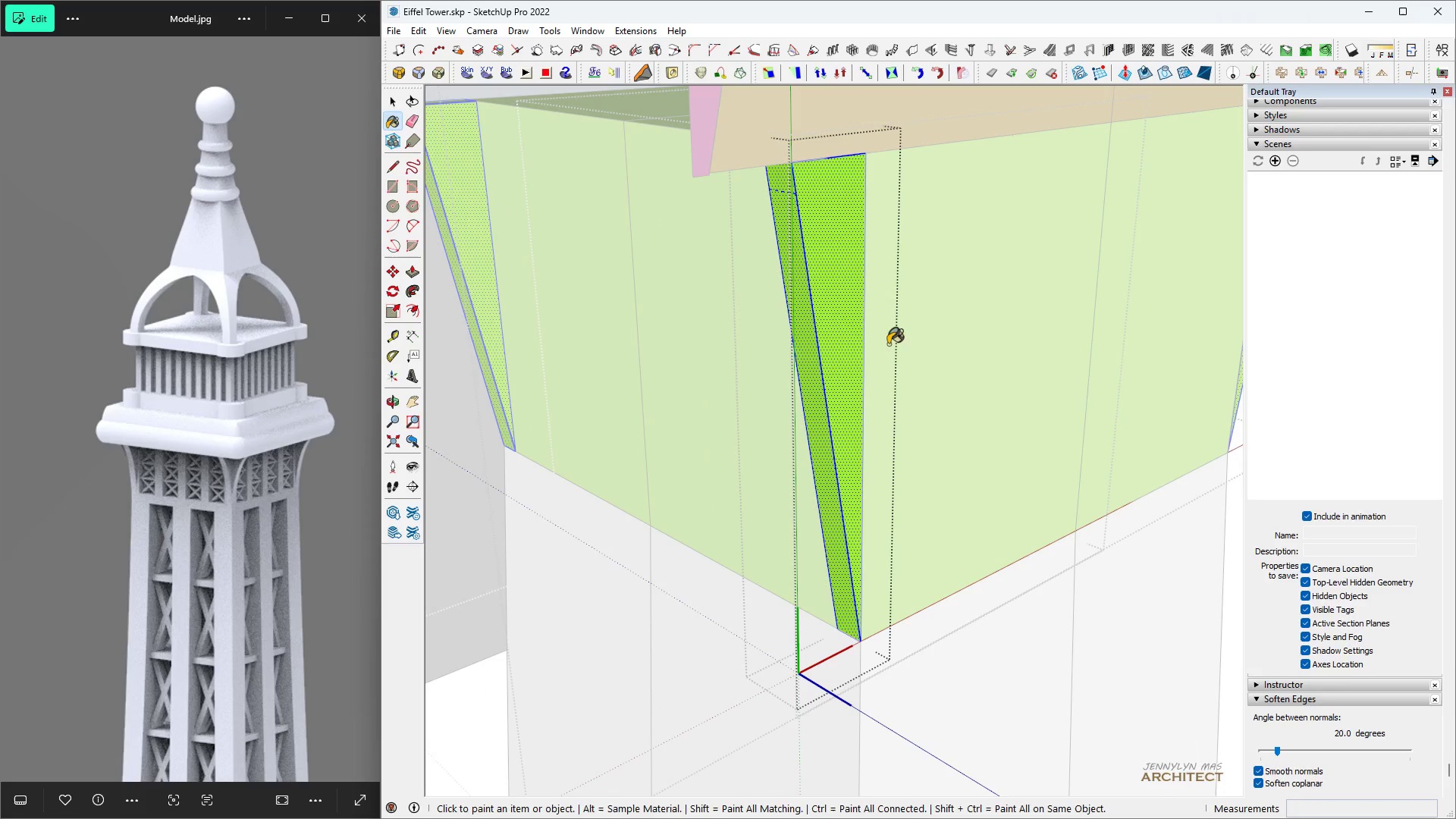 
type( )
key(Escape)
type( hhhhhhhhh)
 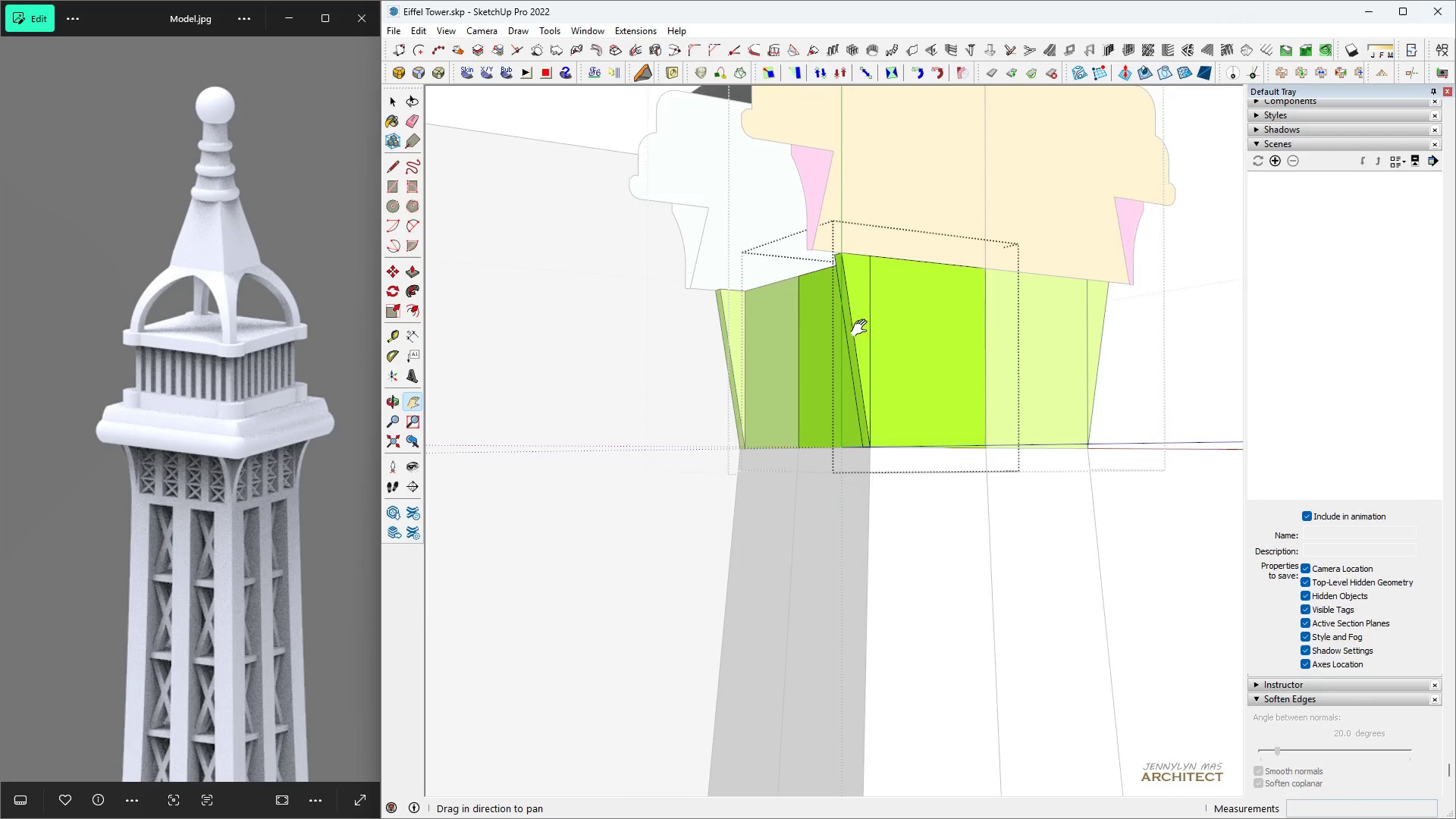 
scroll: coordinate [557, 309], scroll_direction: down, amount: 7.0
 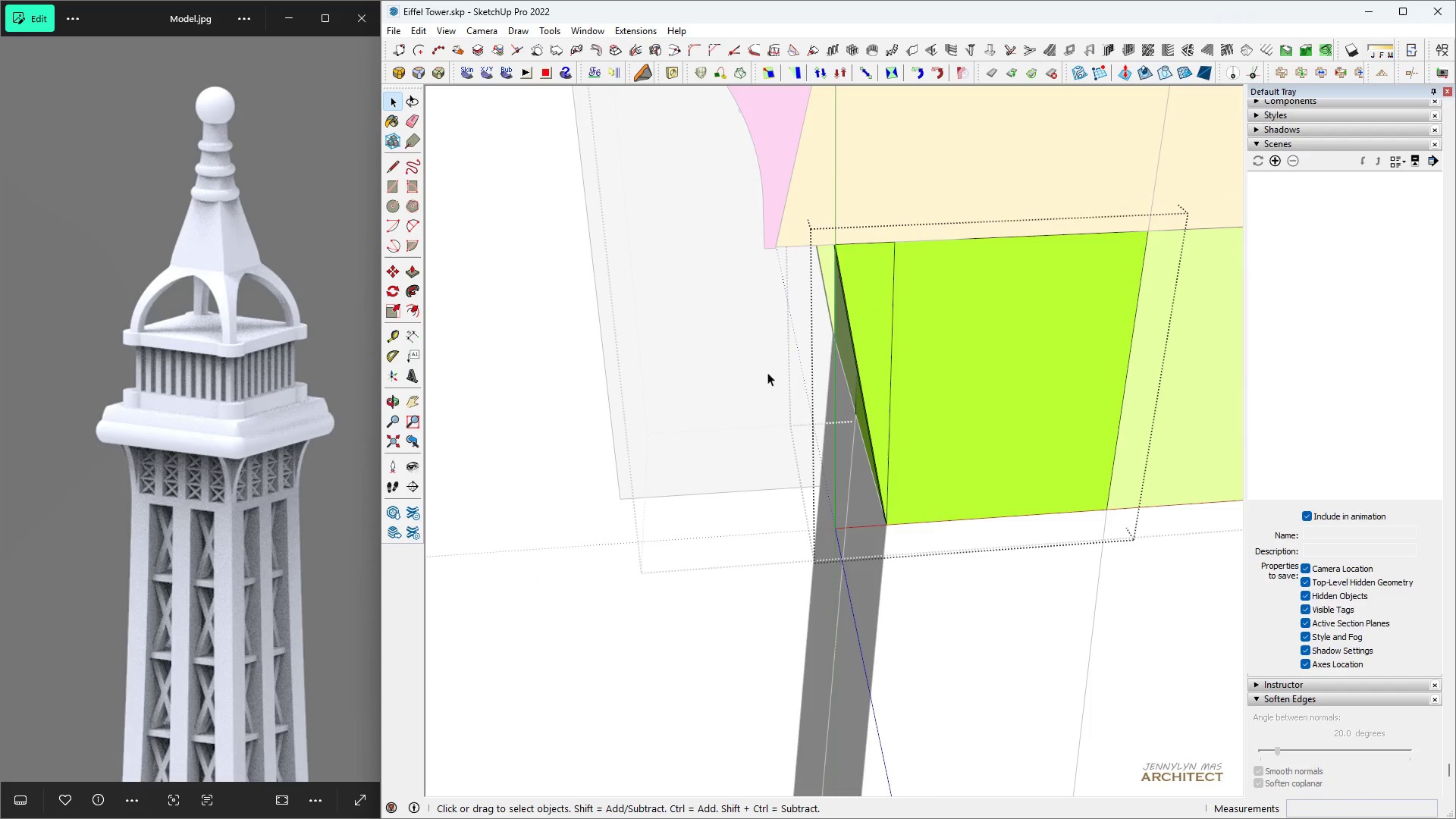 
scroll: coordinate [858, 312], scroll_direction: up, amount: 24.0
 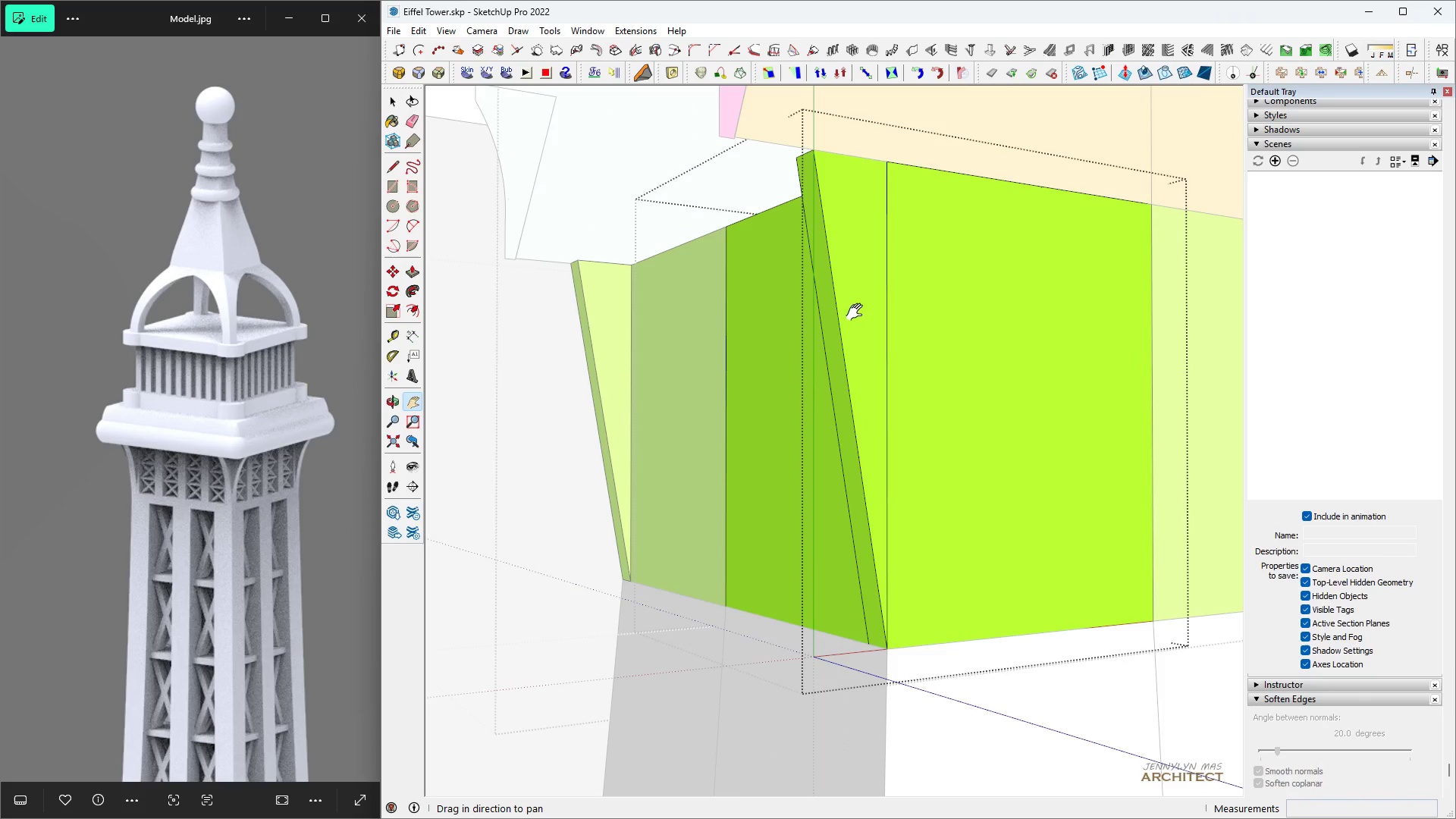 
hold_key(key=ControlLeft, duration=0.88)
 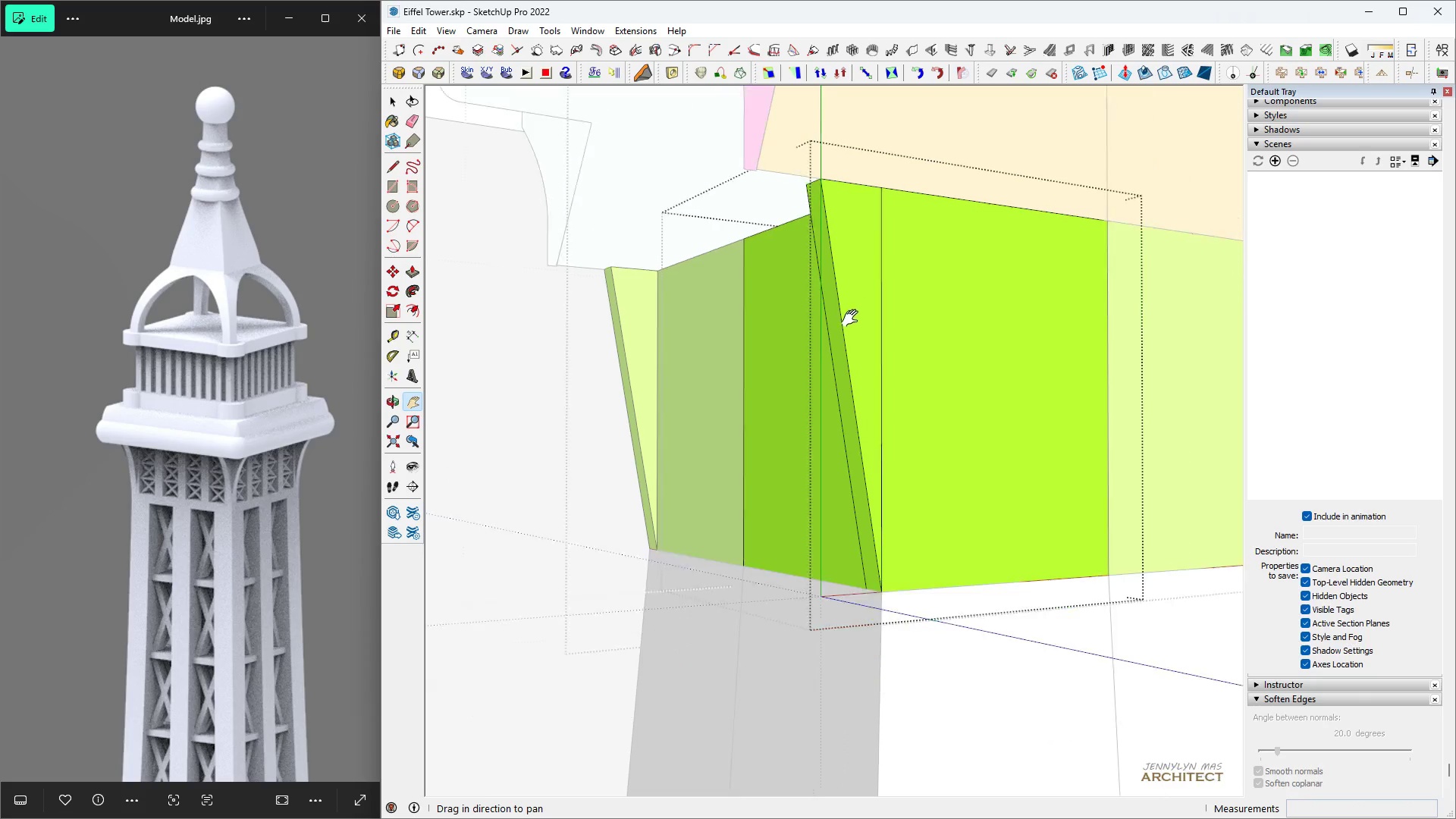 
scroll: coordinate [789, 338], scroll_direction: down, amount: 6.0
 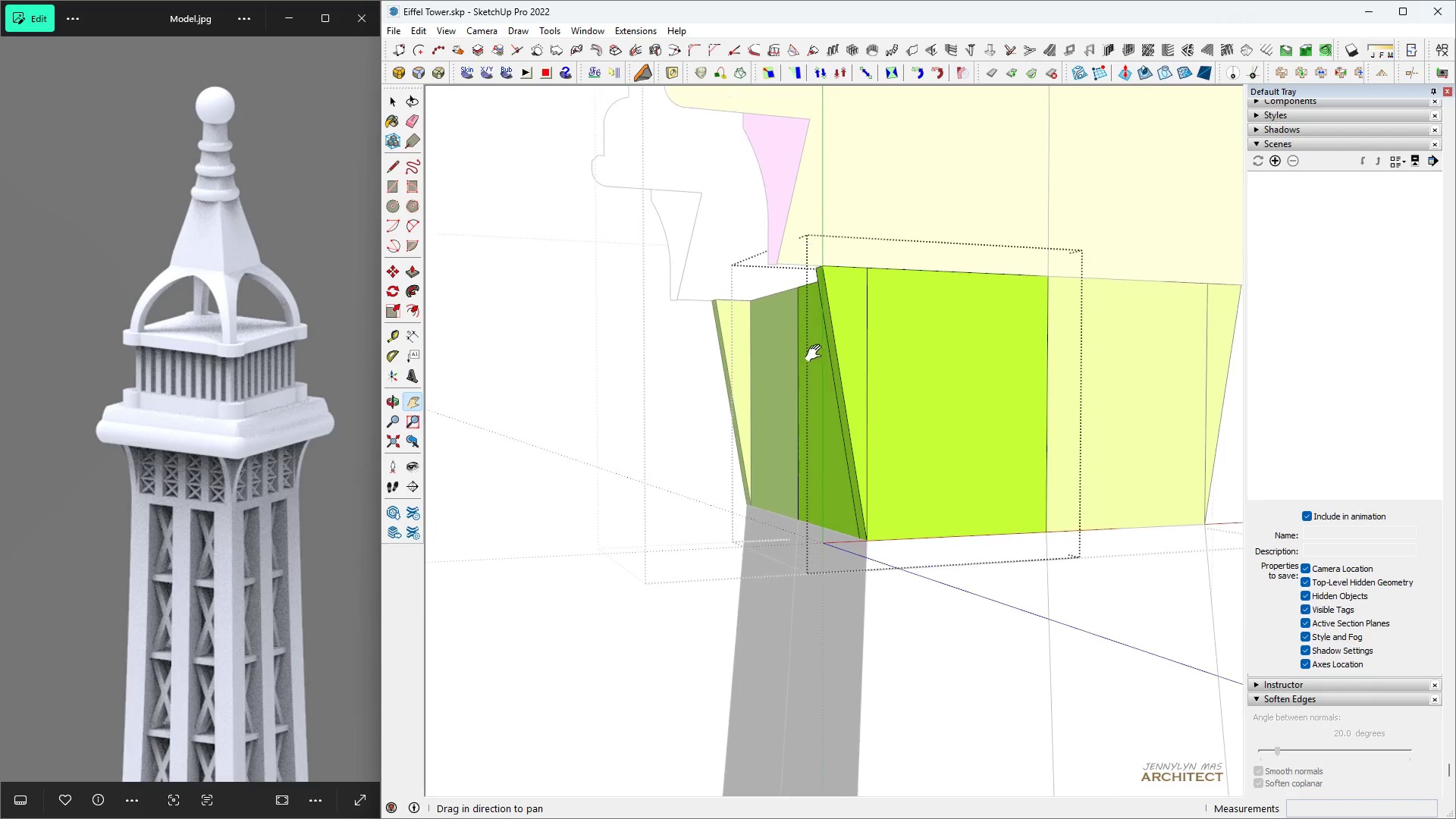 
scroll: coordinate [831, 318], scroll_direction: up, amount: 4.0
 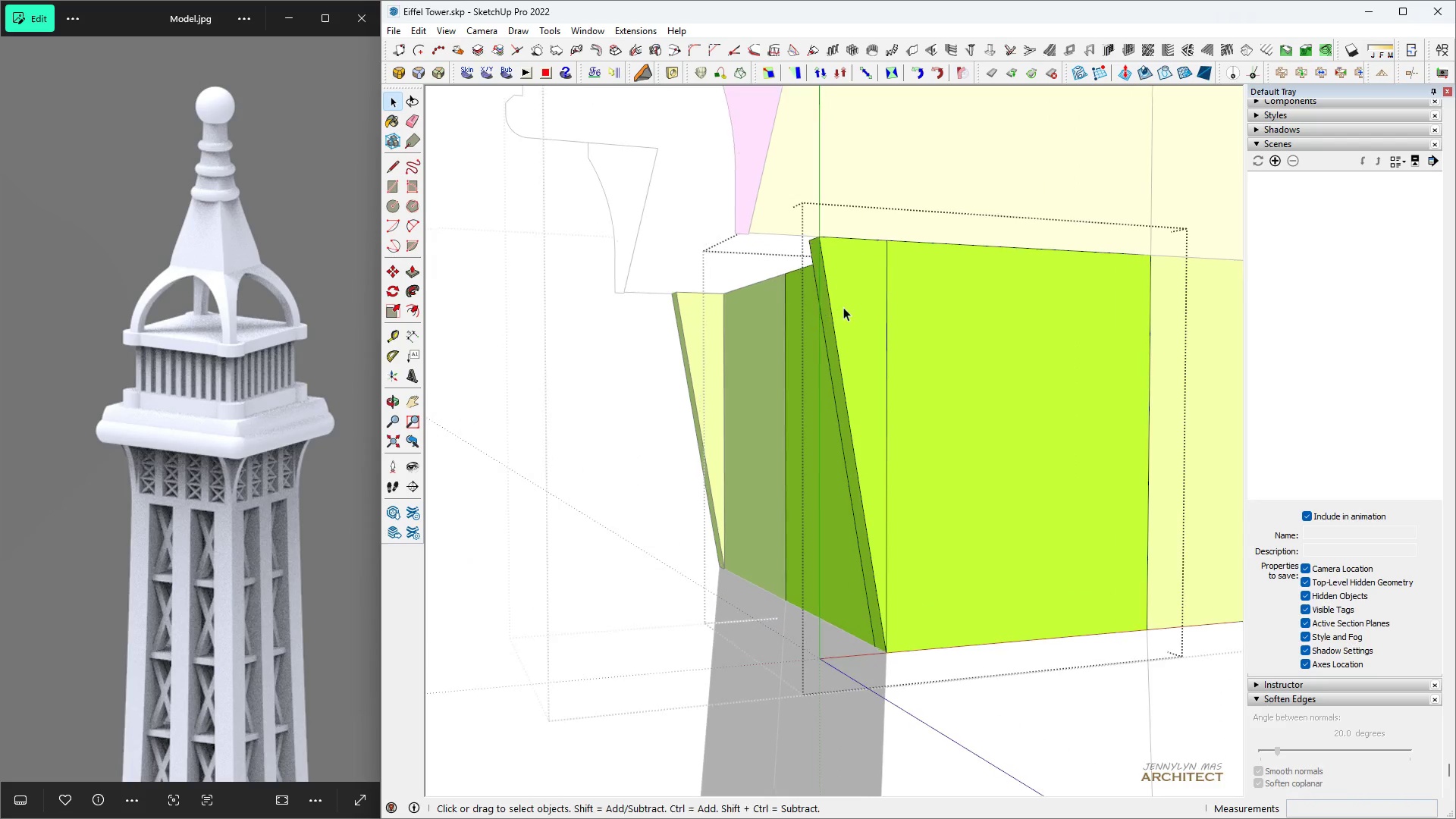 
key(Space)
 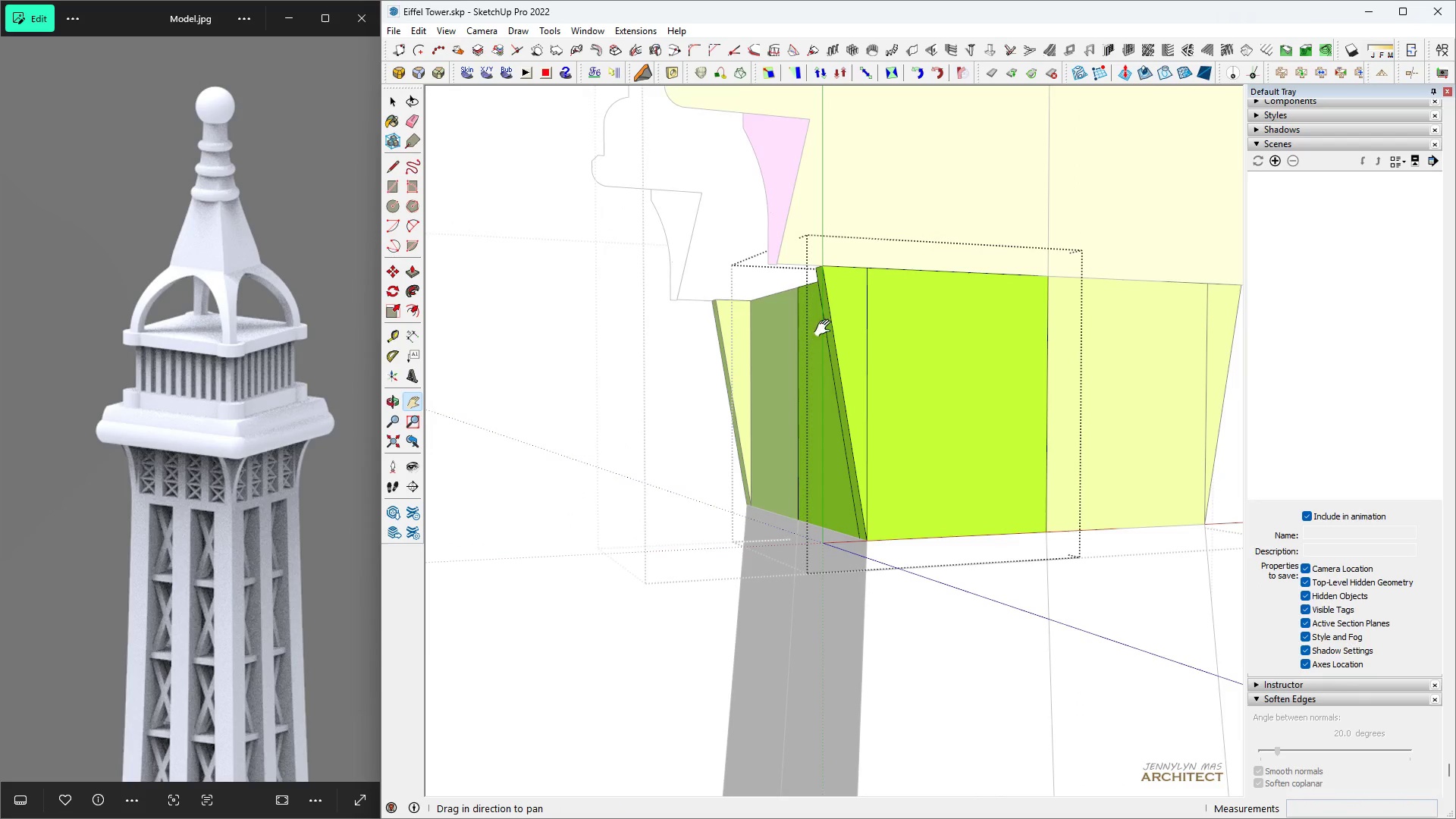 
left_click([843, 307])
 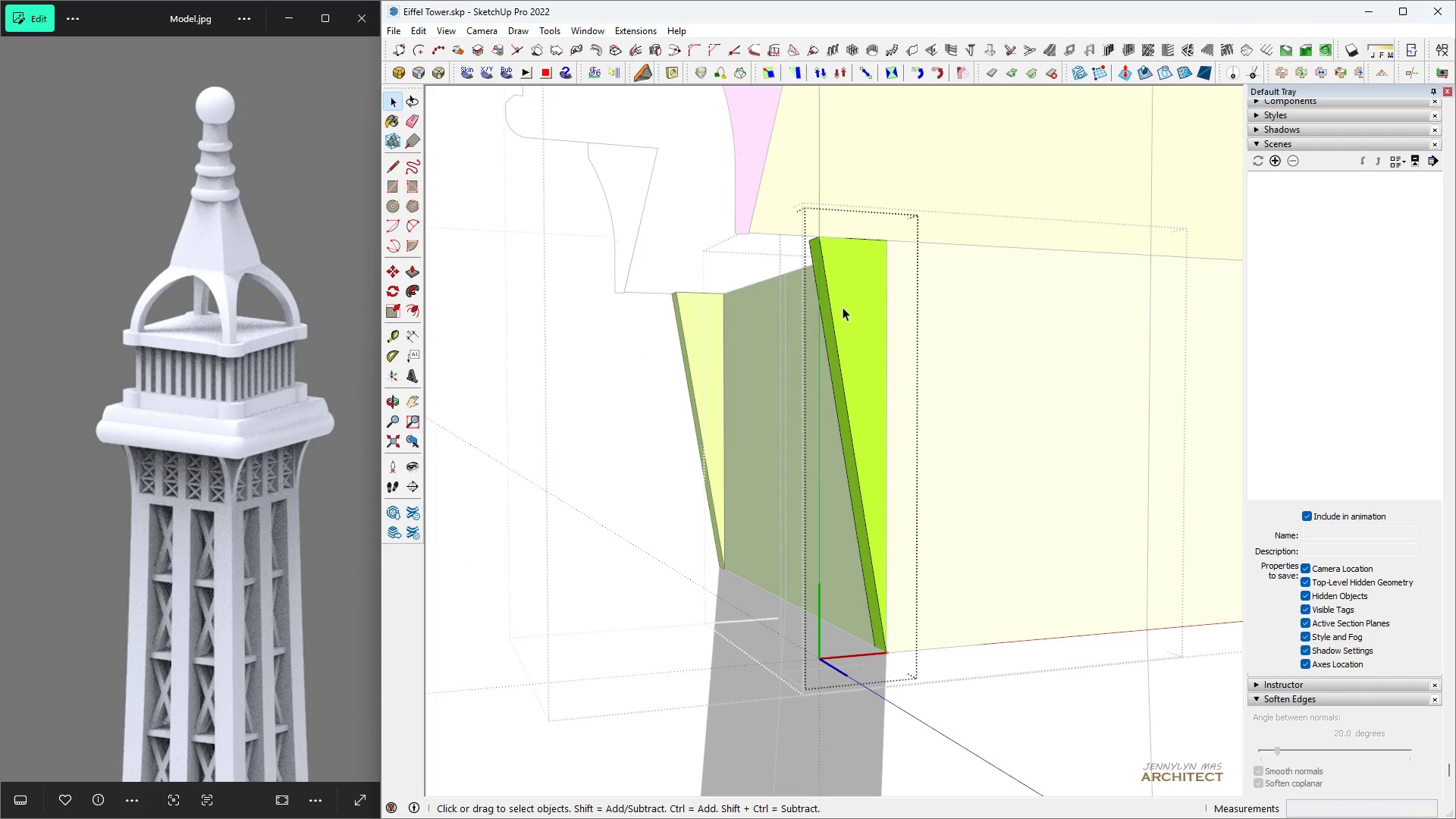 
triple_click([843, 307])
 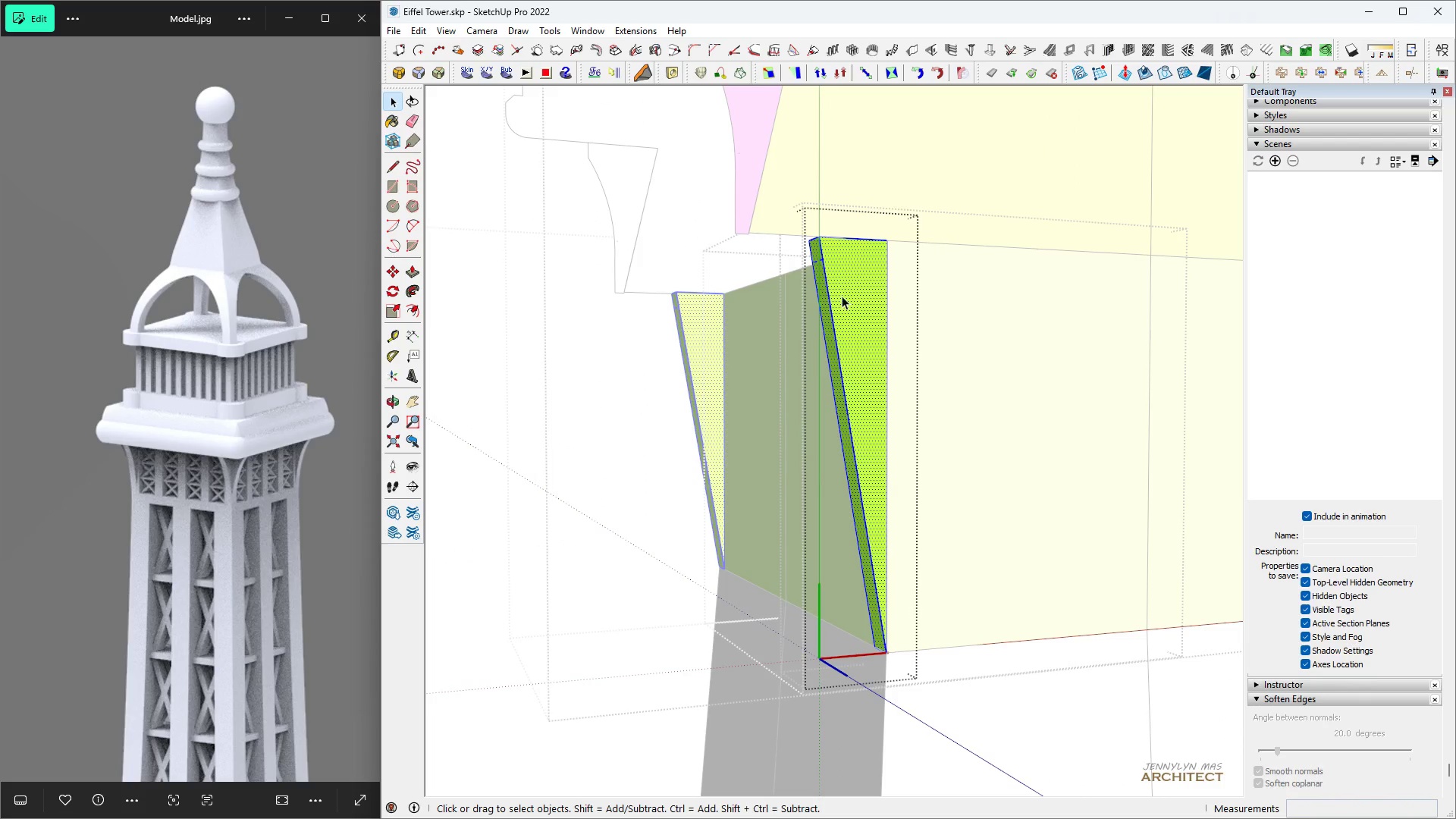 
triple_click([842, 293])
 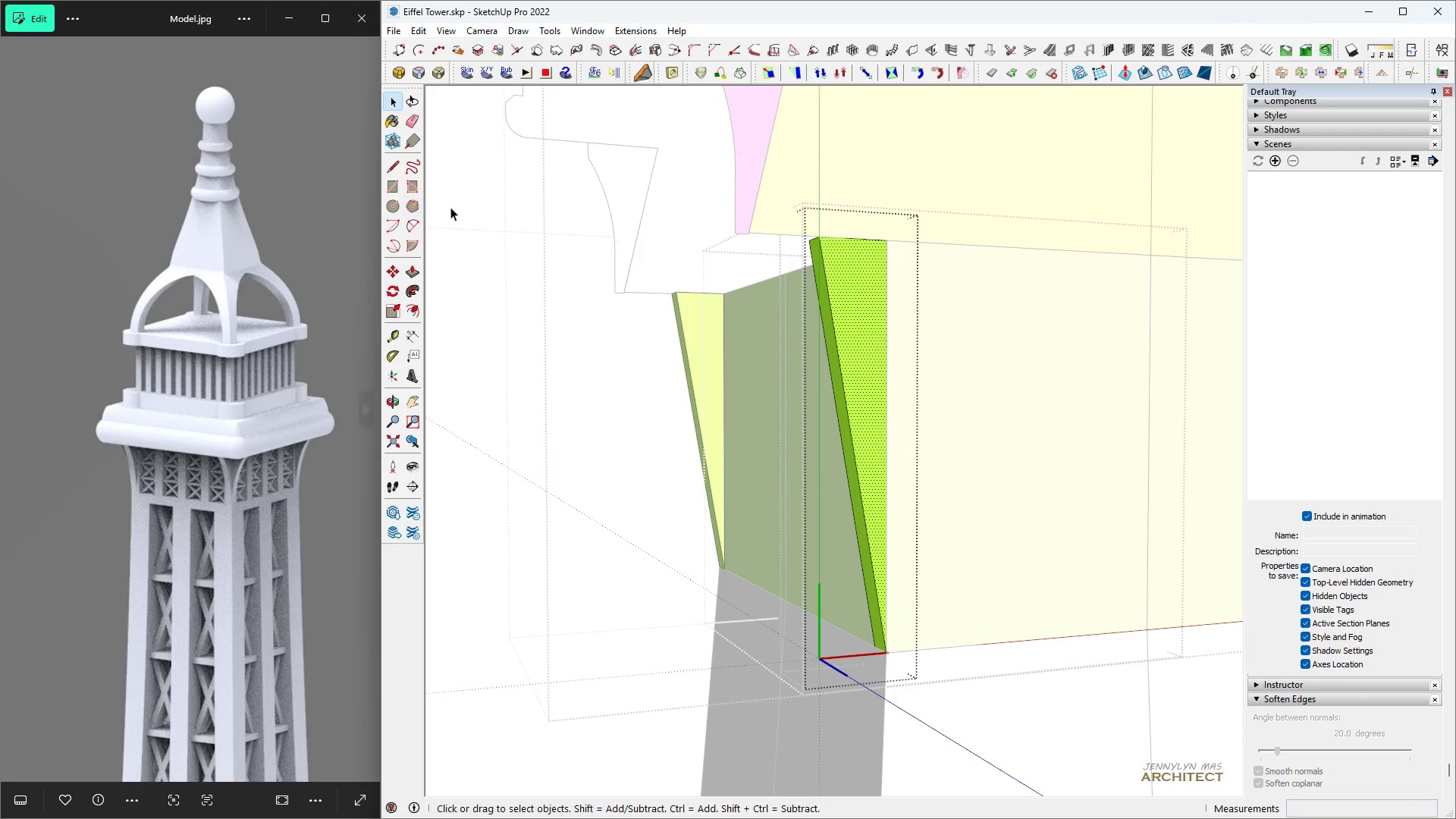 
left_click([413, 224])
 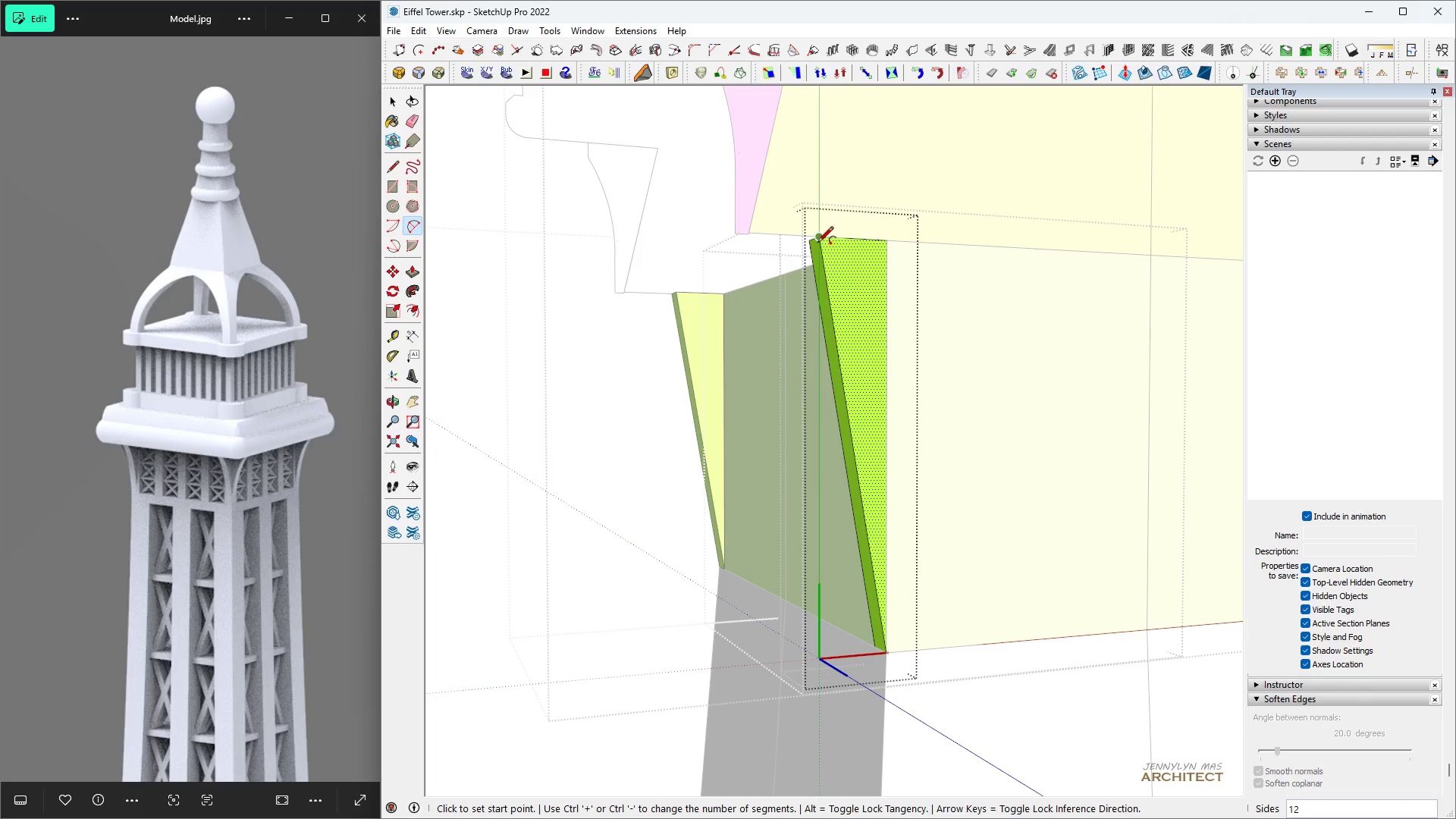 
left_click([819, 240])
 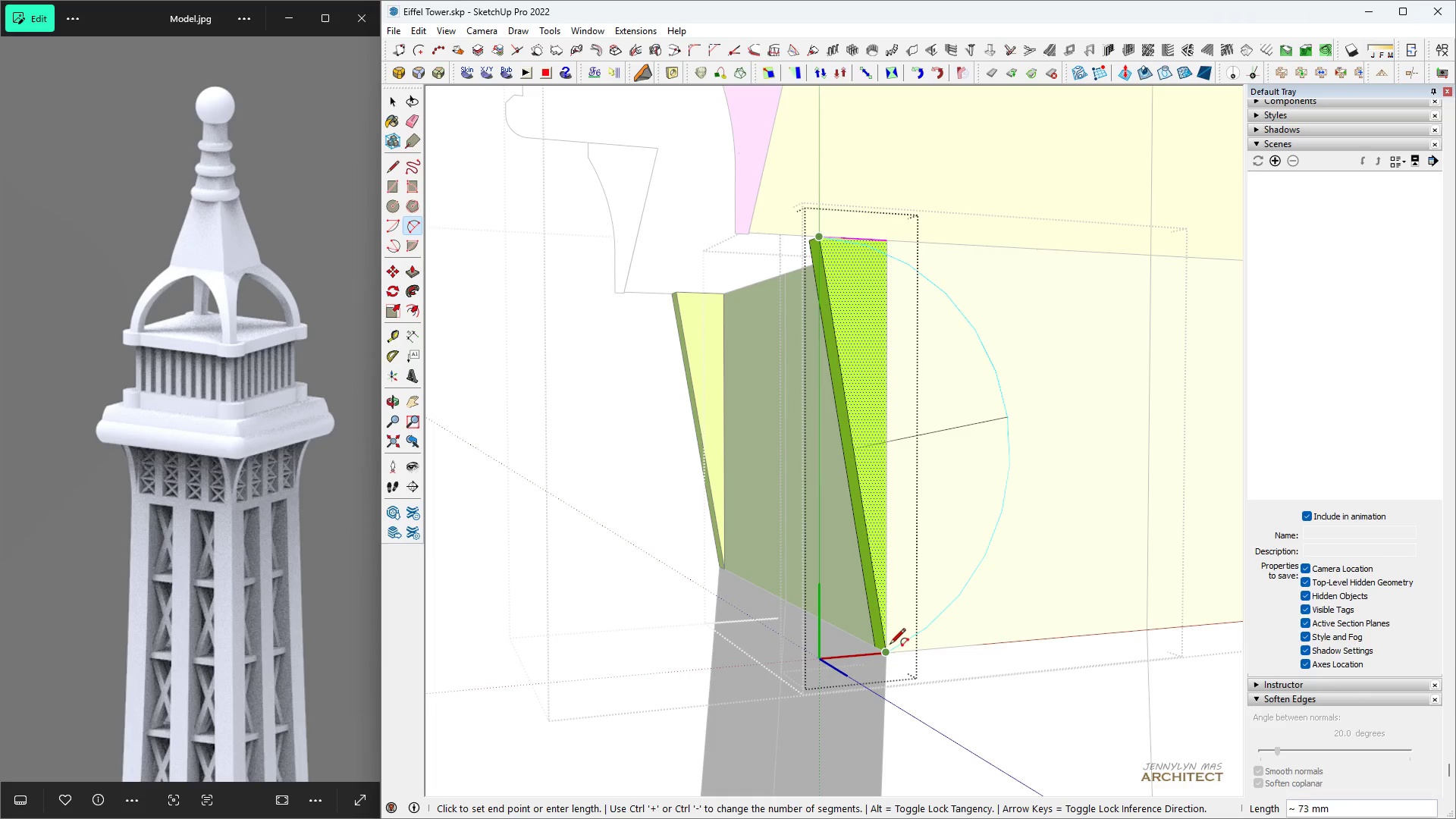 
scroll: coordinate [881, 421], scroll_direction: up, amount: 4.0
 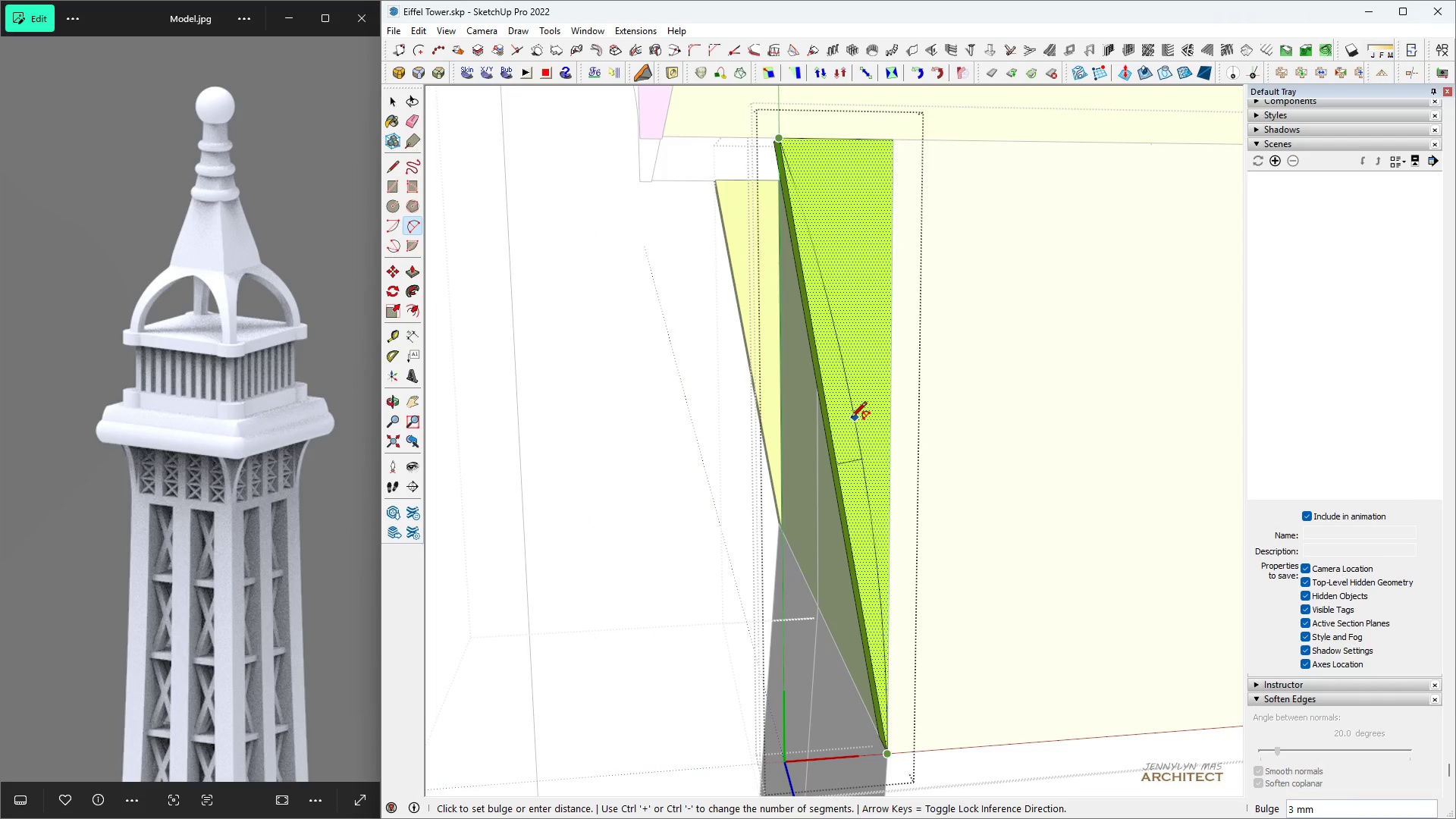 
left_click([851, 419])
 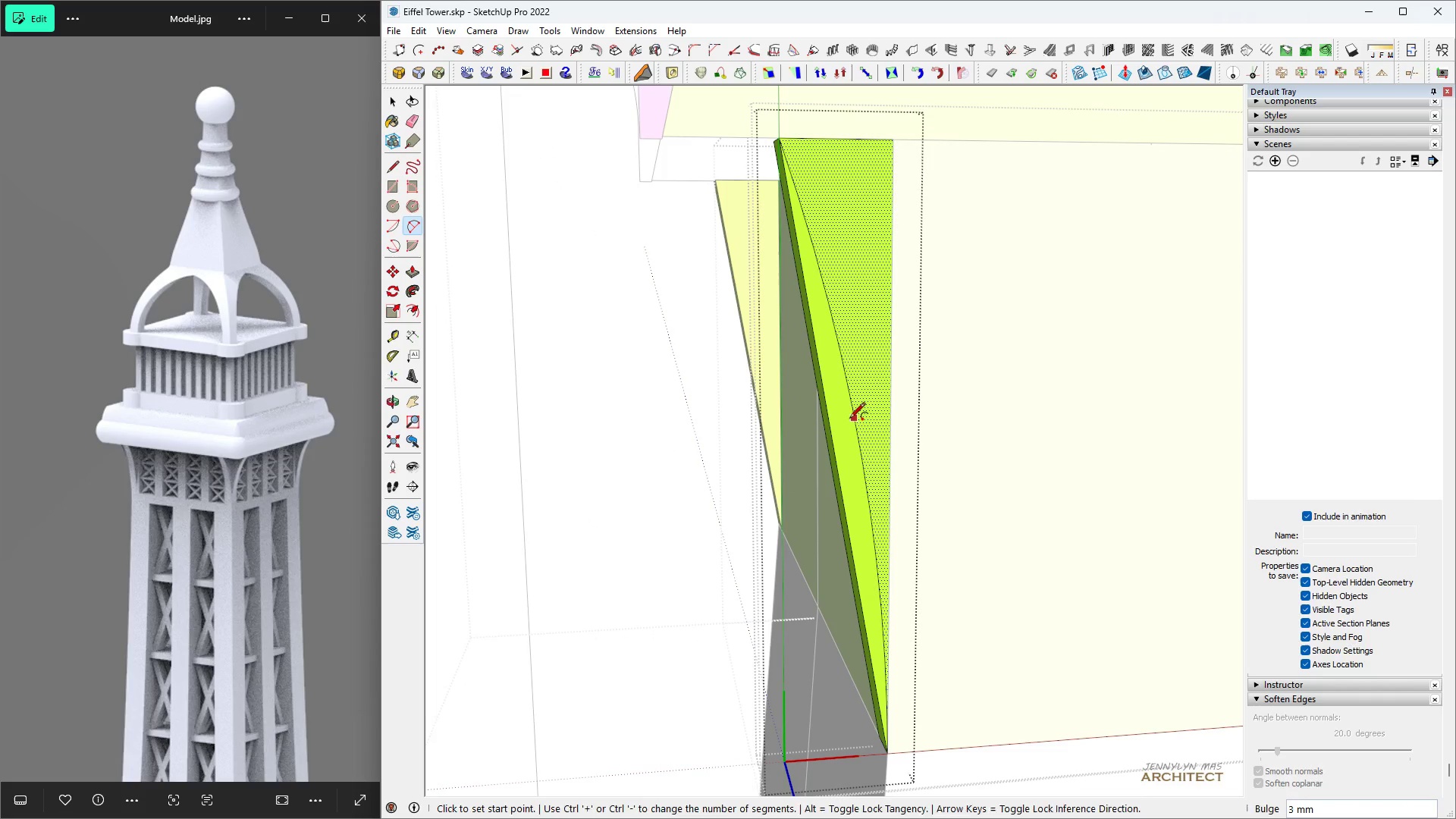 
key(Space)
 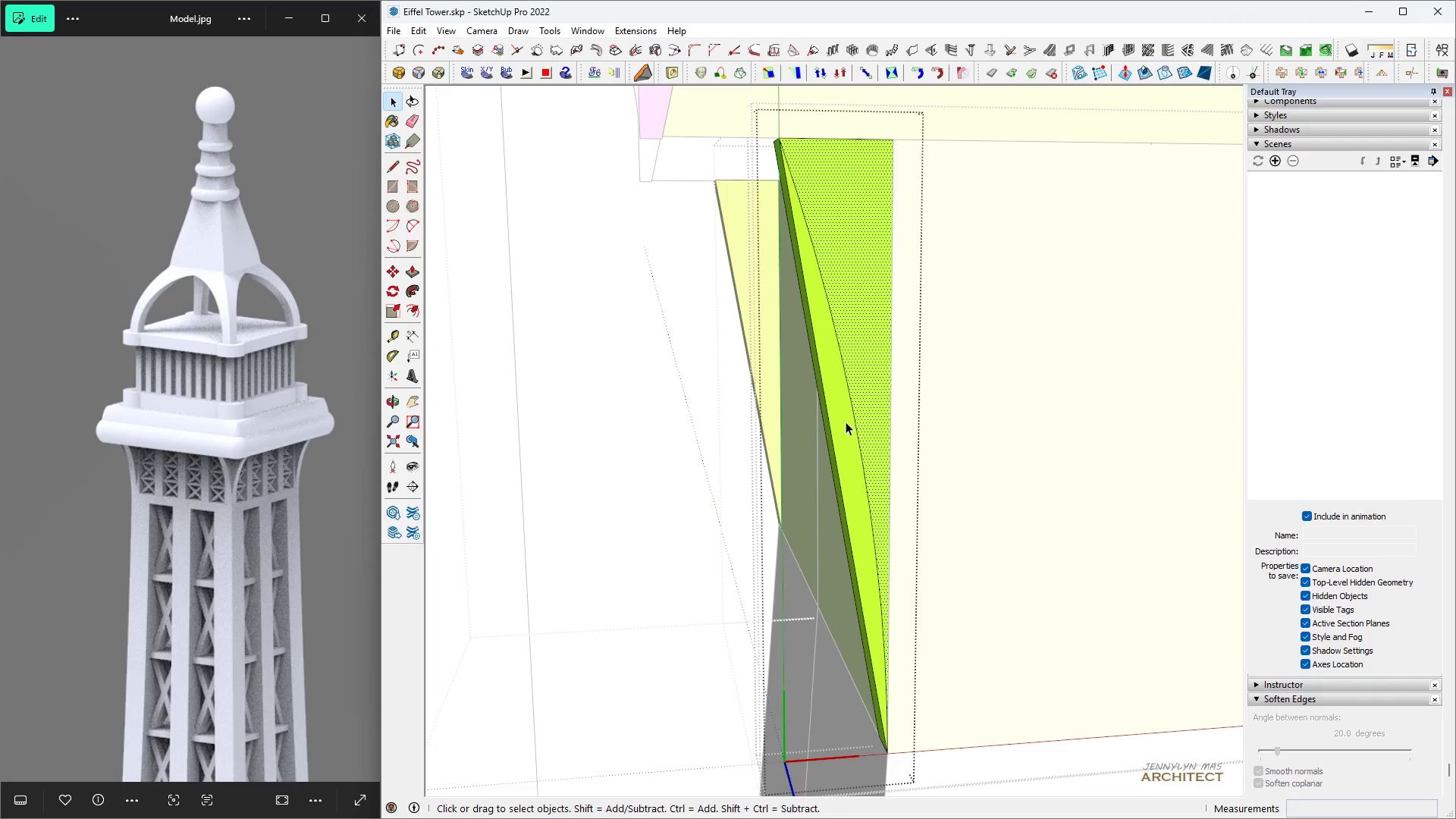 
left_click([846, 422])
 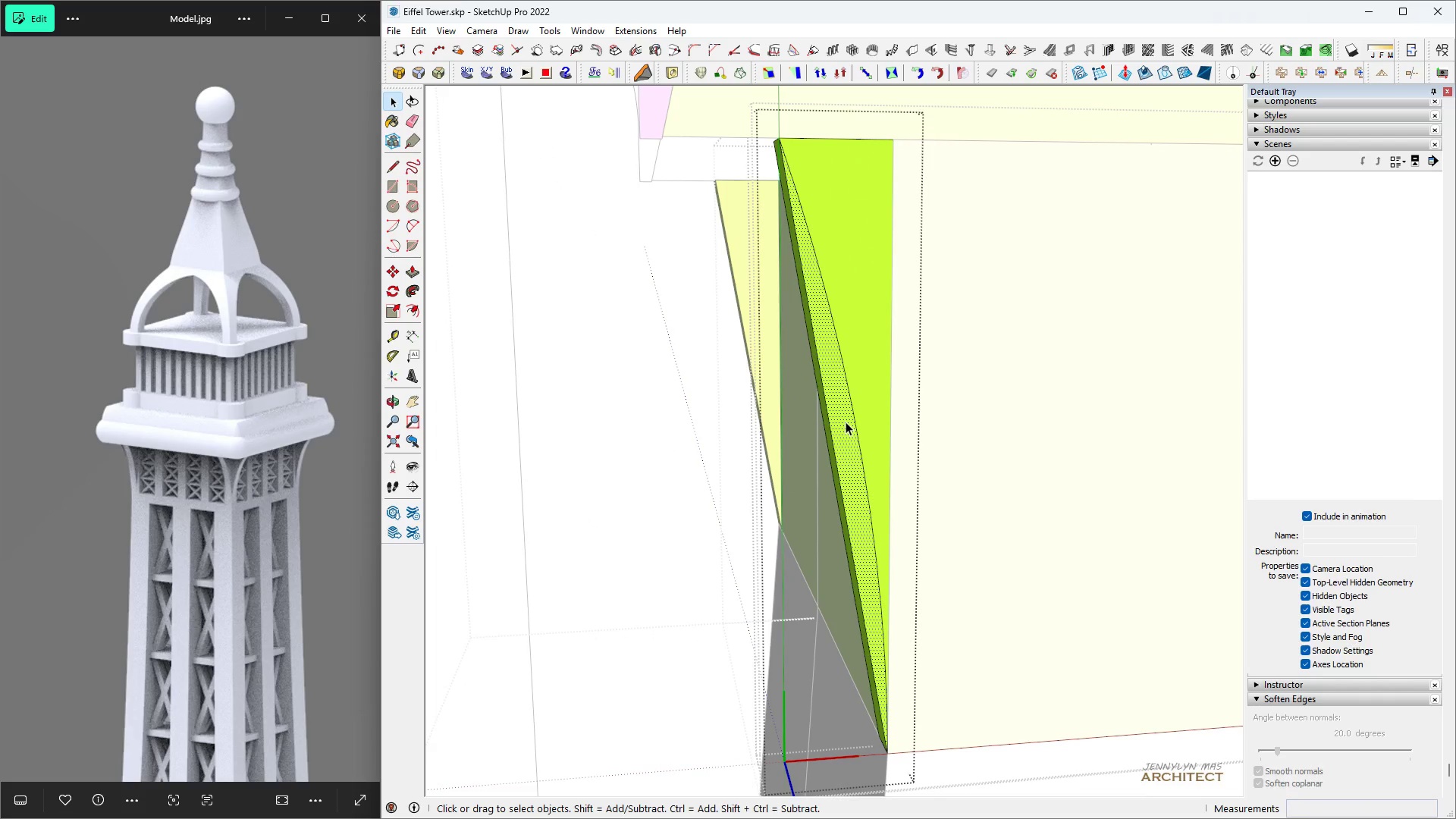 
key(Space)
 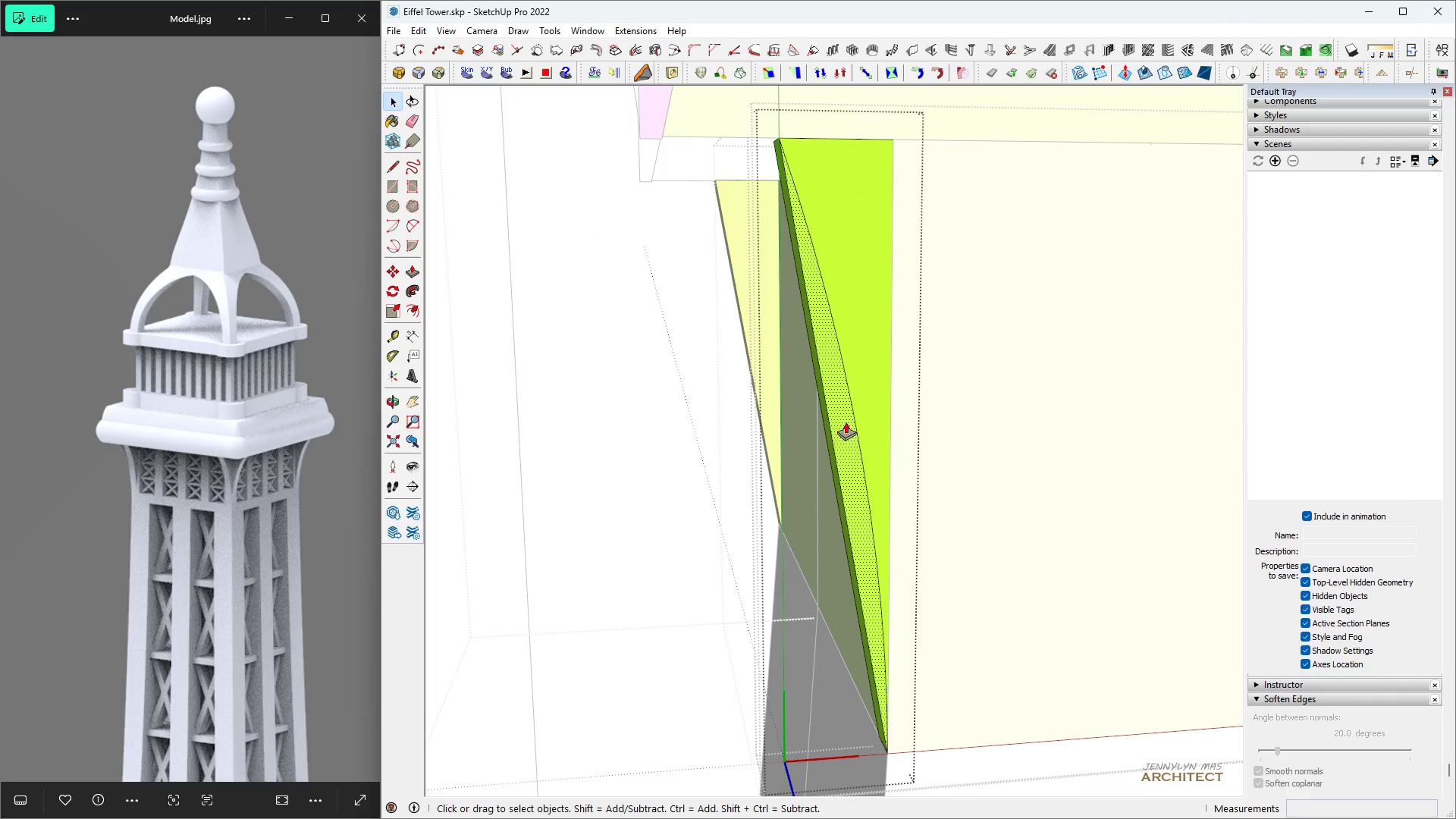 
key(P)
 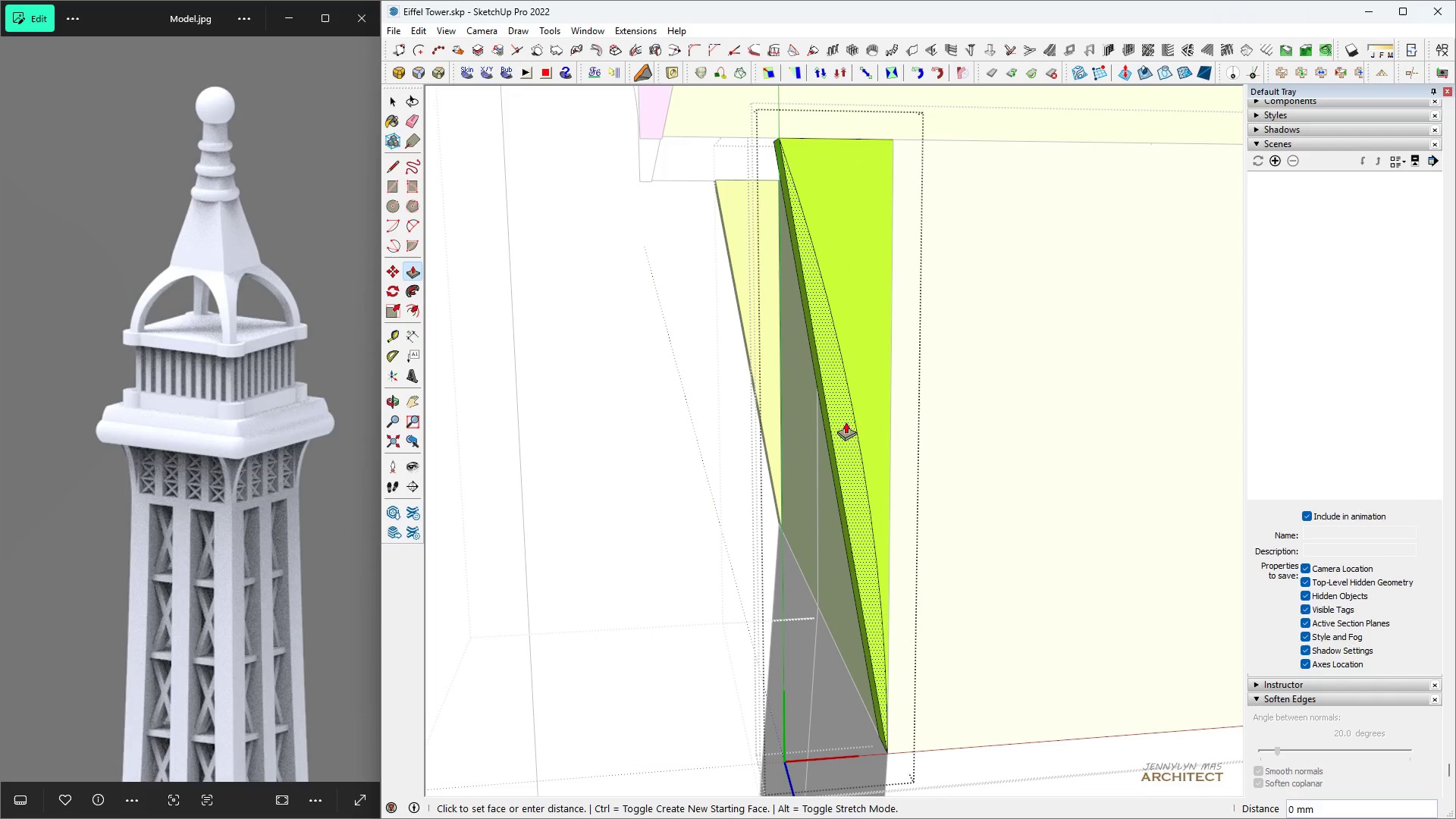 
left_click([846, 422])
 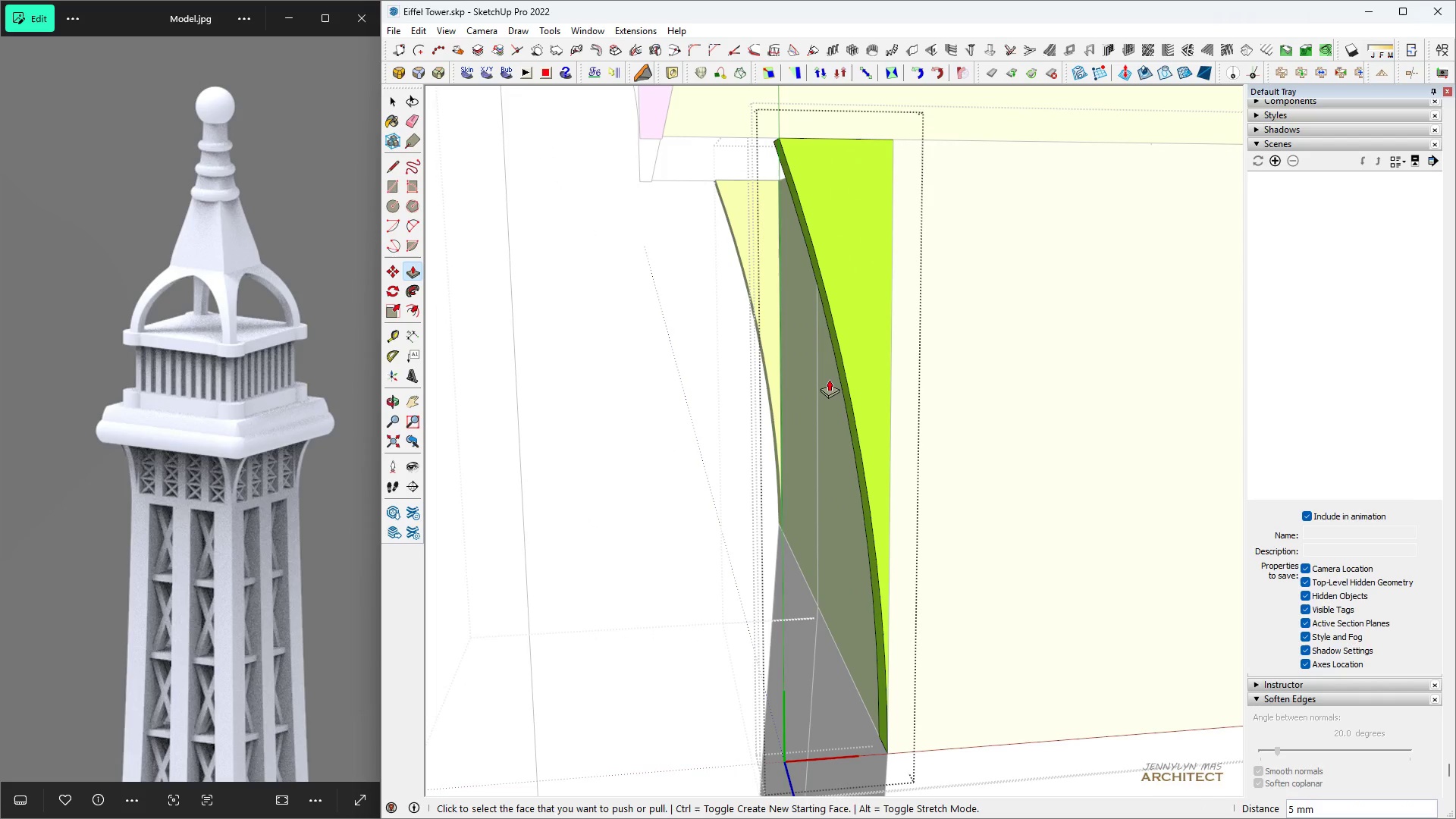 
key(Space)
 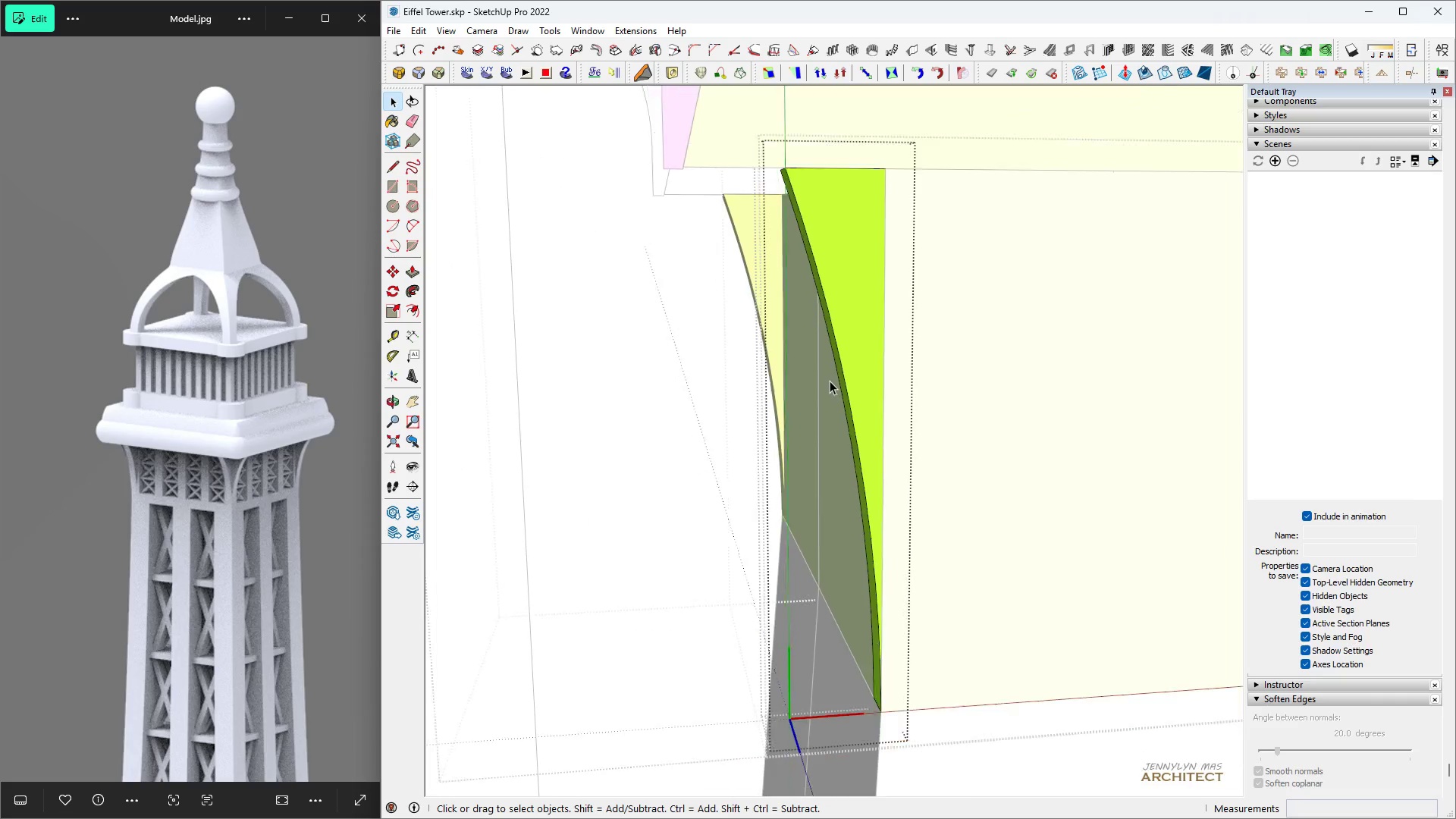 
scroll: coordinate [855, 325], scroll_direction: down, amount: 5.0
 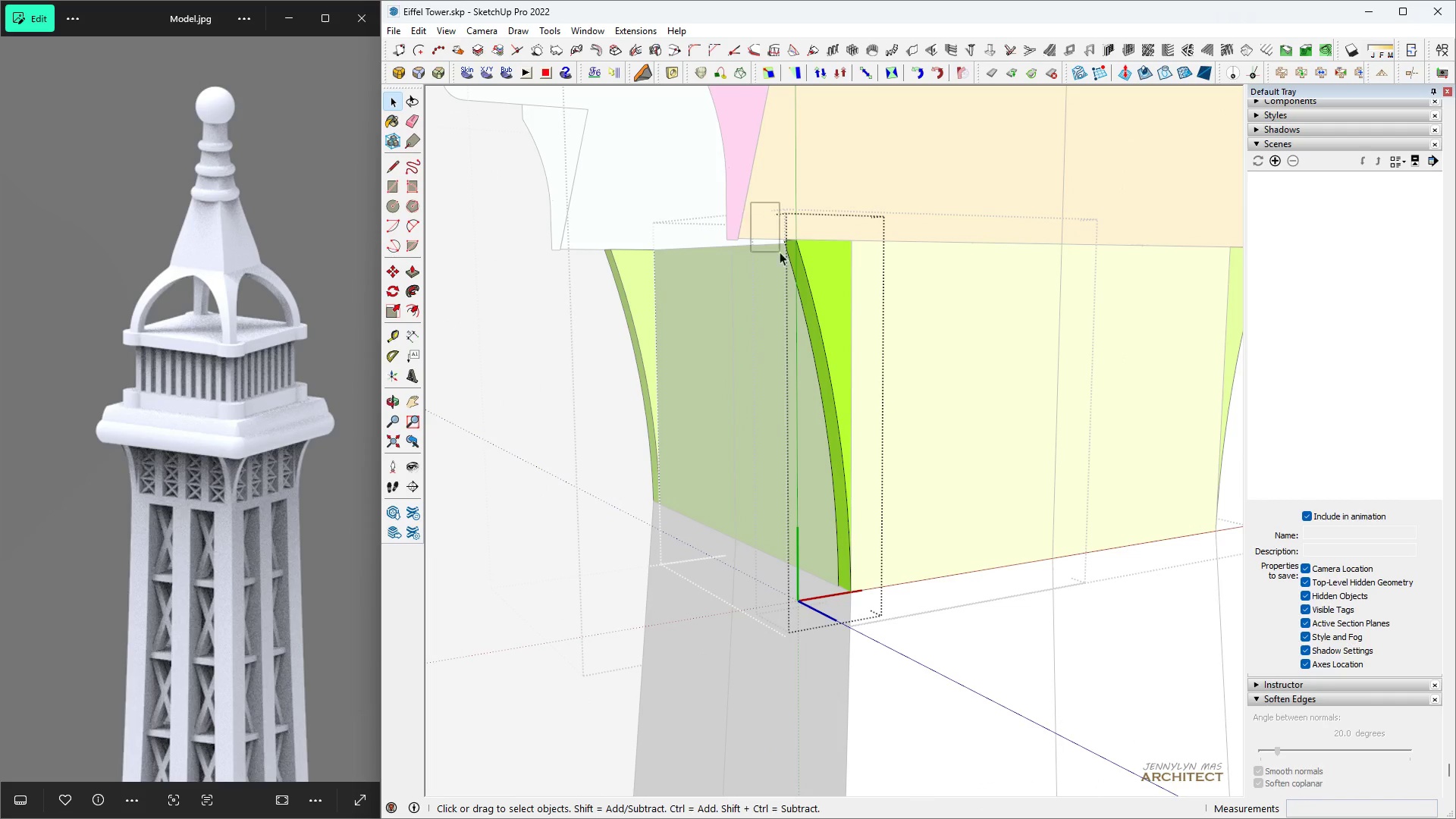 
scroll: coordinate [800, 293], scroll_direction: up, amount: 1.0
 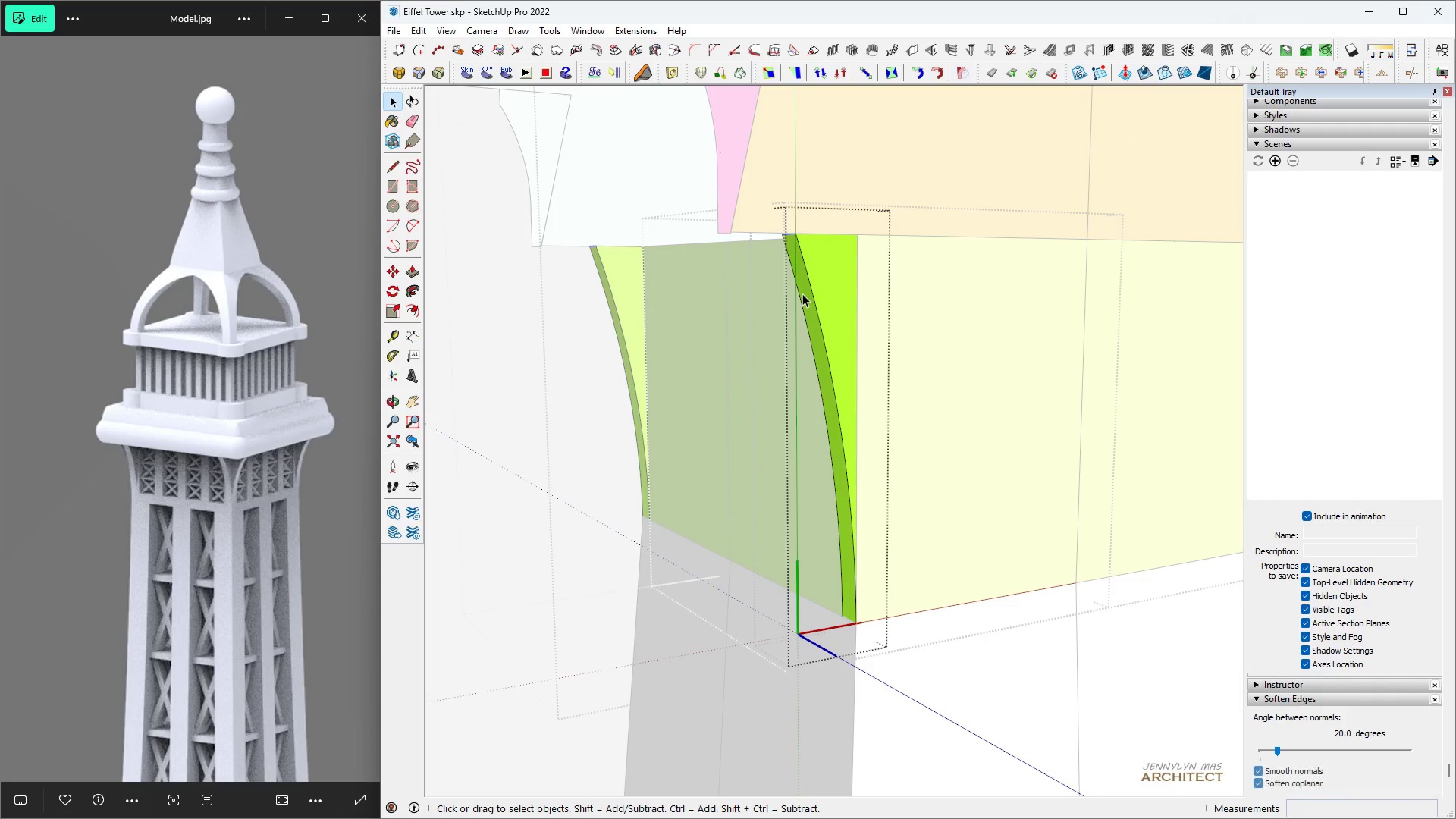 
double_click([802, 293])
 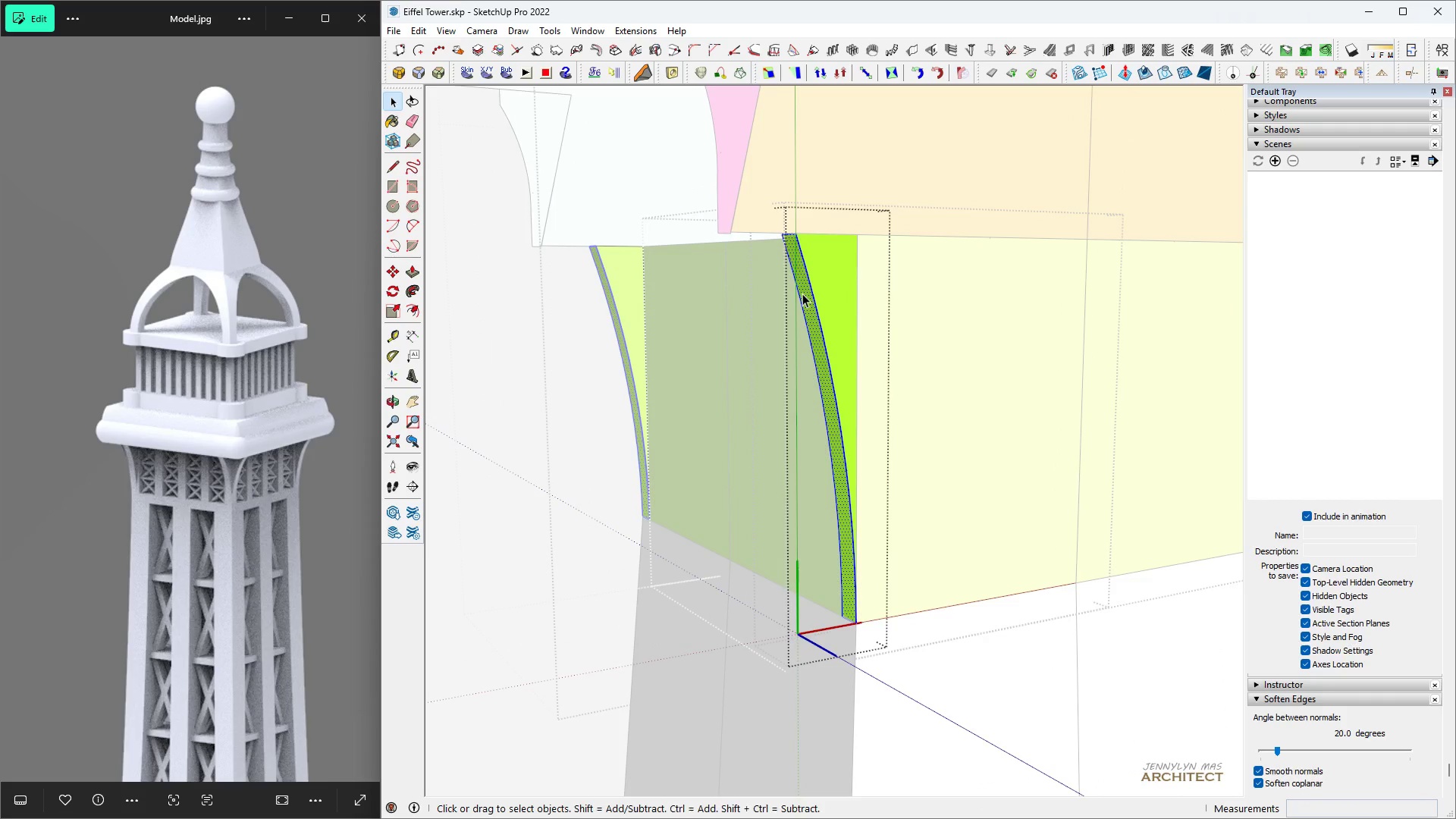 
key(S)
 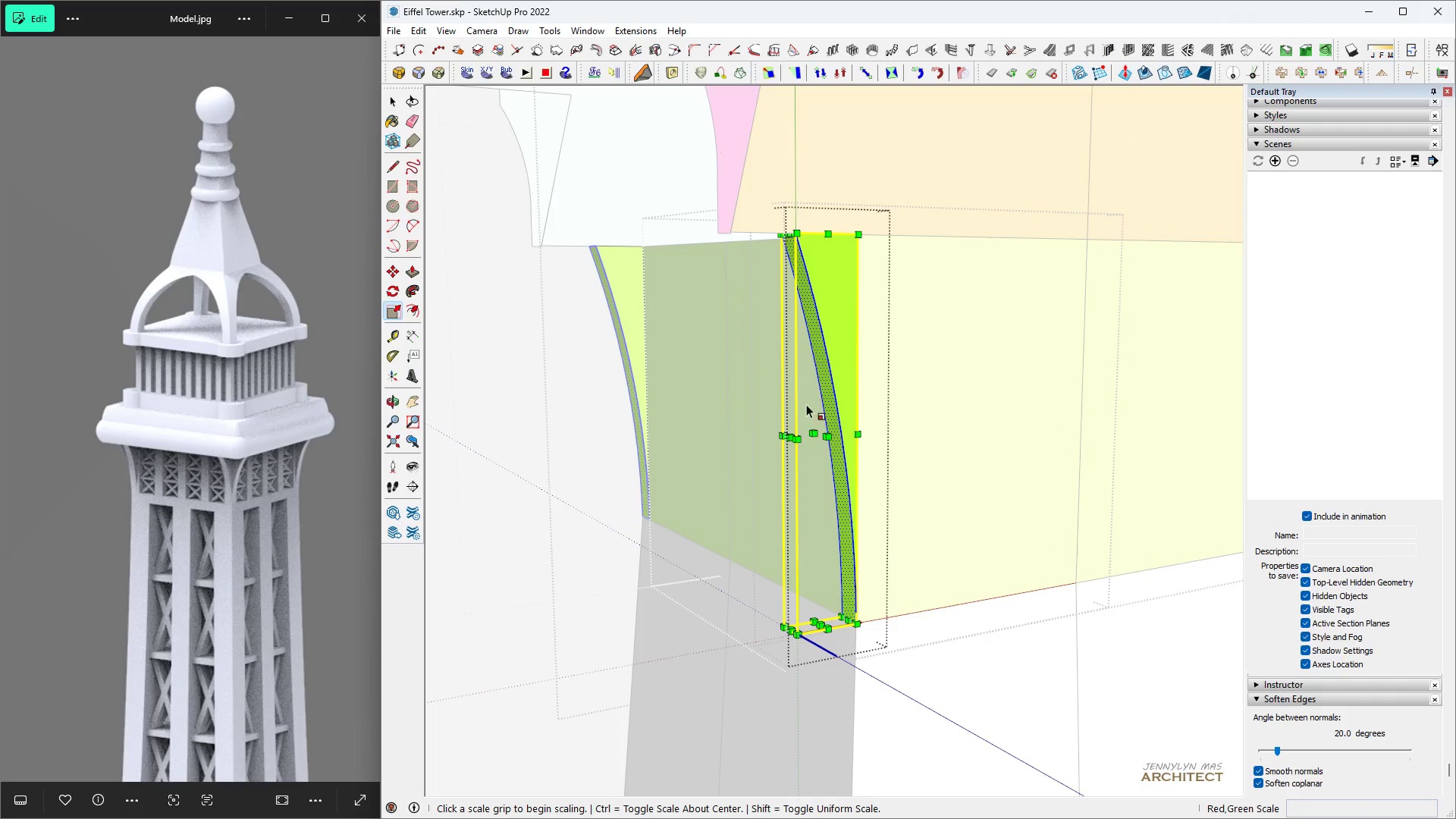 
scroll: coordinate [808, 410], scroll_direction: up, amount: 4.0
 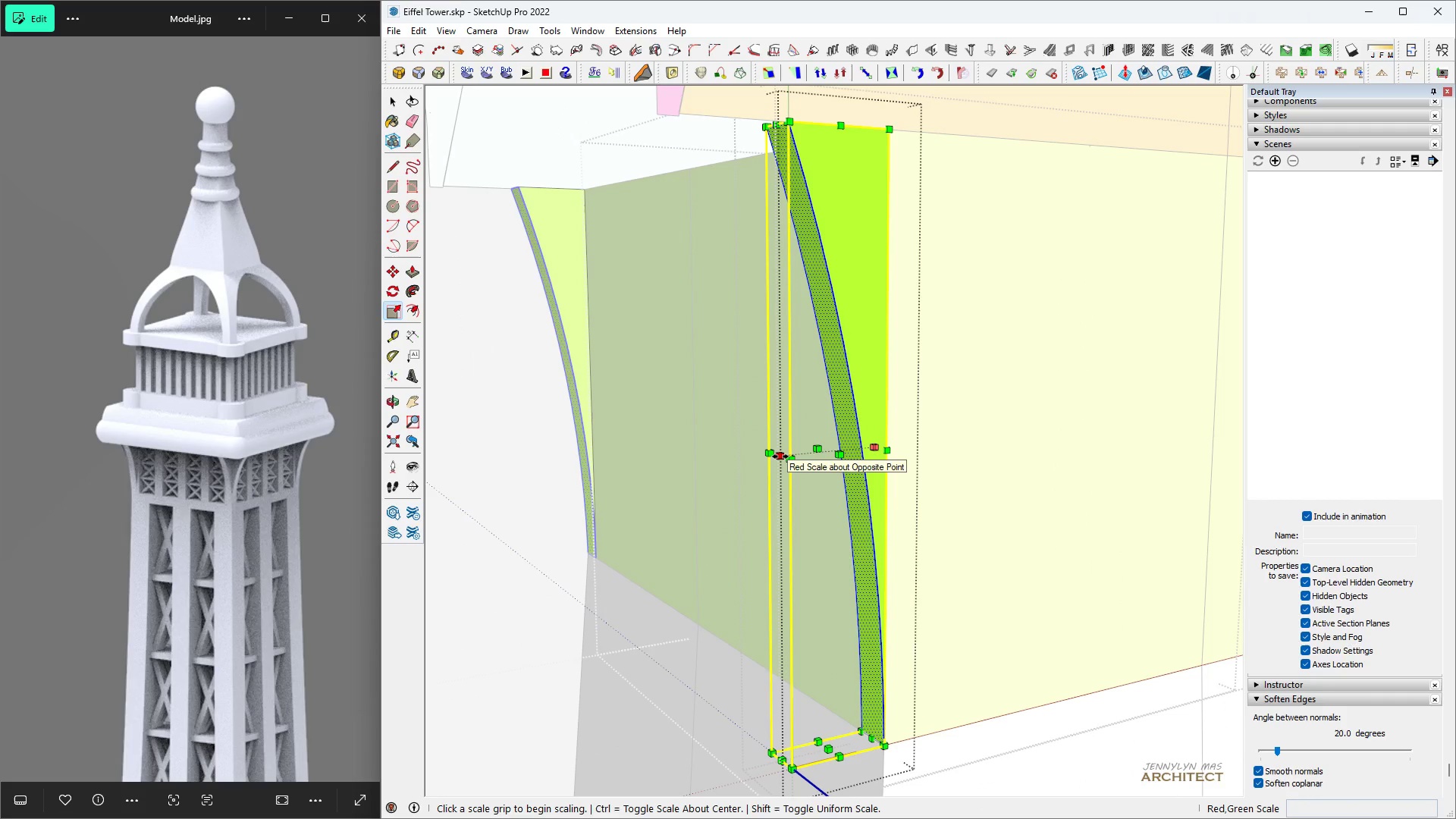 
left_click([780, 457])
 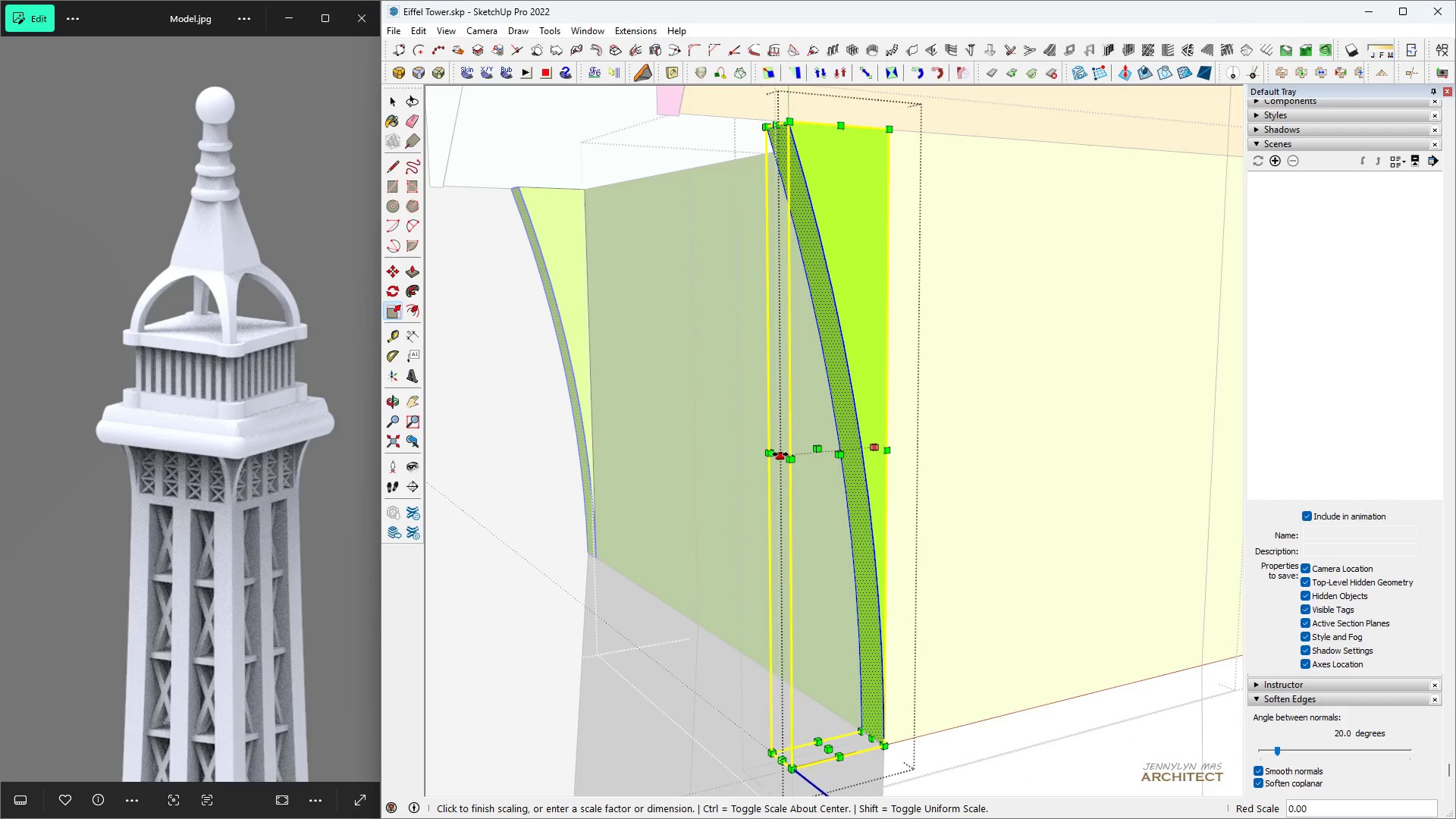 
scroll: coordinate [780, 453], scroll_direction: down, amount: 2.0
 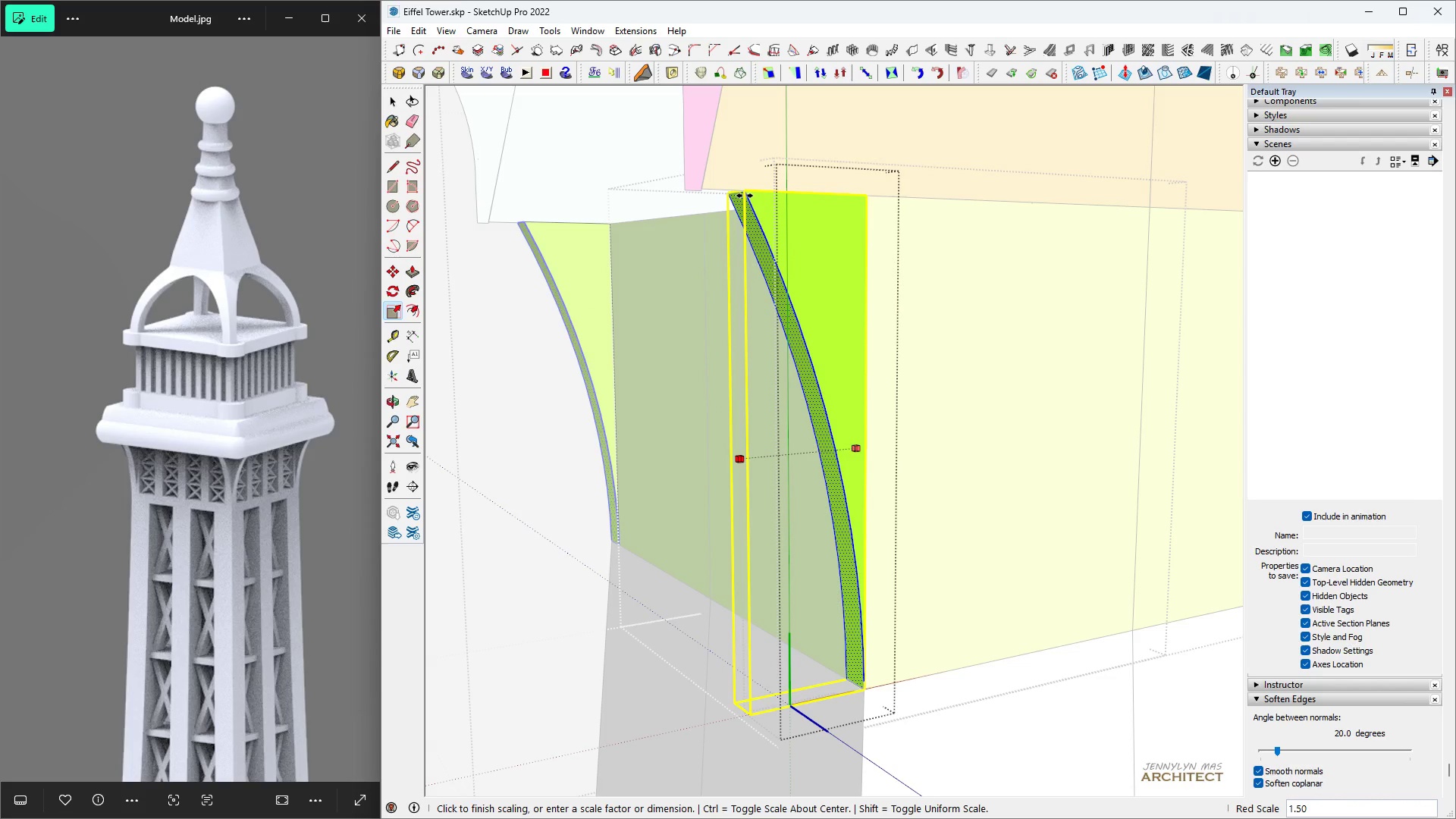 
left_click([745, 196])
 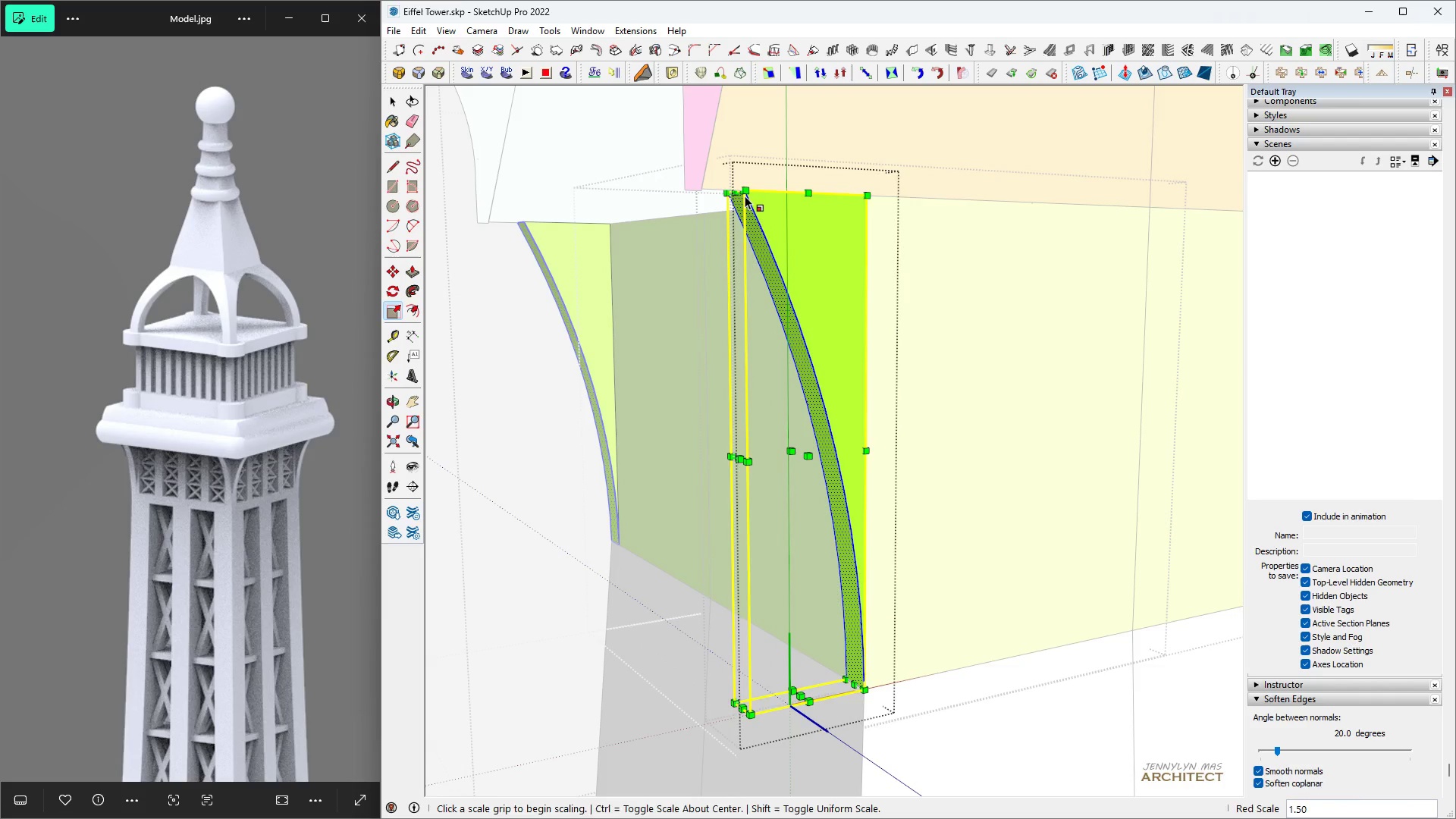 
key(Space)
 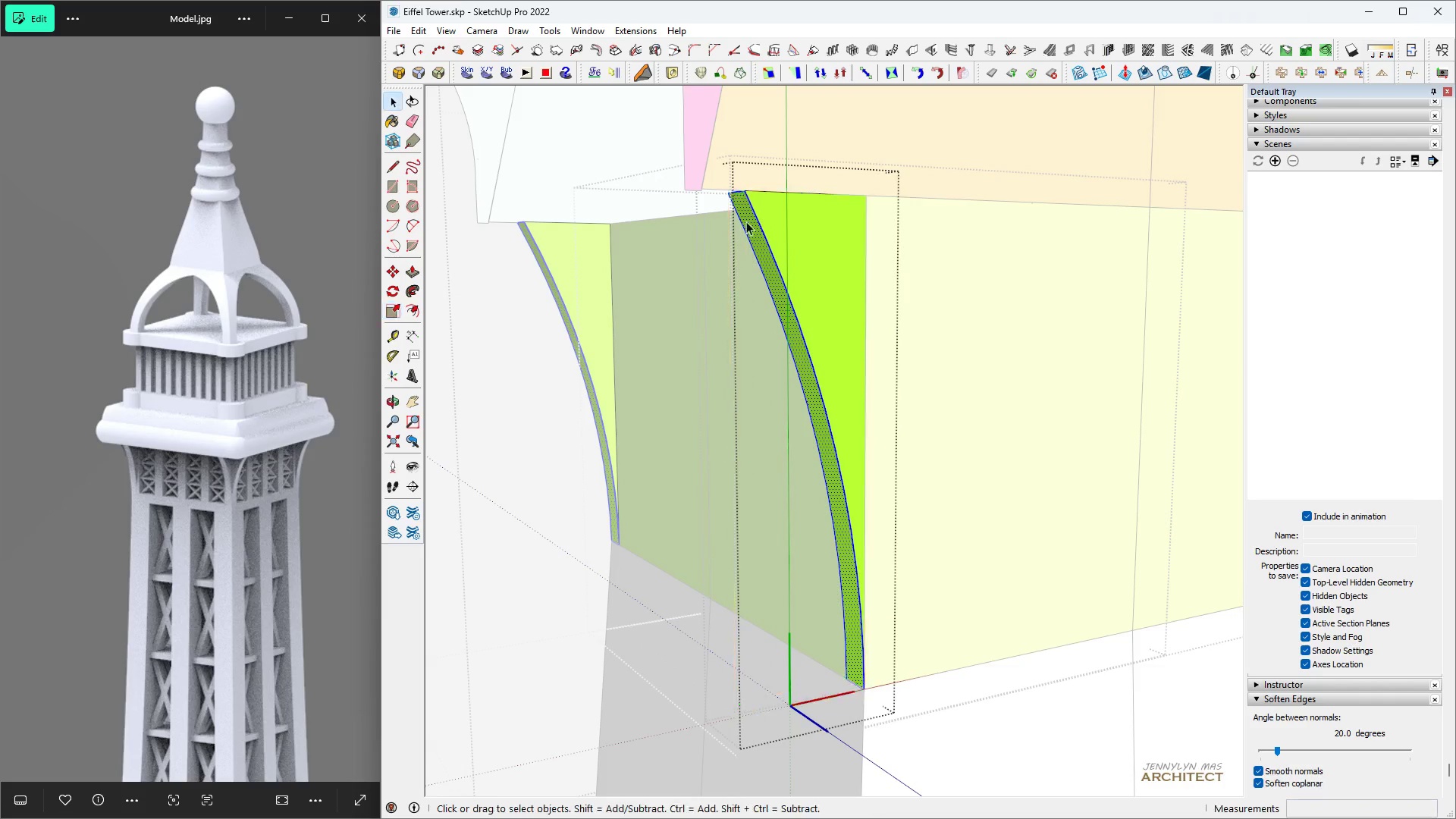 
scroll: coordinate [771, 392], scroll_direction: down, amount: 6.0
 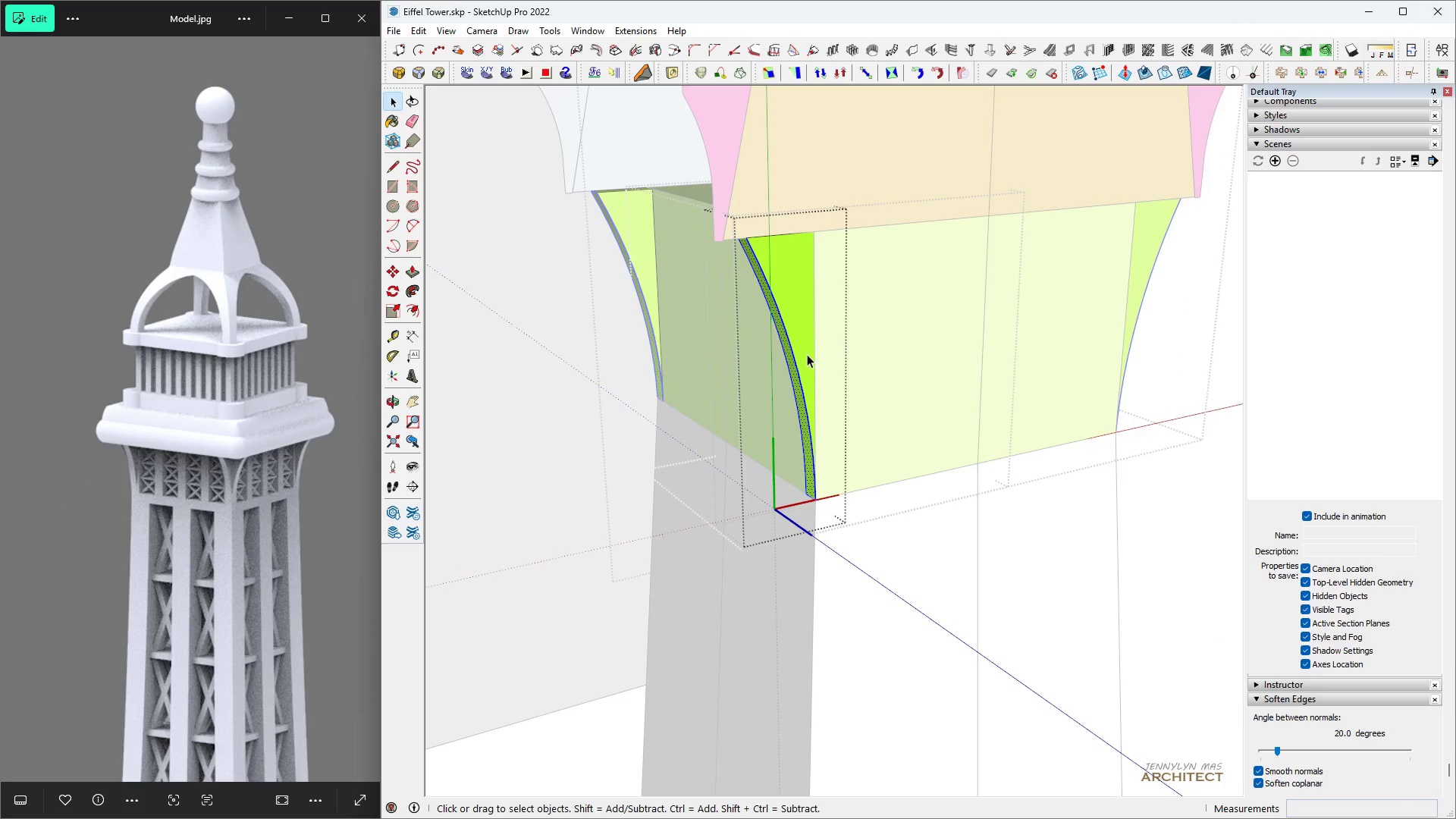 
key(Escape)
 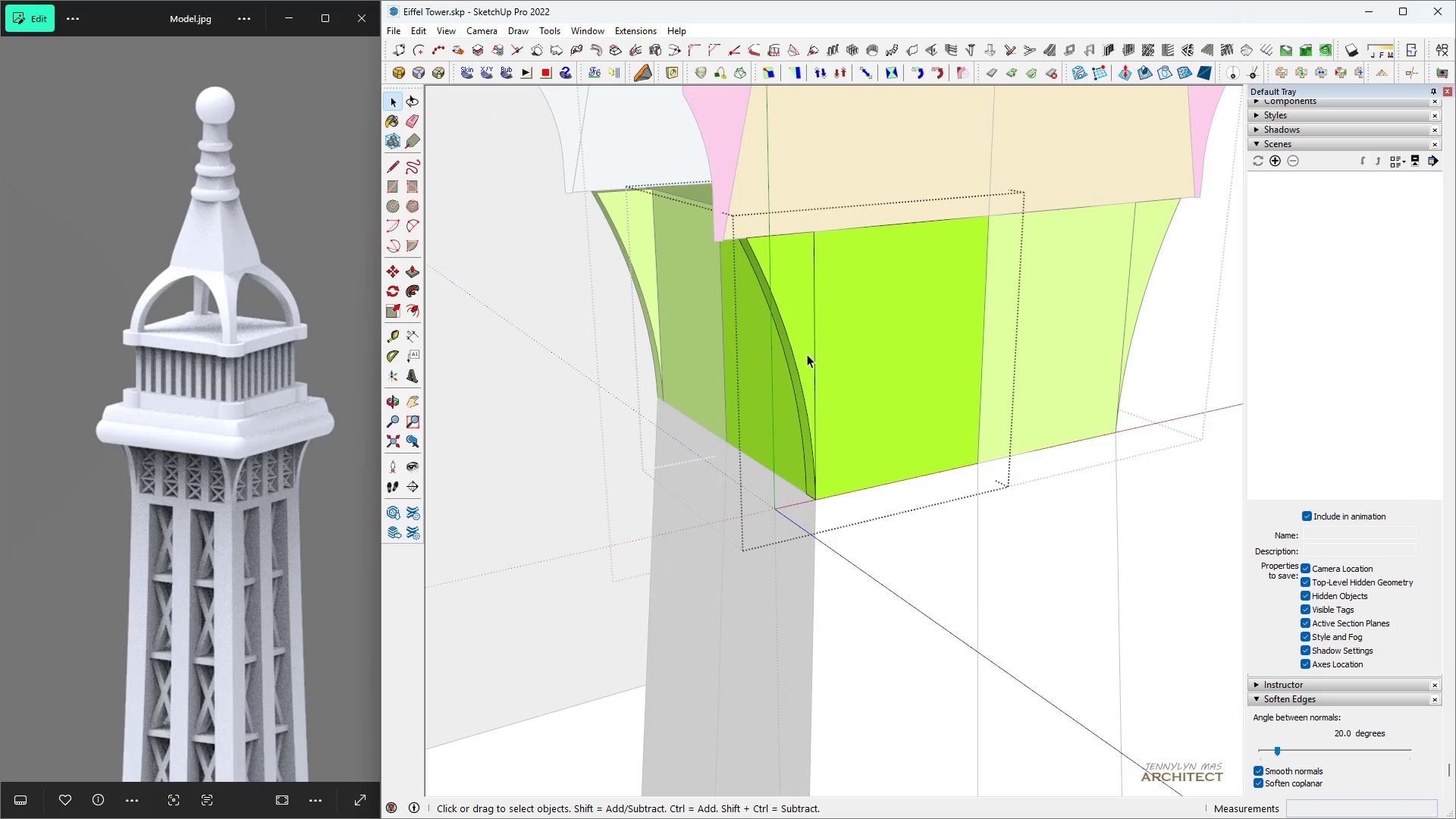 
left_click([807, 354])
 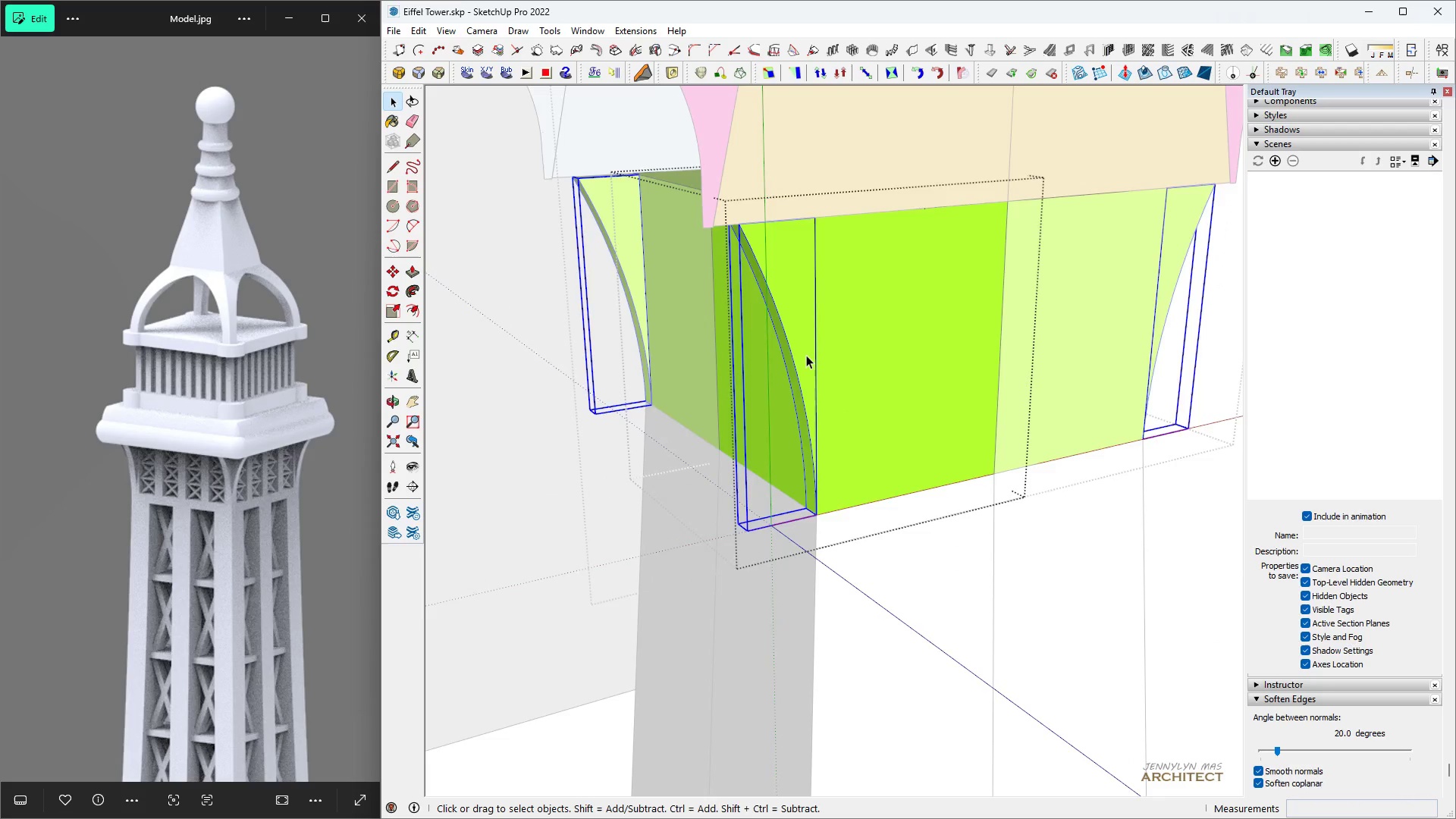 
key(Space)
 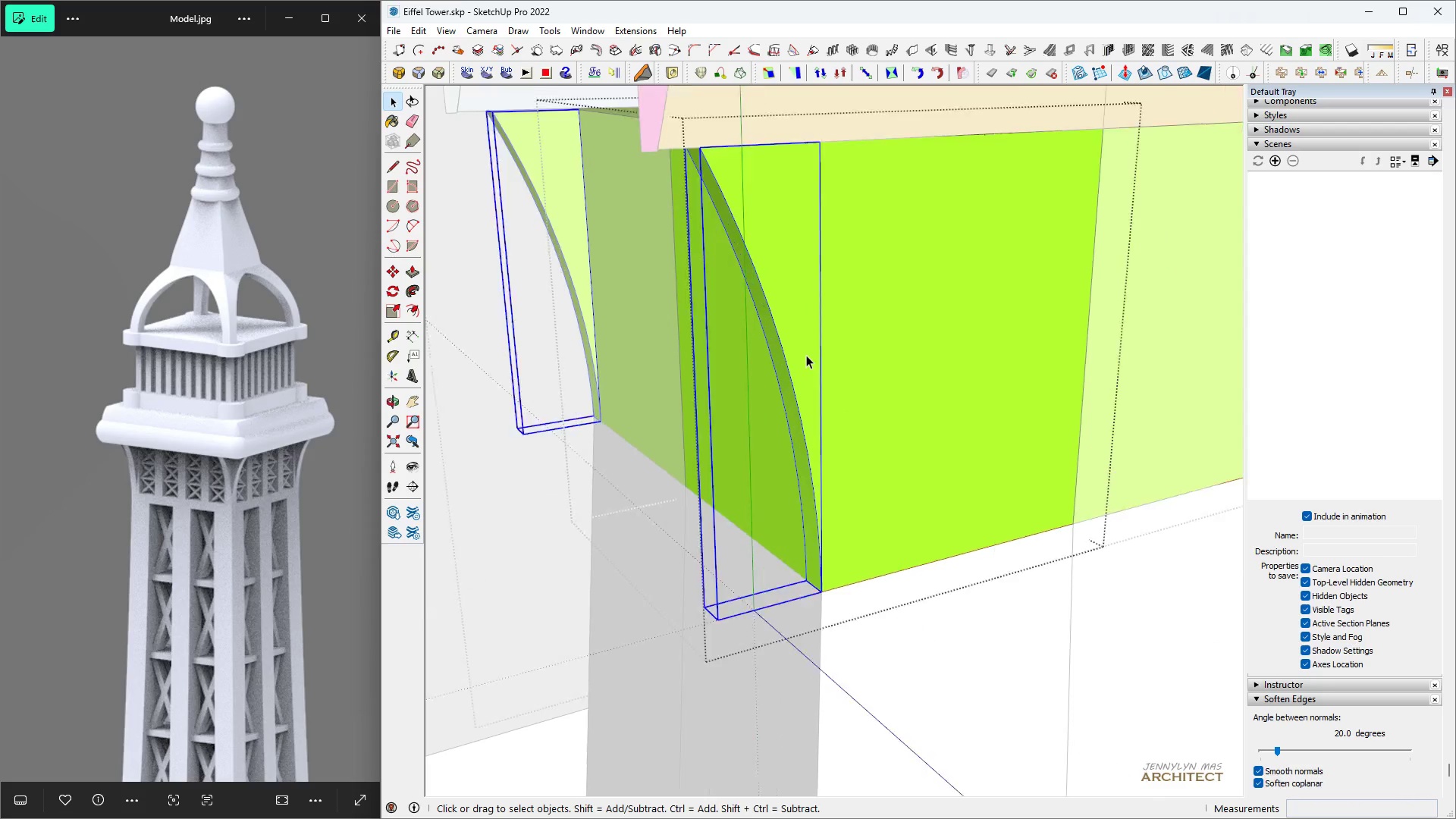 
scroll: coordinate [734, 487], scroll_direction: up, amount: 8.0
 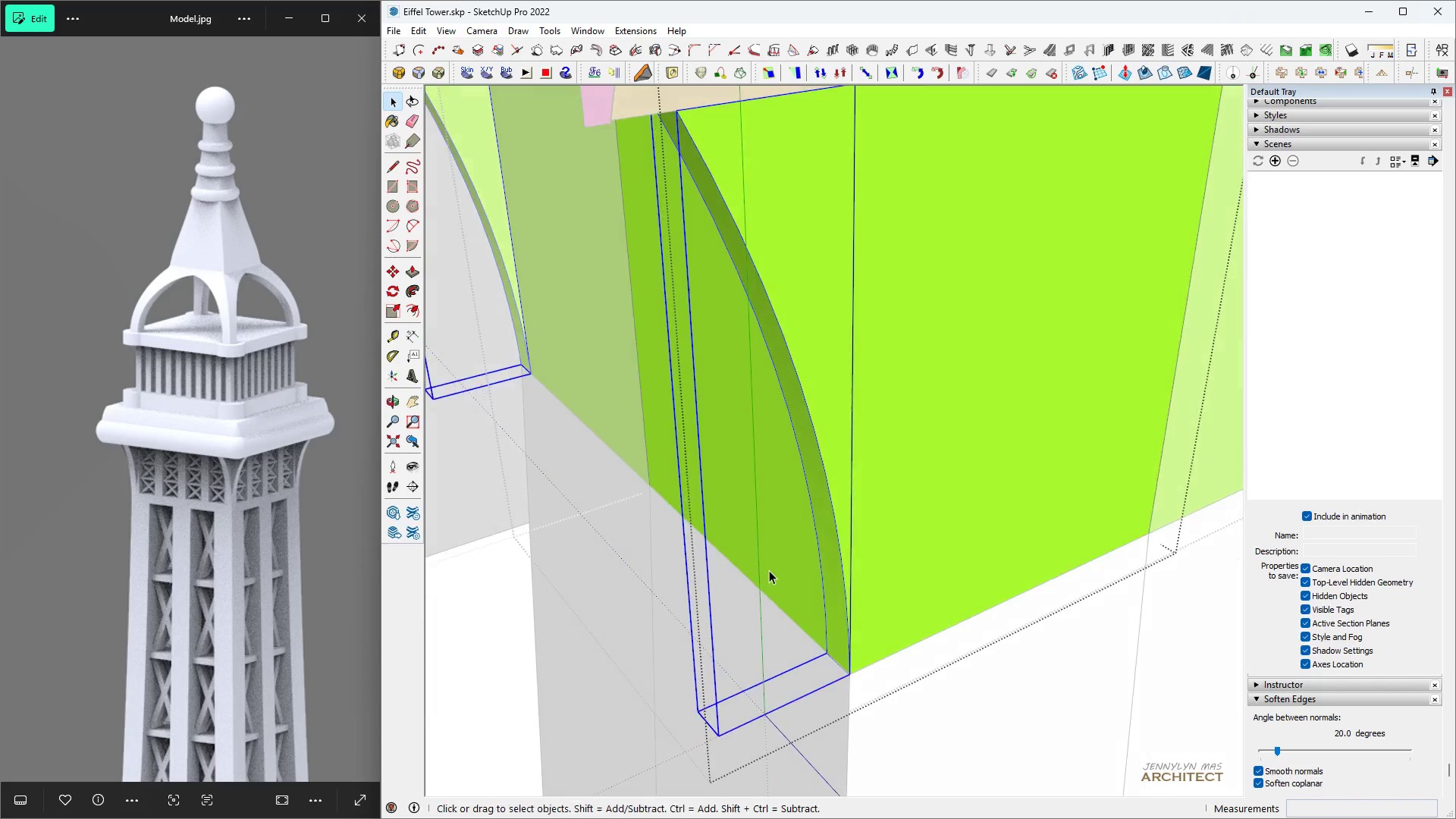 
key(M)
 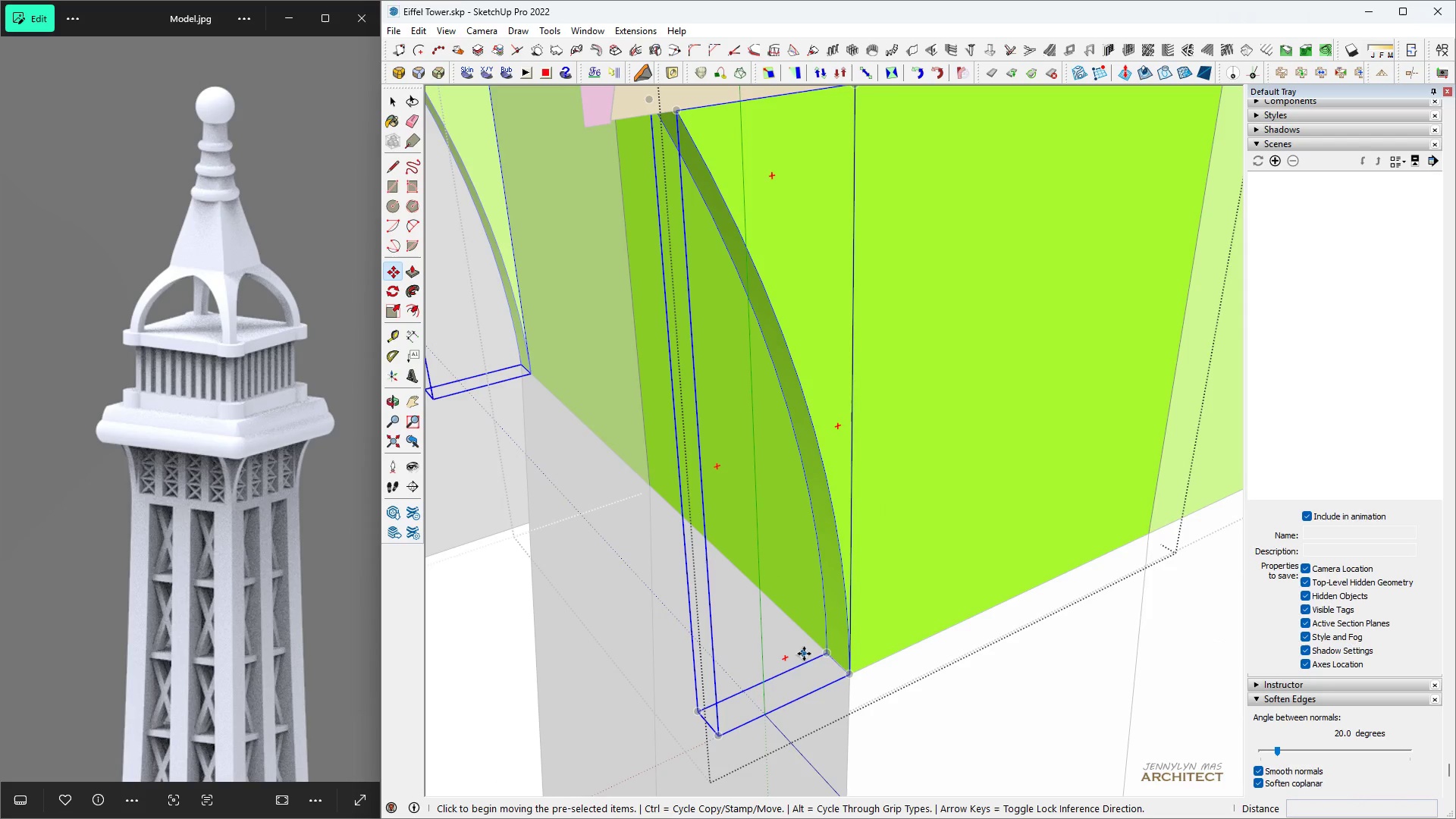 
key(Control+ControlLeft)
 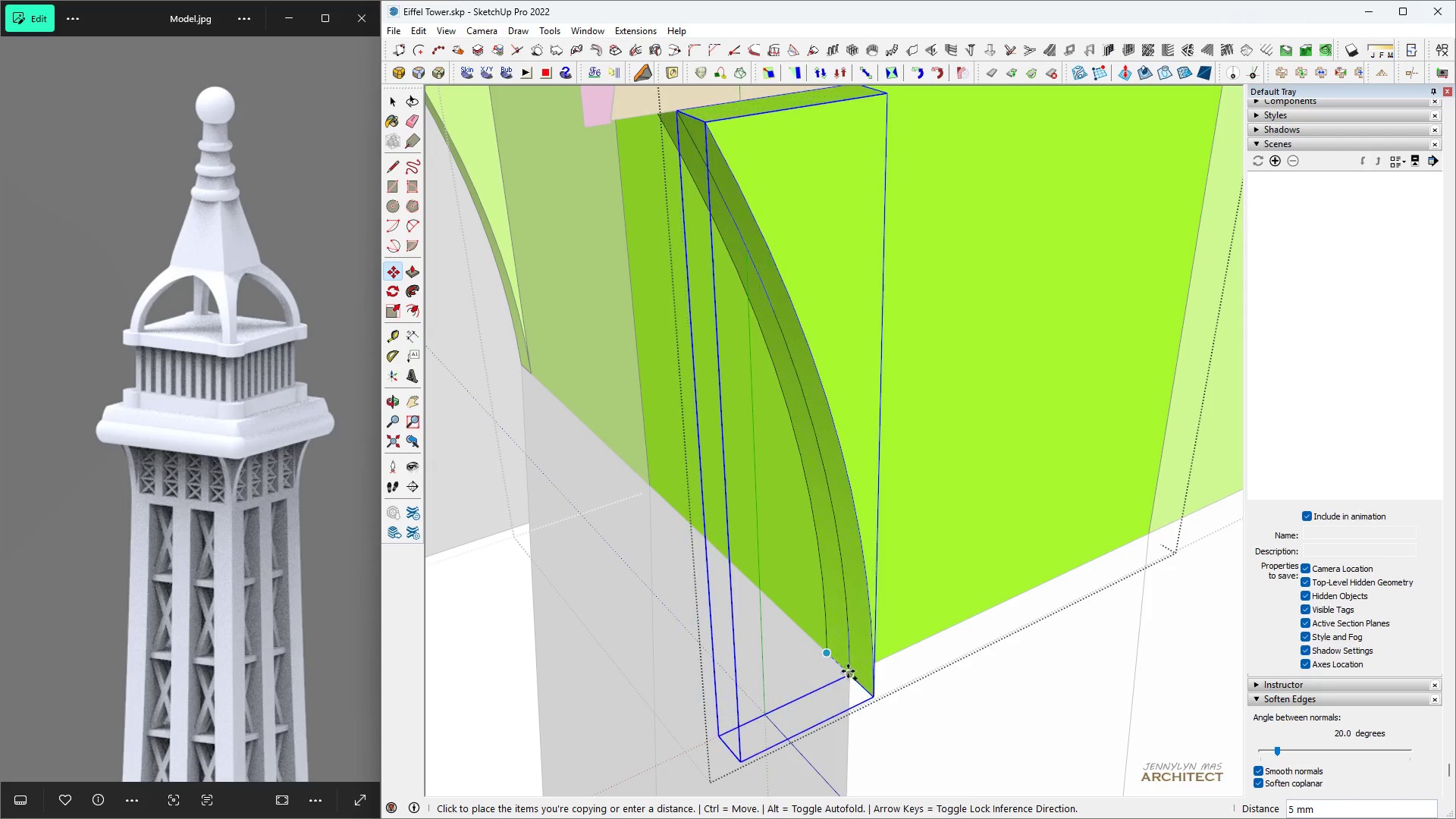 
left_click([848, 671])
 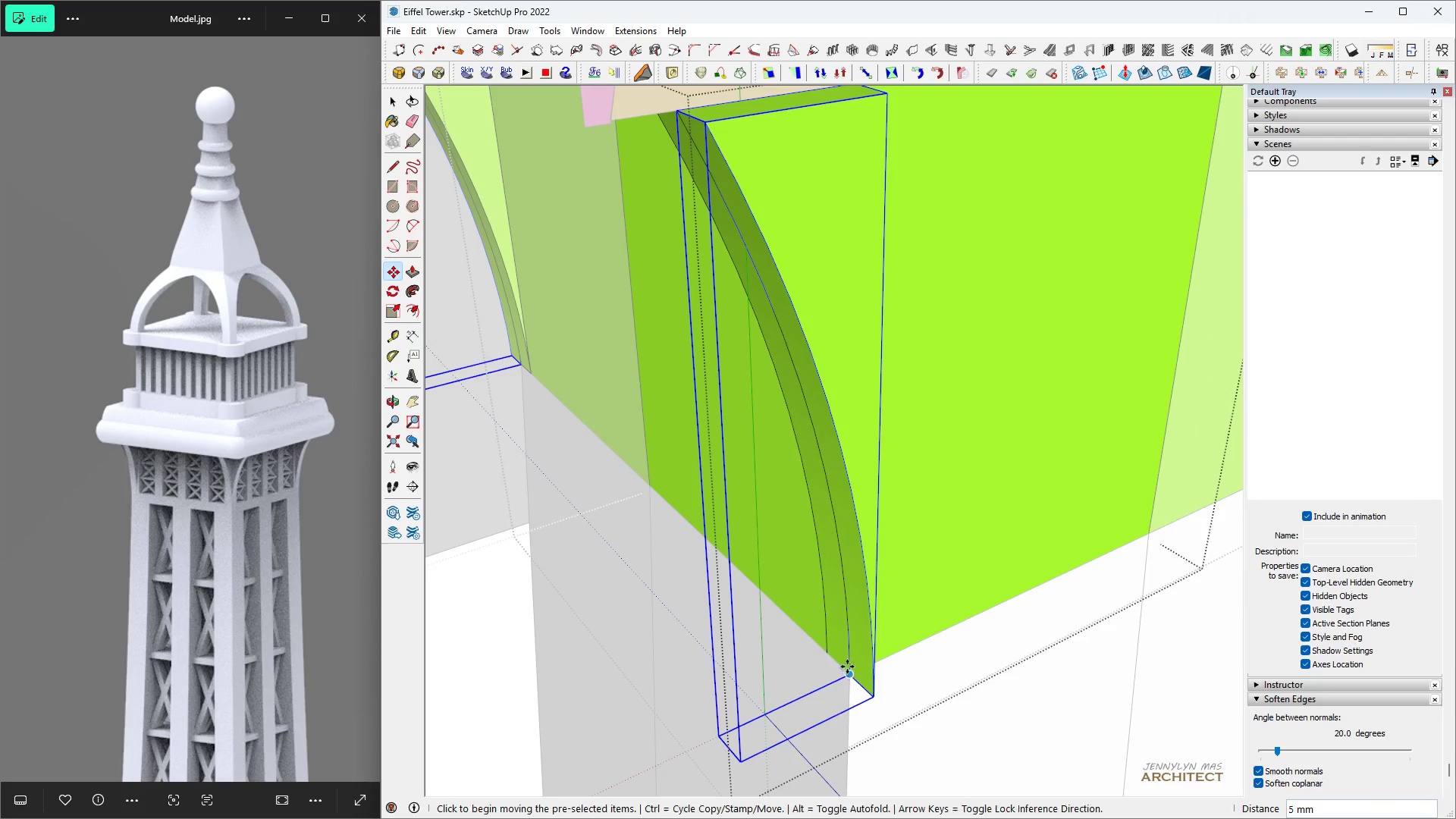 
key(Space)
 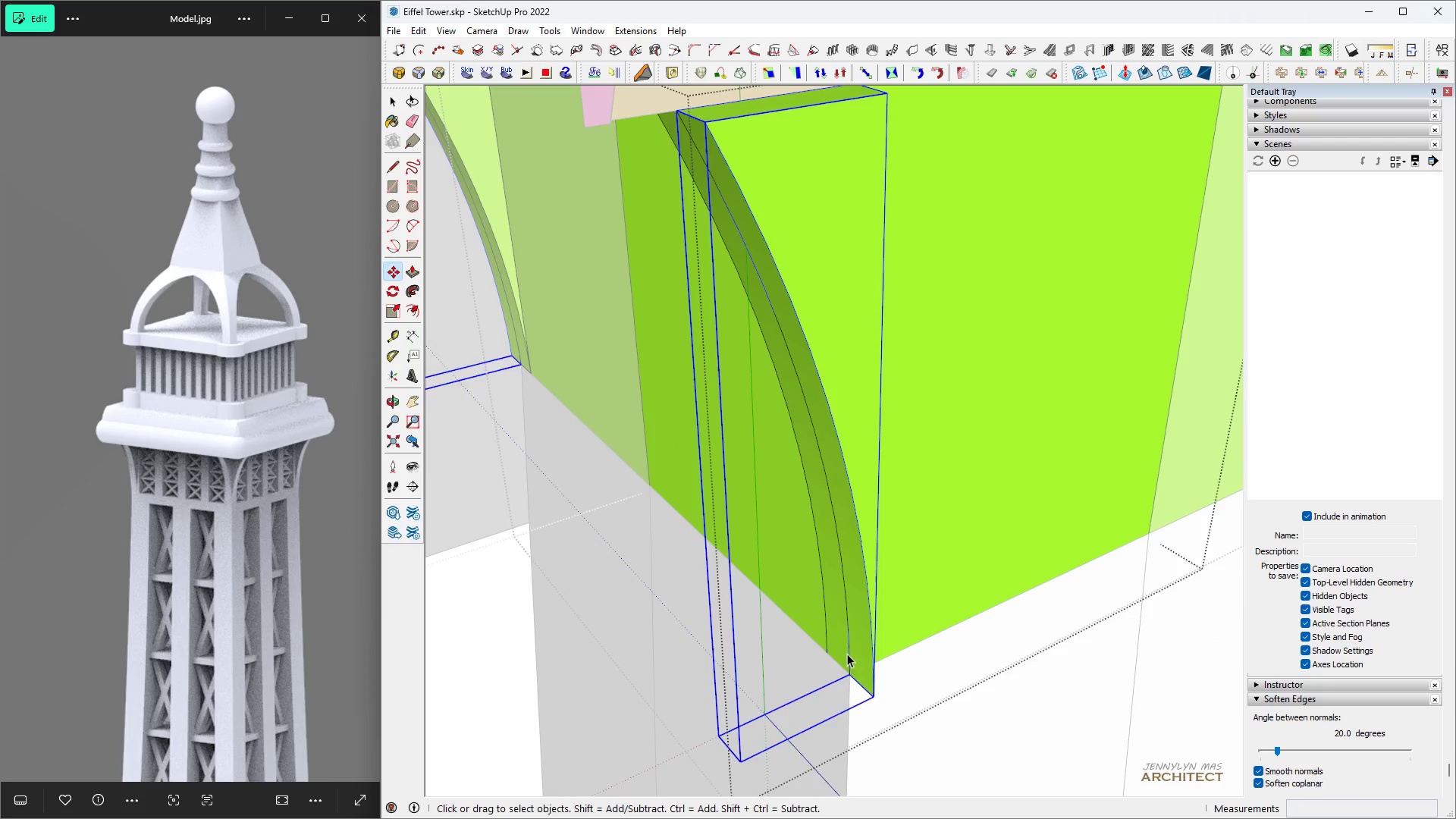 
scroll: coordinate [836, 617], scroll_direction: down, amount: 5.0
 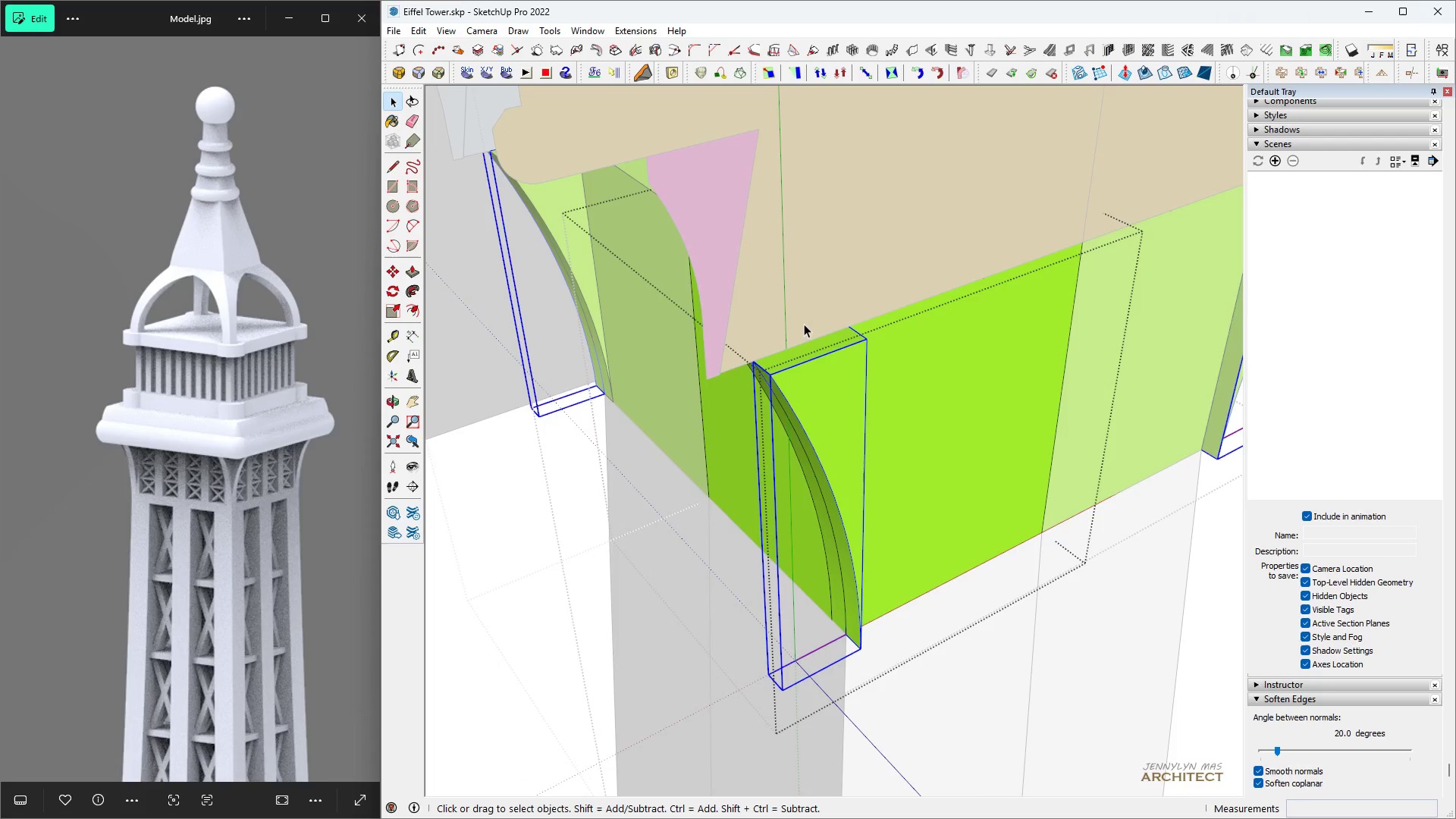 
scroll: coordinate [811, 319], scroll_direction: up, amount: 5.0
 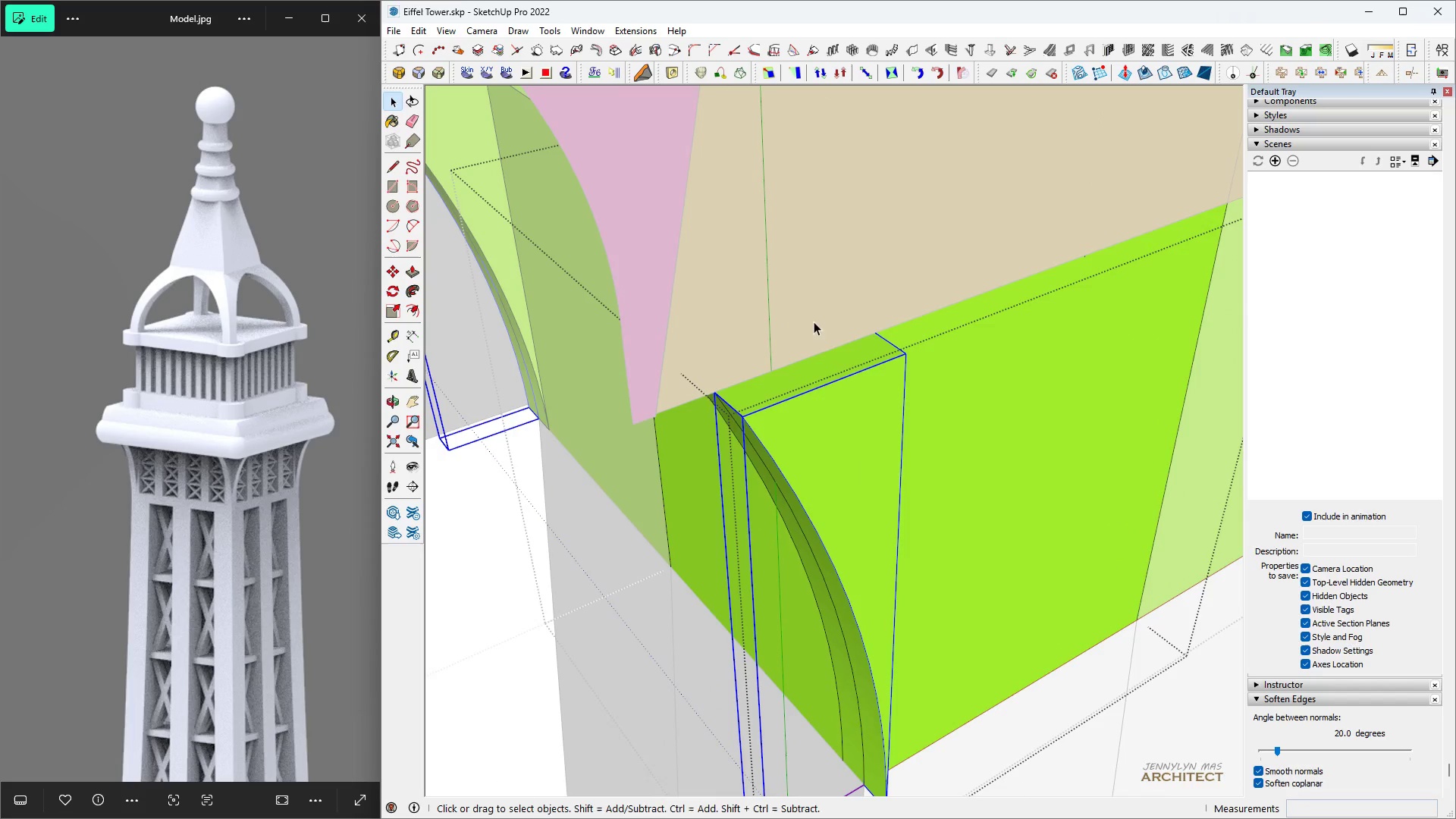 
key(Q)
 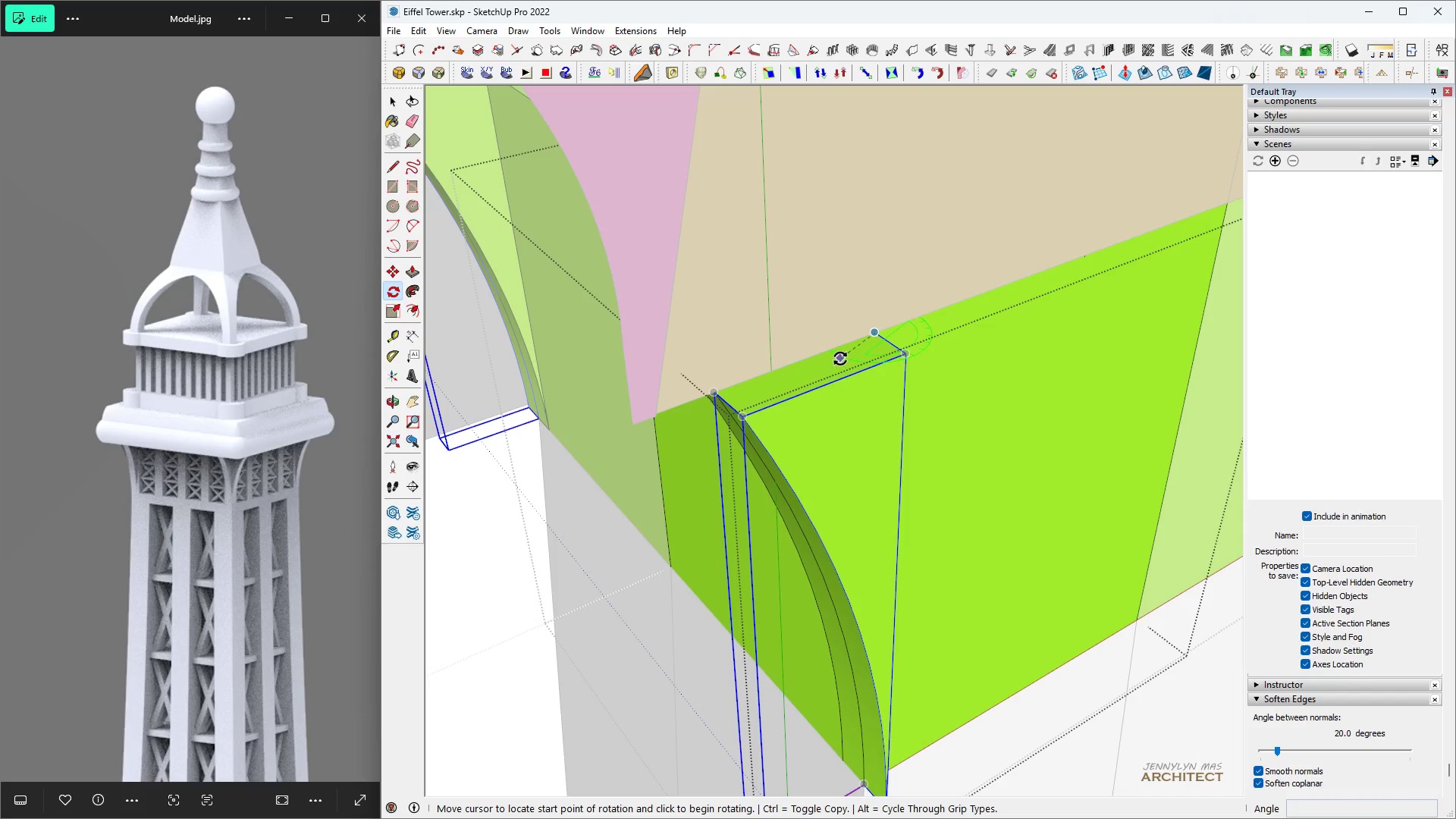 
left_click([827, 355])
 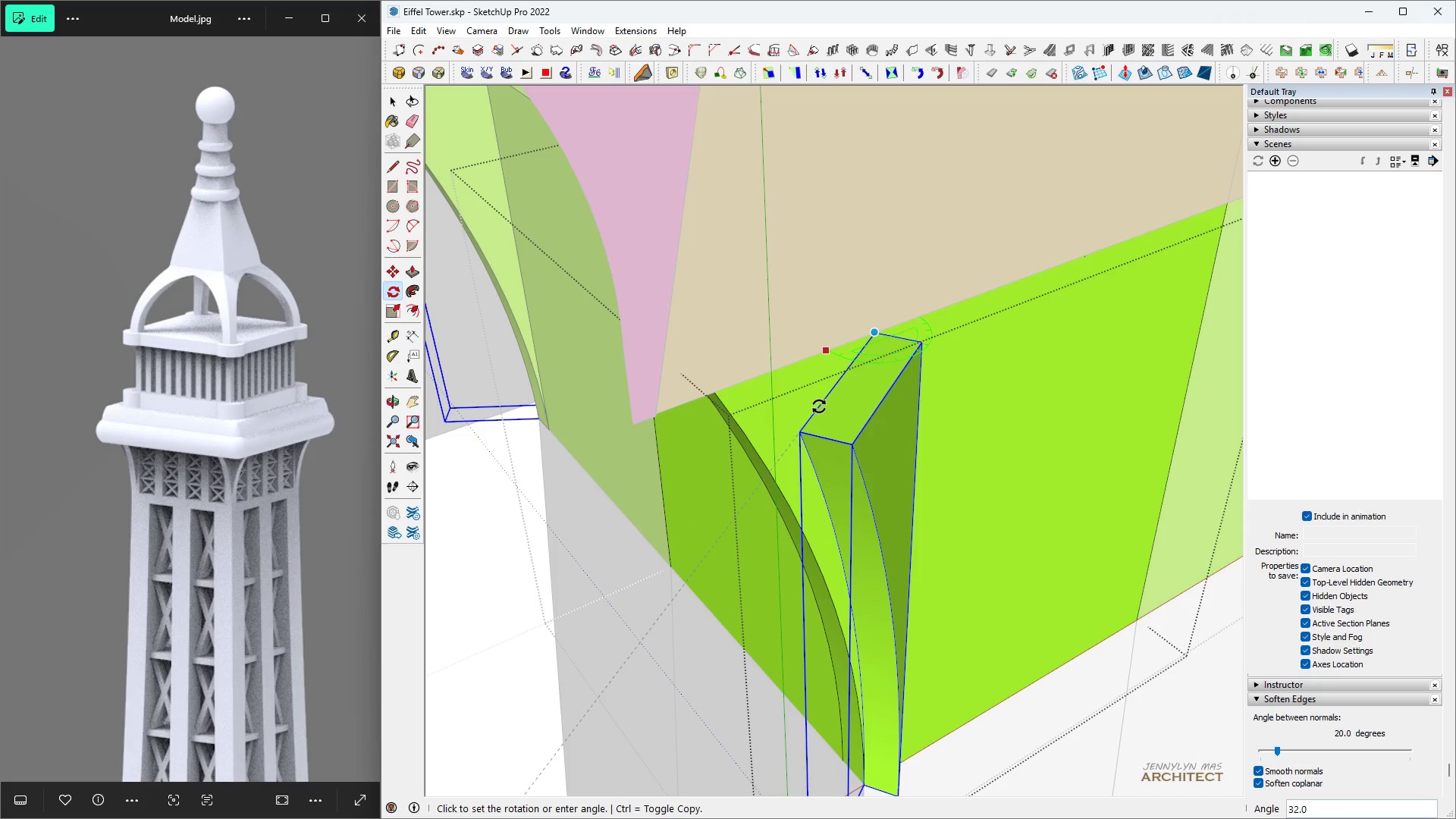 
type(90)
 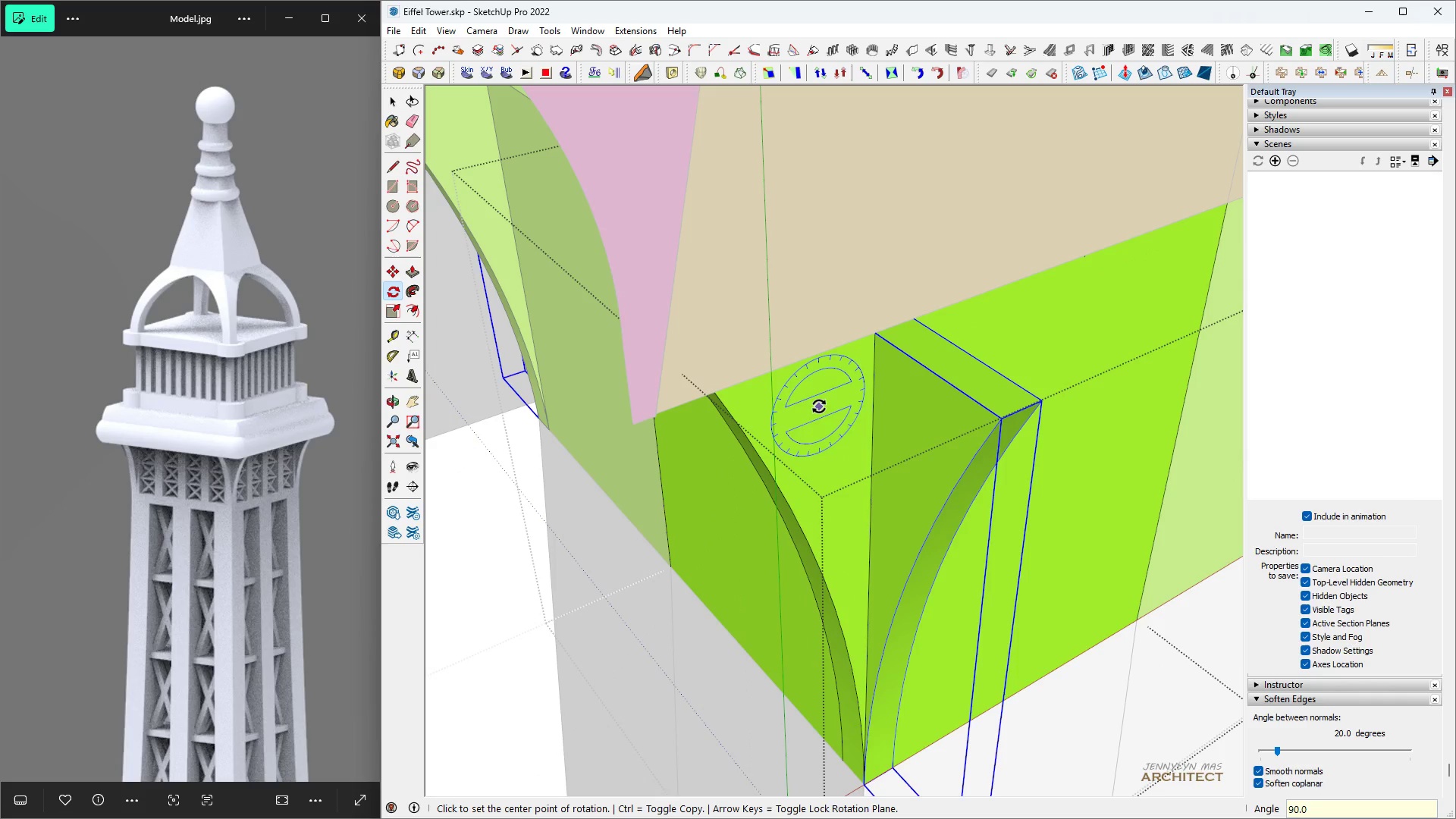 
key(Enter)
 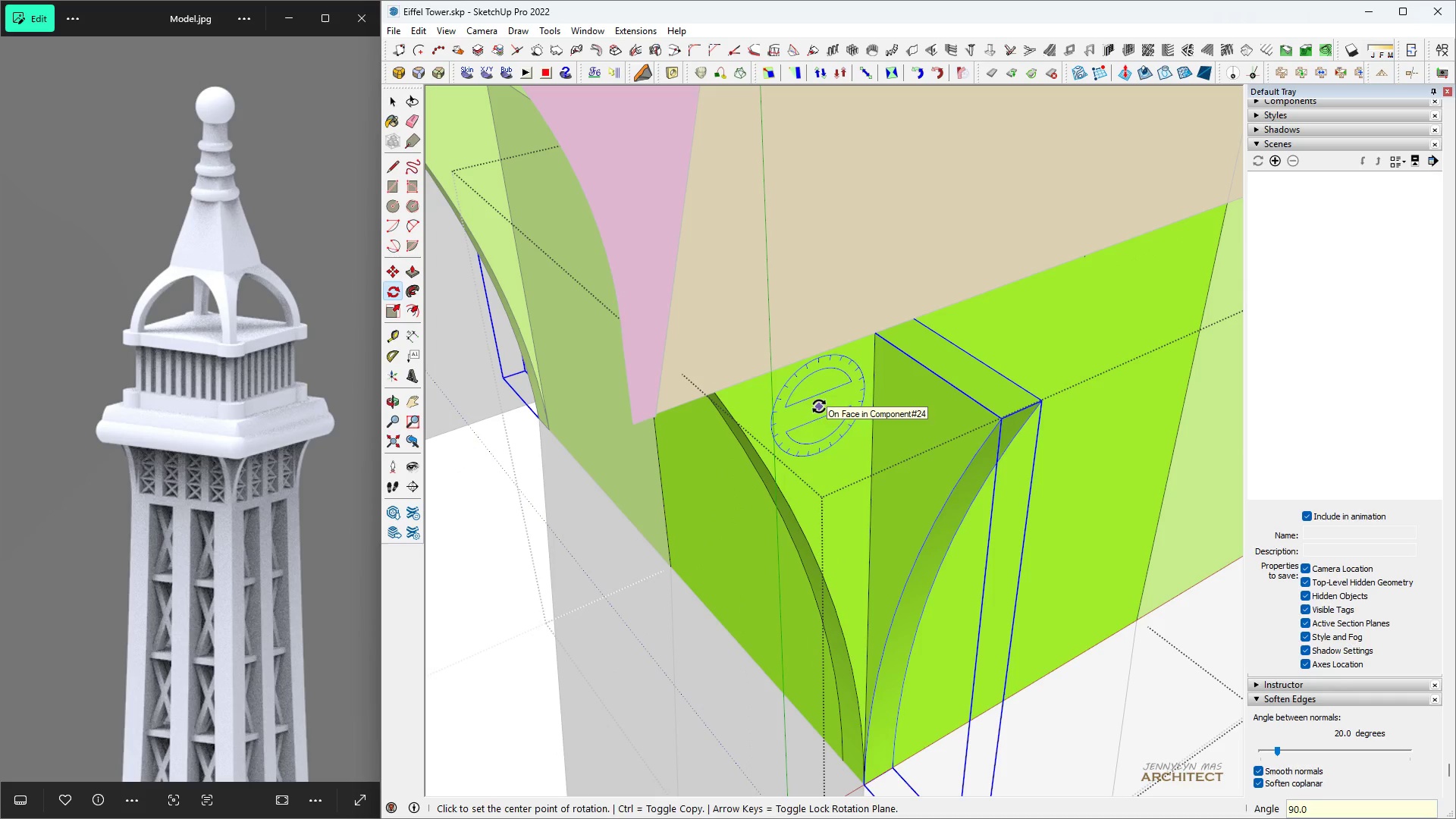 
type( hhhh )
key(Escape)
key(Escape)
key(Escape)
key(Escape)
type( hhhh )
 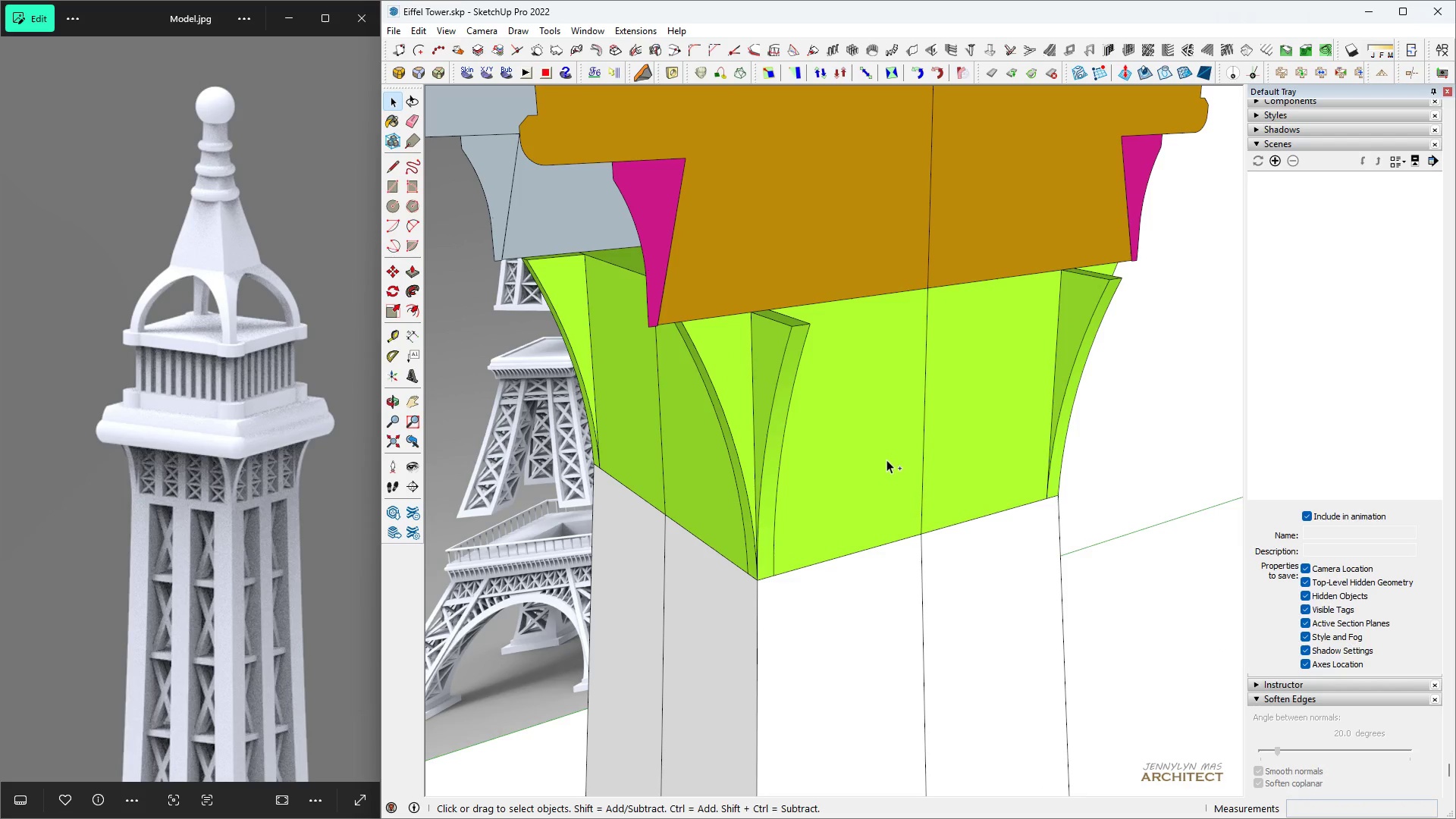 
scroll: coordinate [789, 466], scroll_direction: down, amount: 11.0
 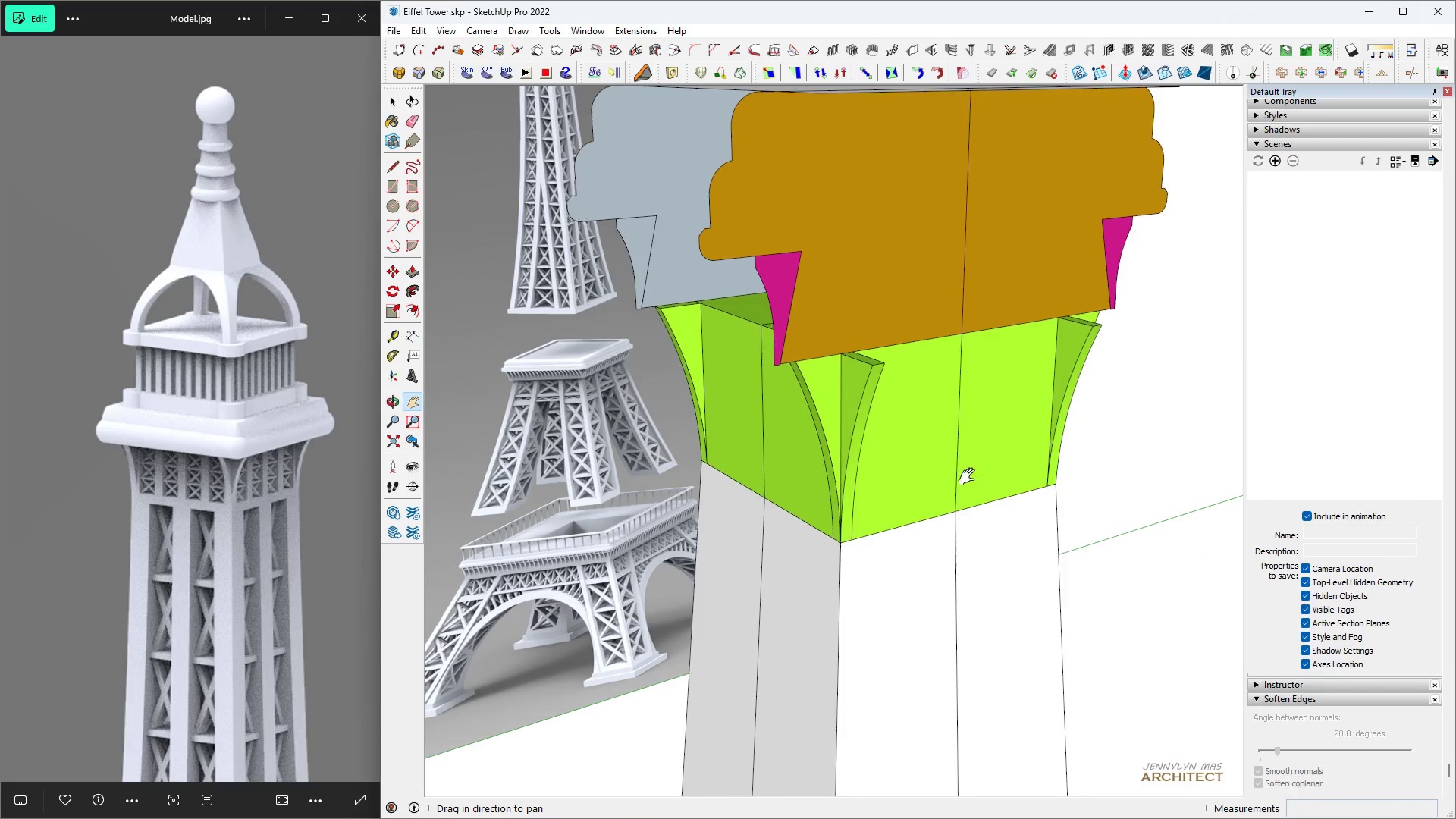 
scroll: coordinate [934, 461], scroll_direction: up, amount: 3.0
 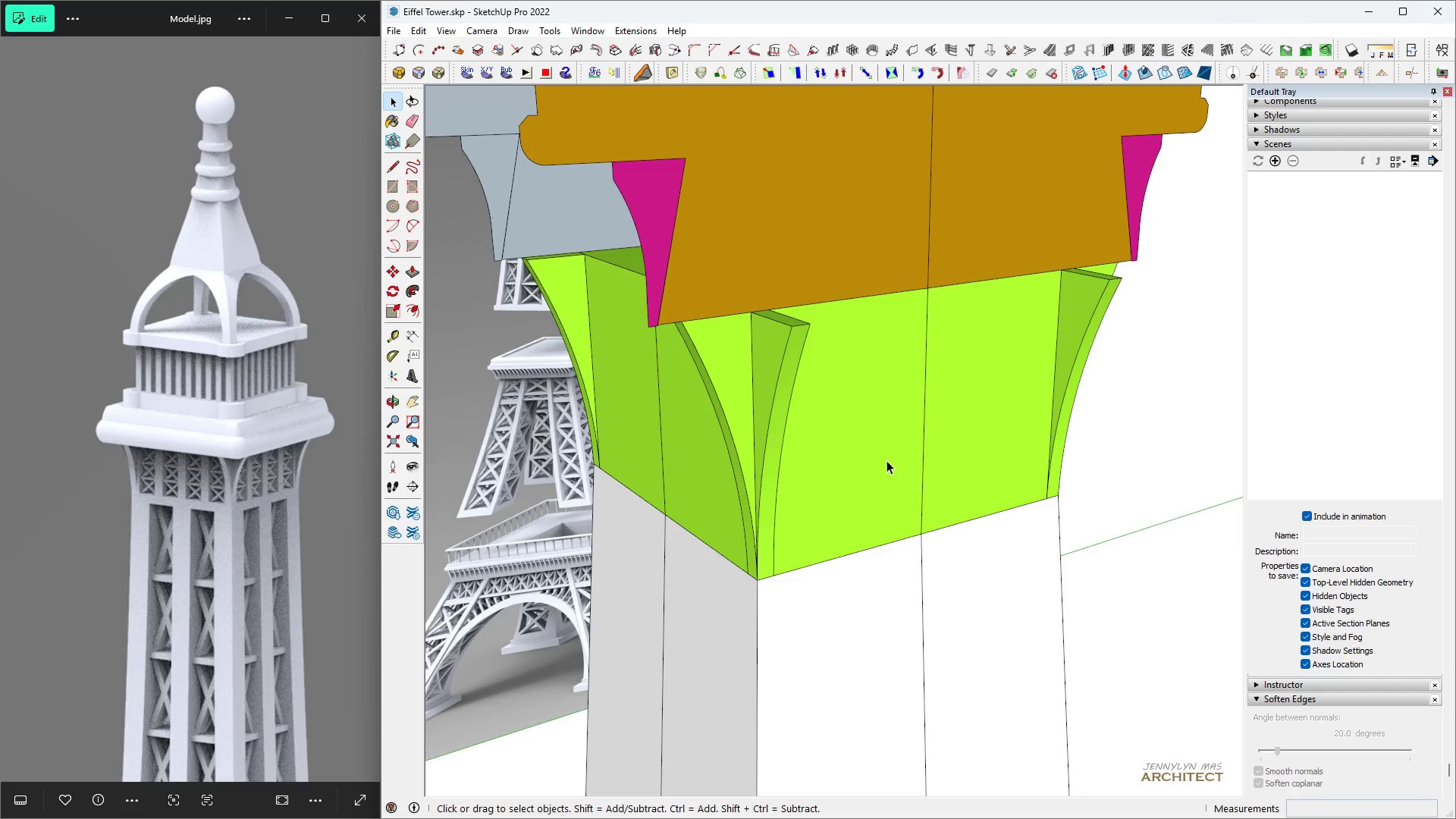 
key(Control+ControlLeft)
 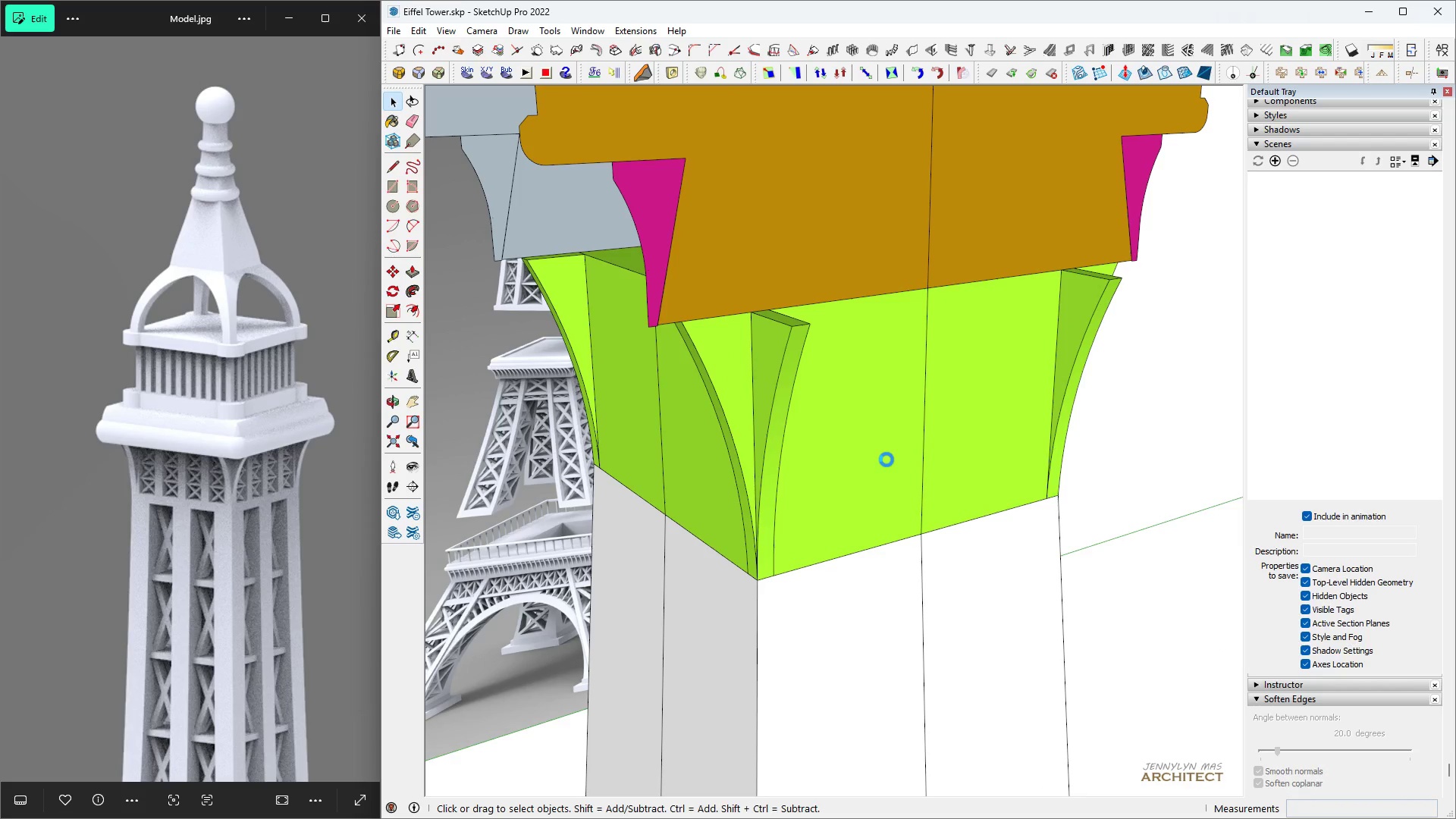 
key(Control+S)
 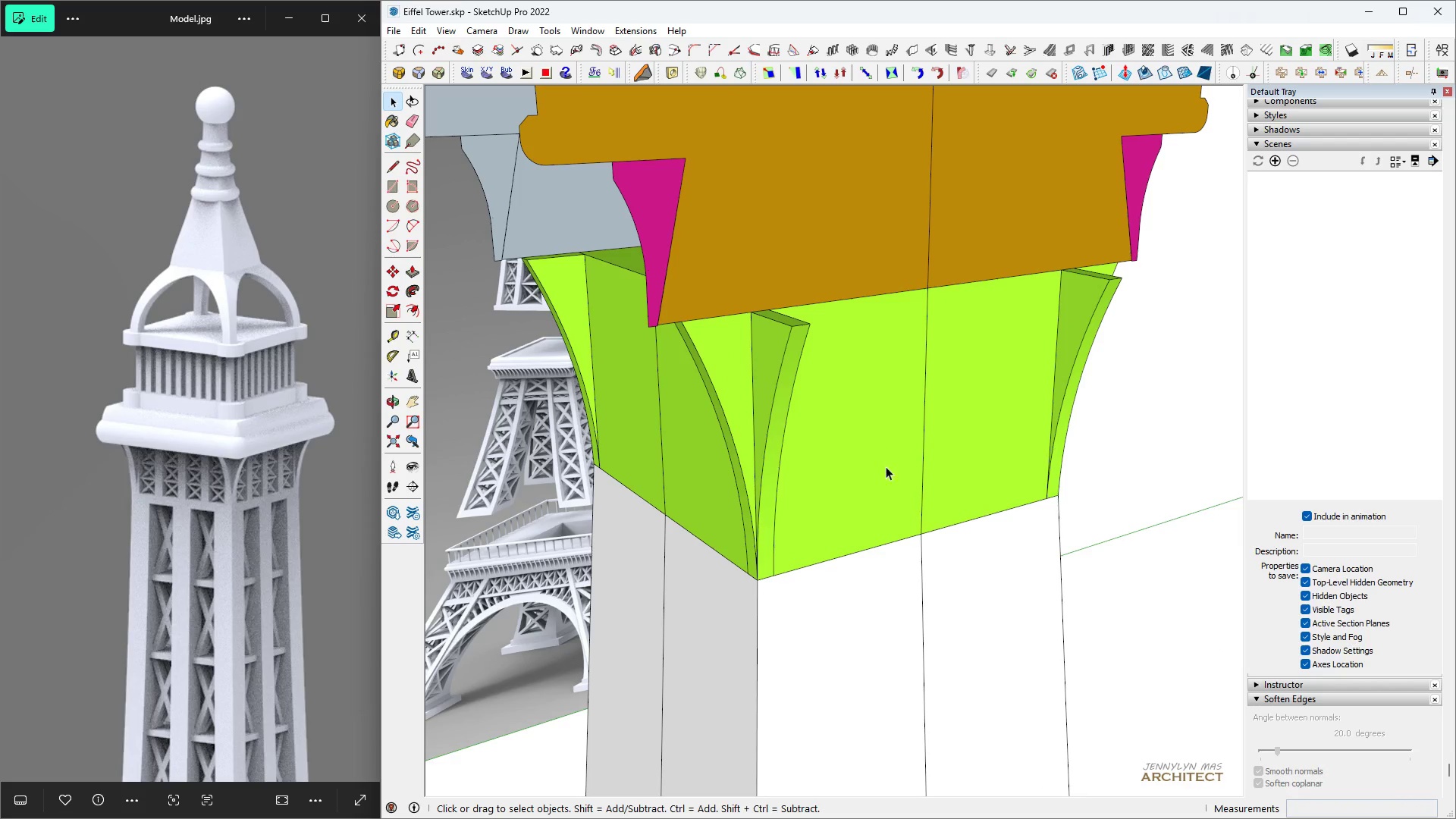 
type( hh )
 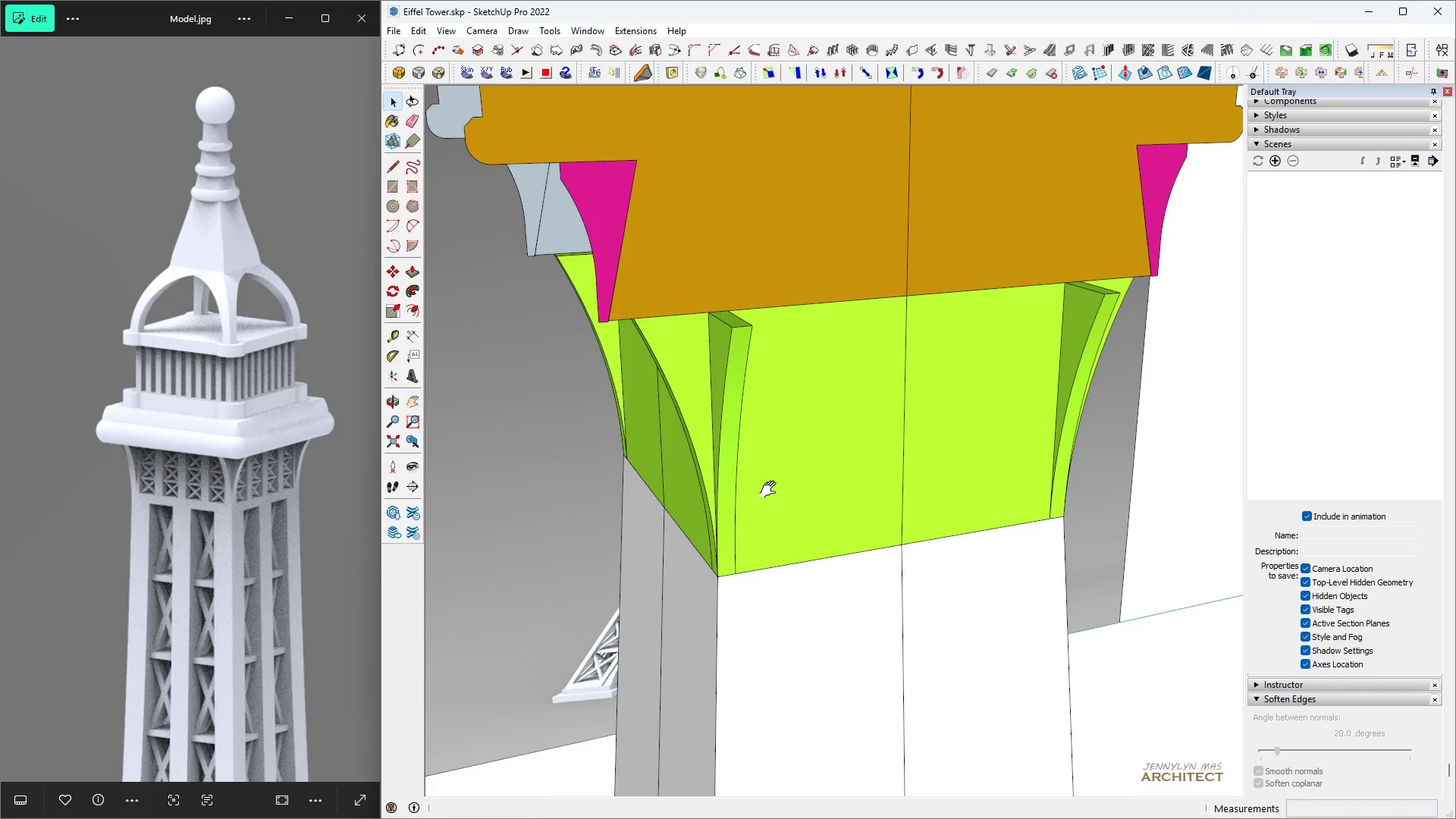 
scroll: coordinate [771, 490], scroll_direction: up, amount: 4.0
 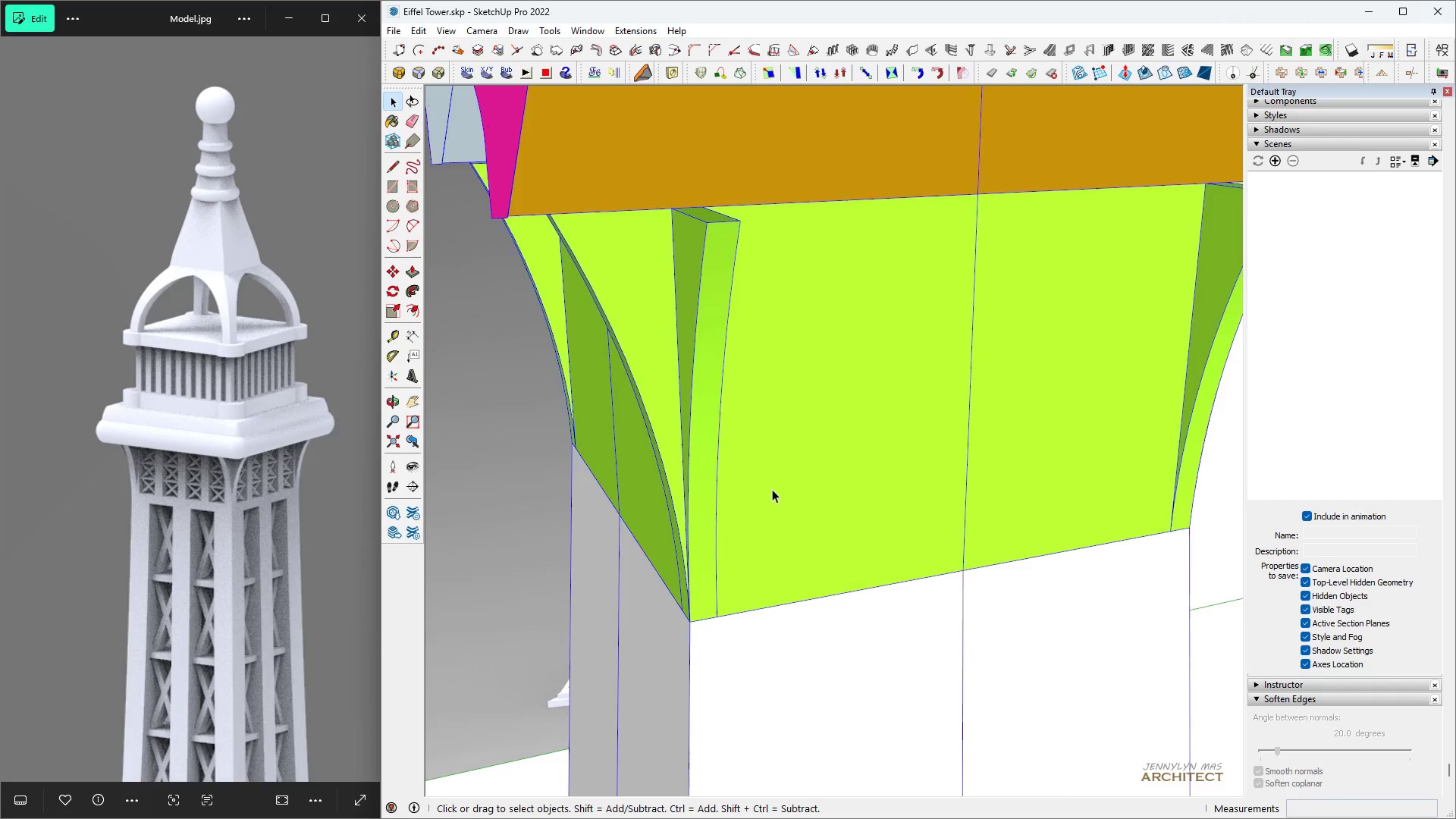 
double_click([772, 489])
 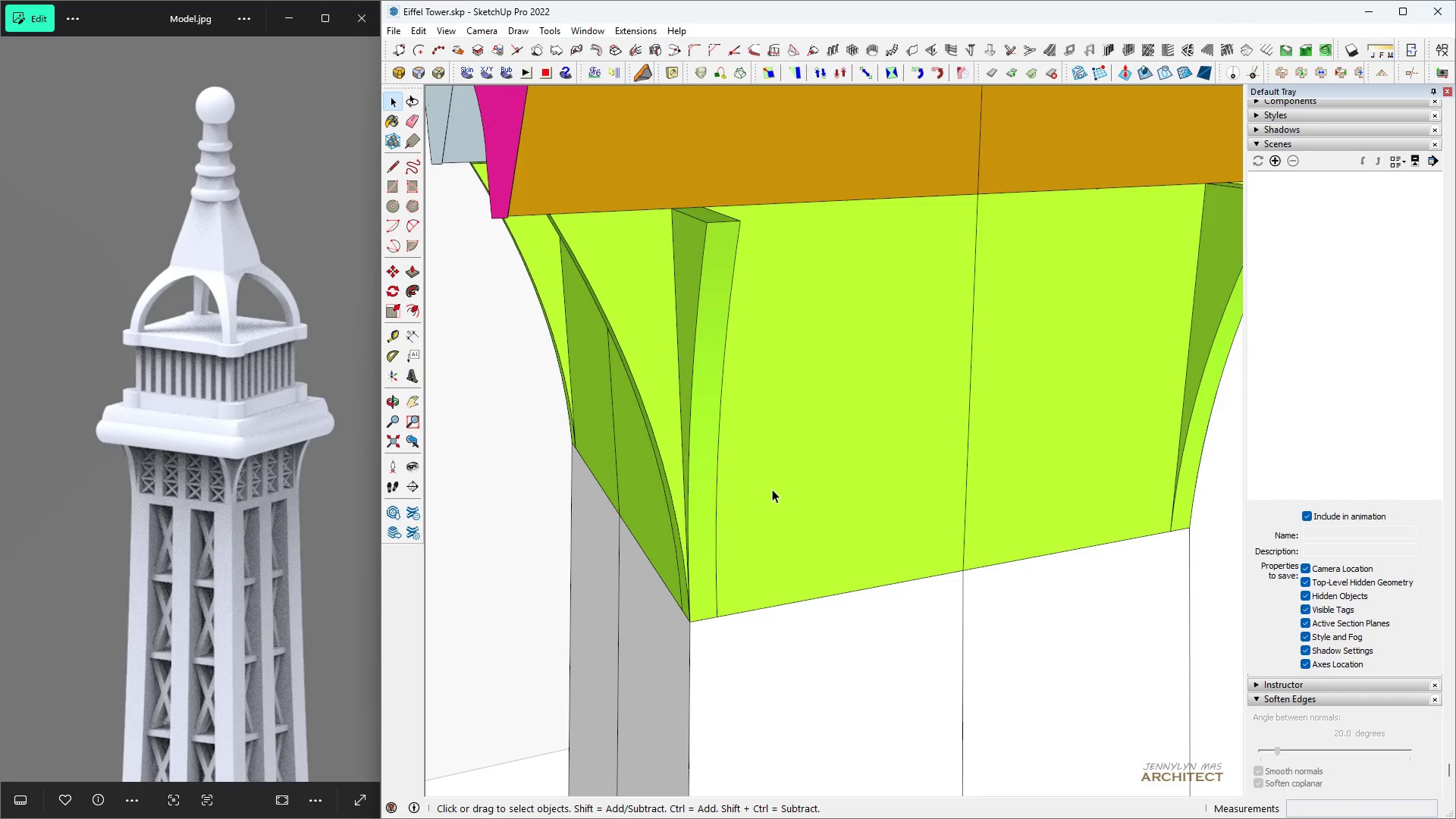 
triple_click([772, 489])
 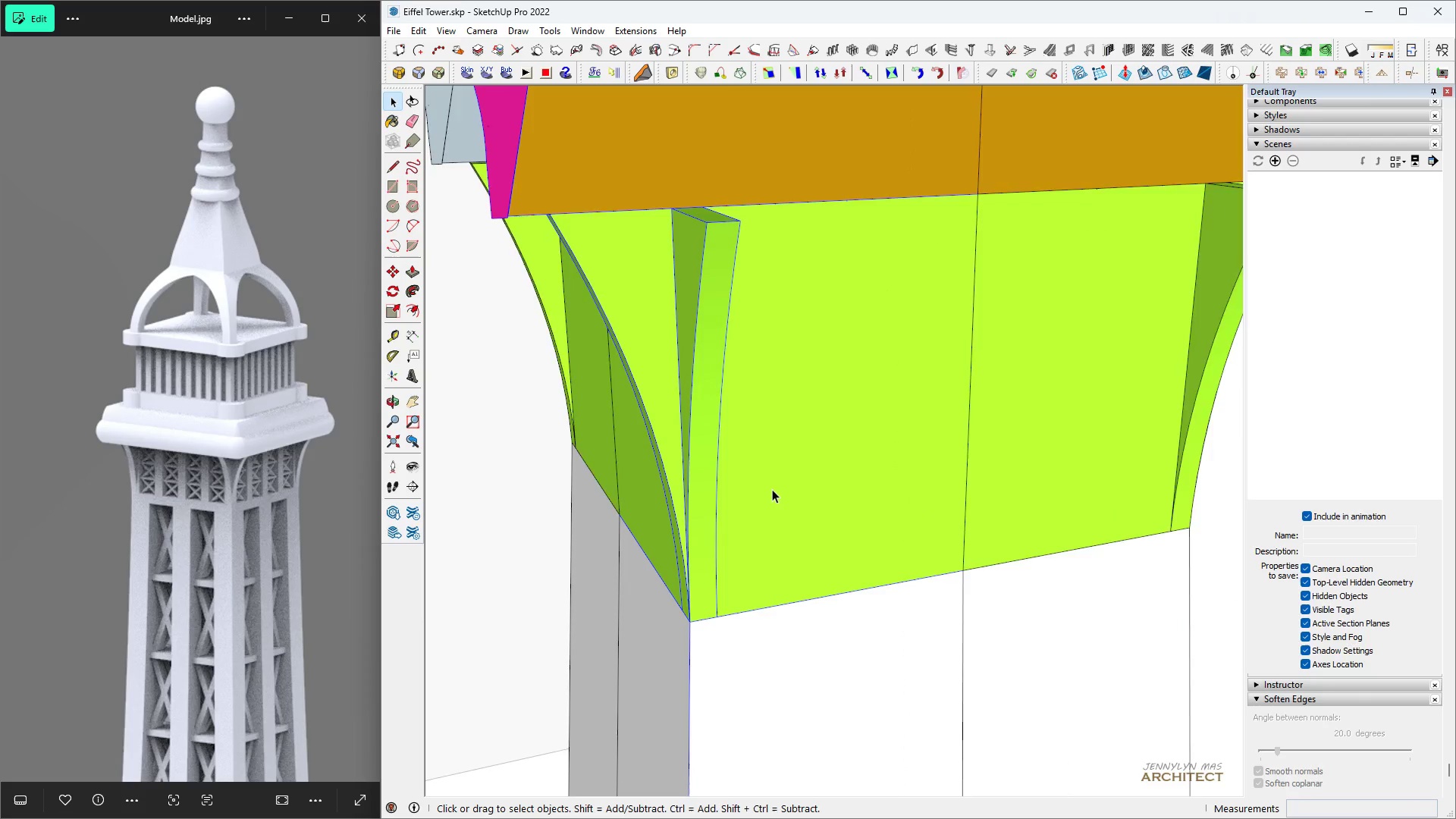 
triple_click([772, 489])
 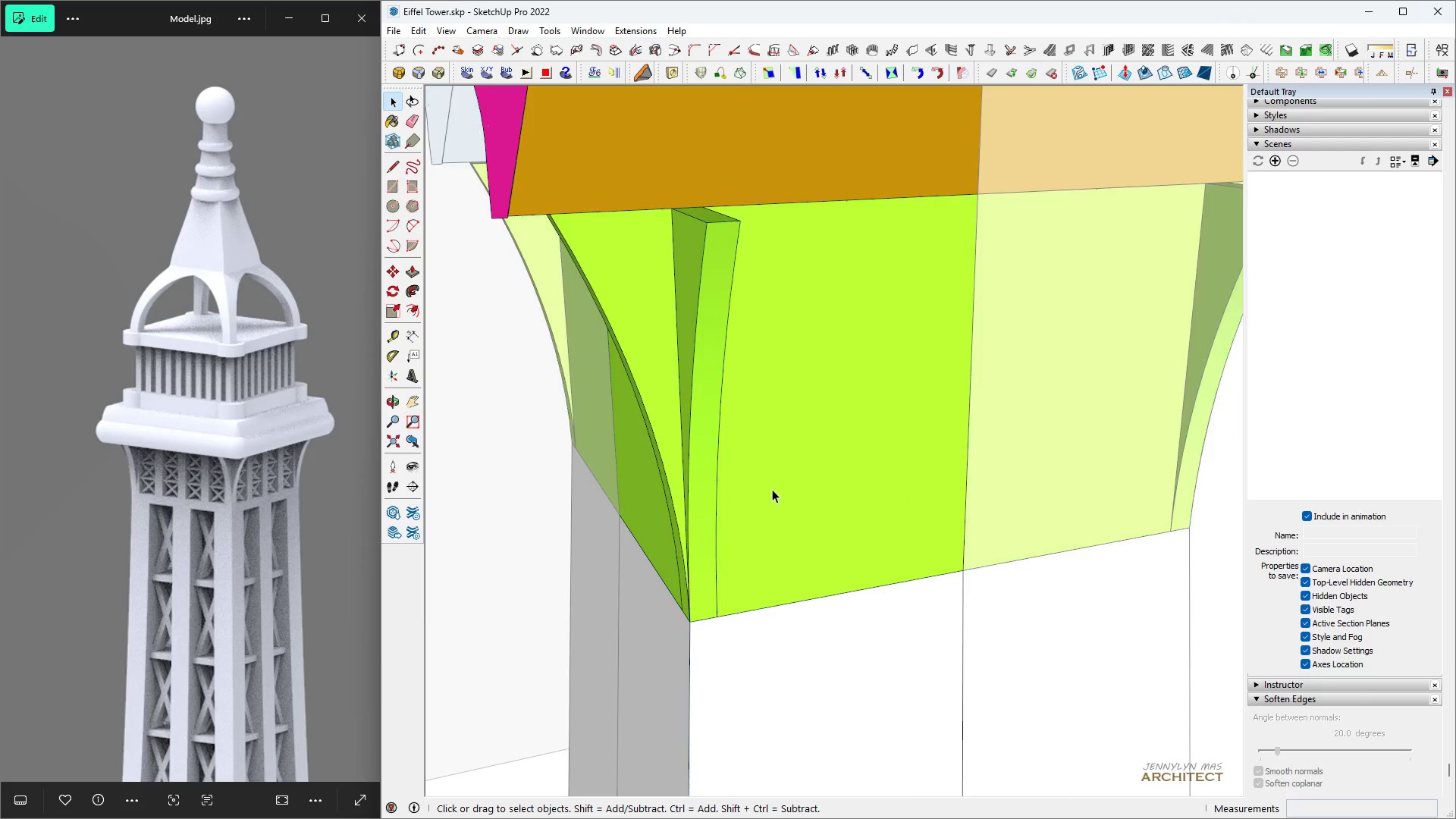 
triple_click([772, 489])
 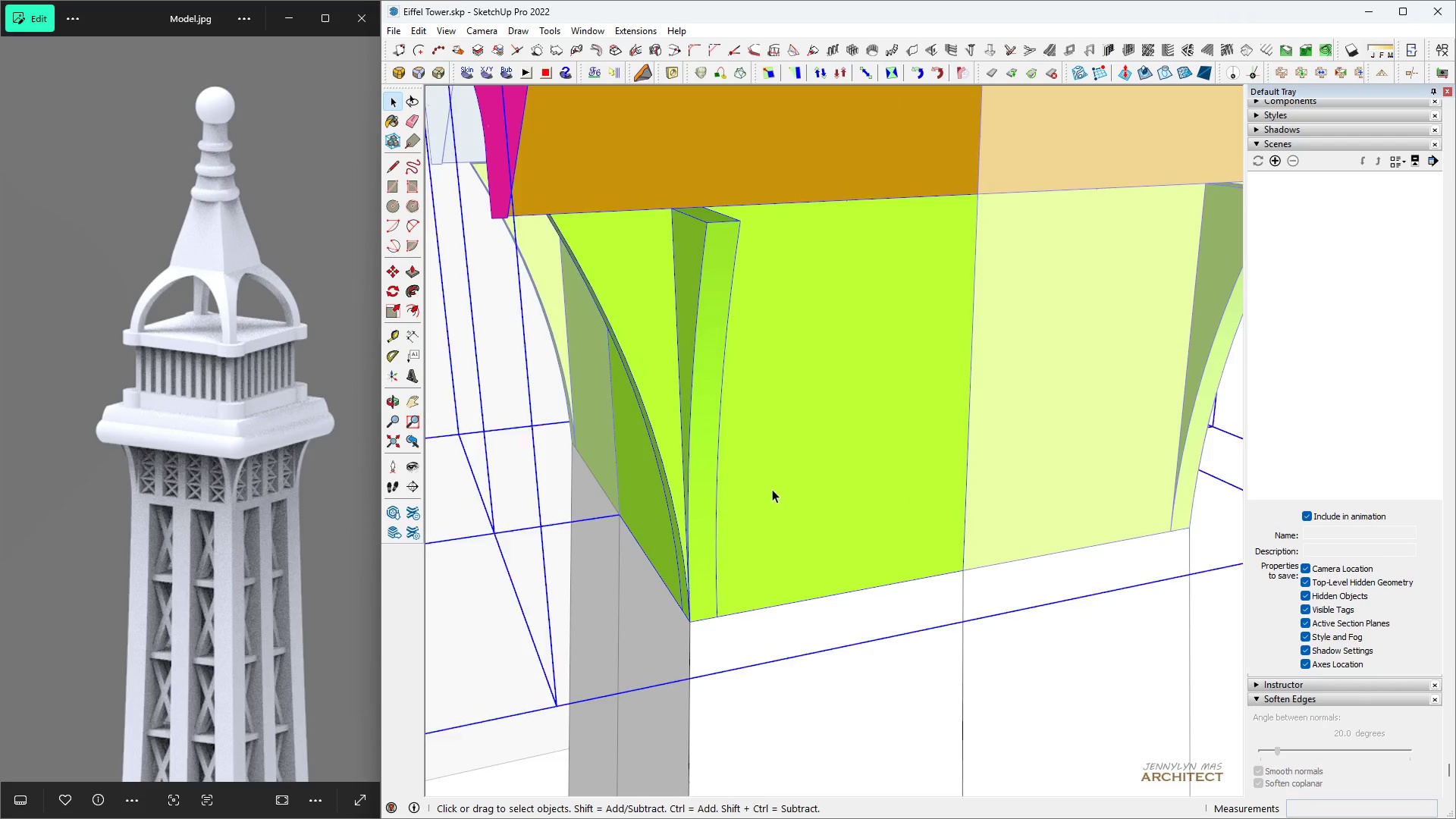 
triple_click([772, 489])
 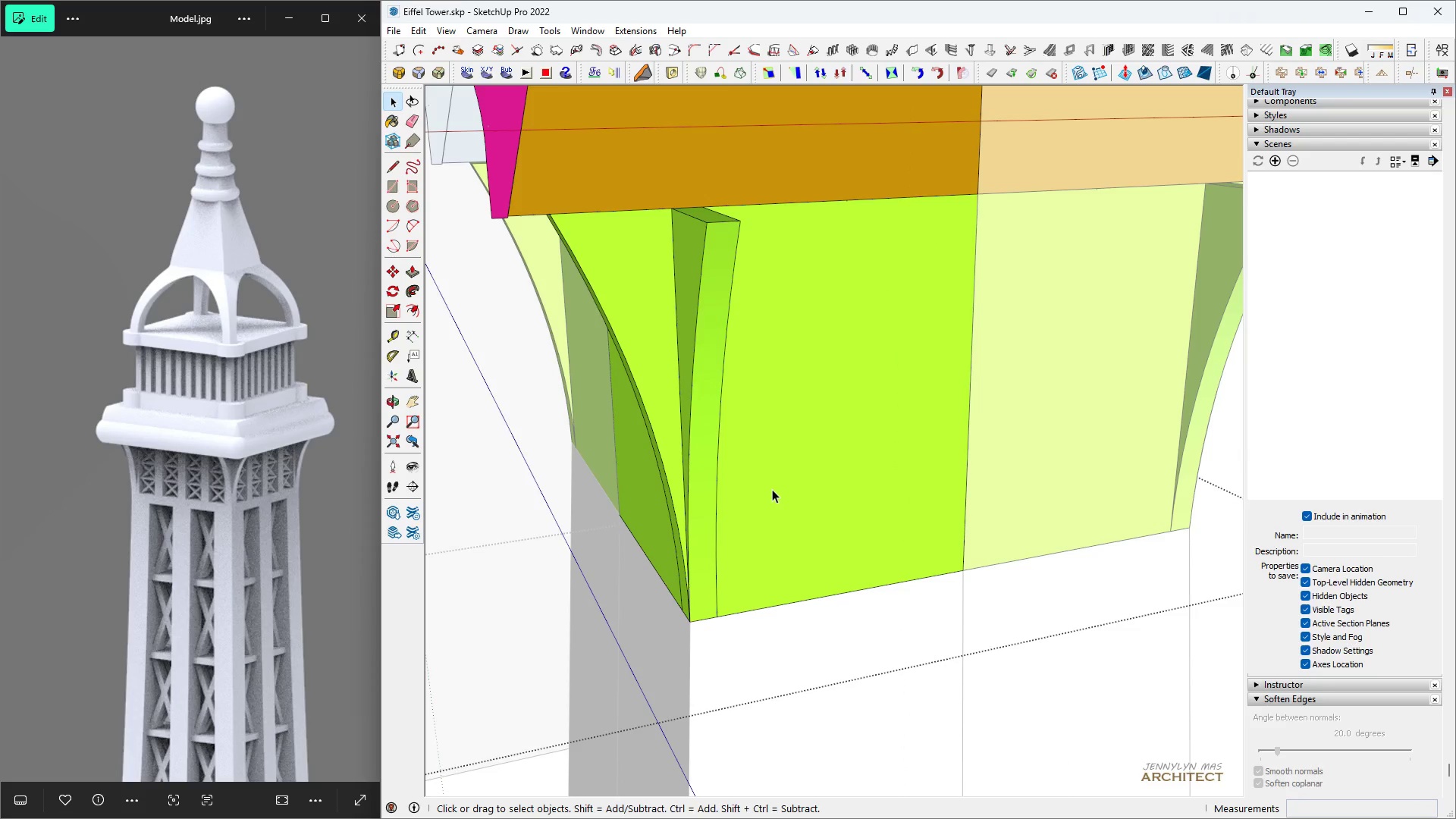 
triple_click([772, 489])
 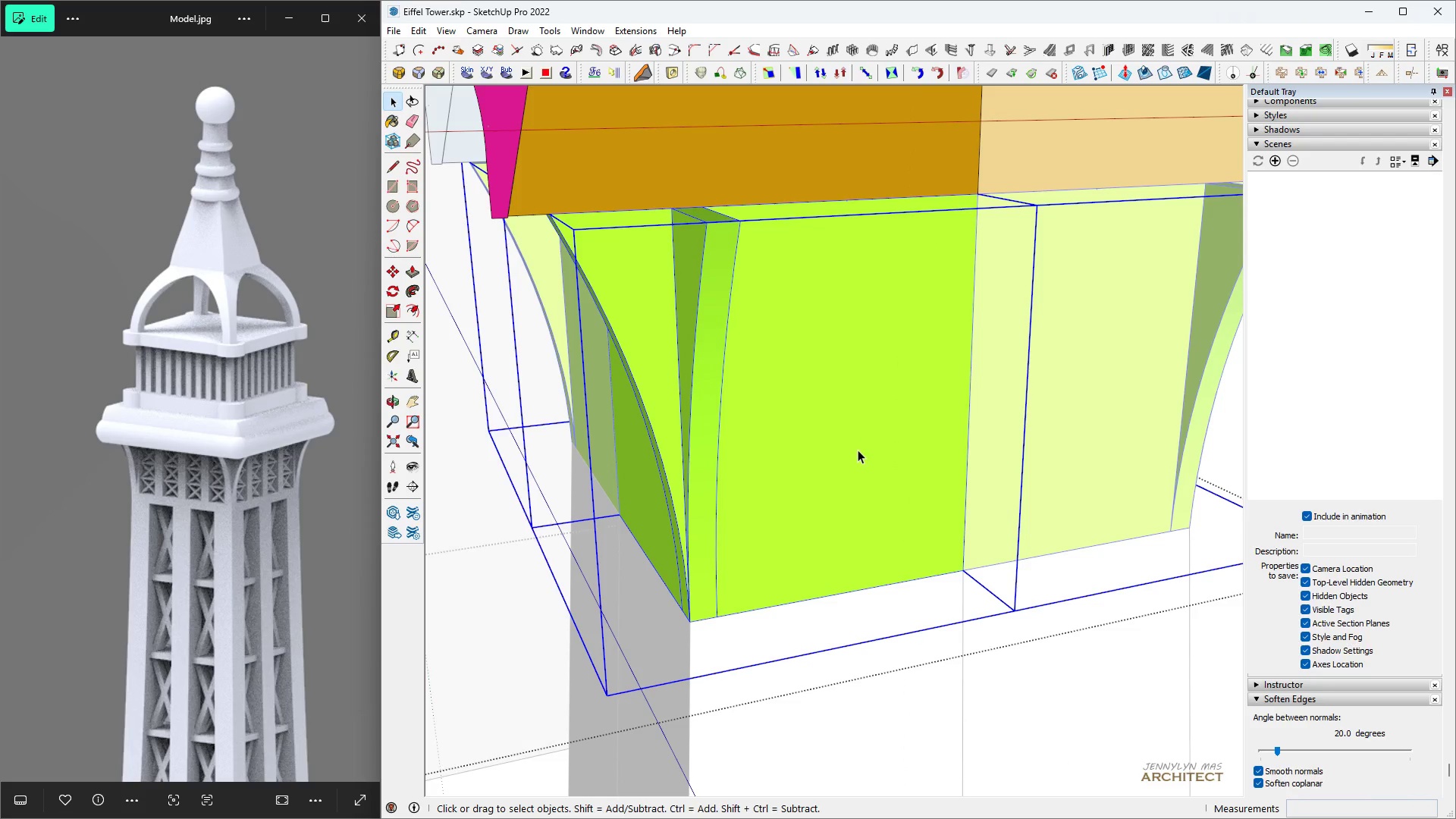 
double_click([858, 450])
 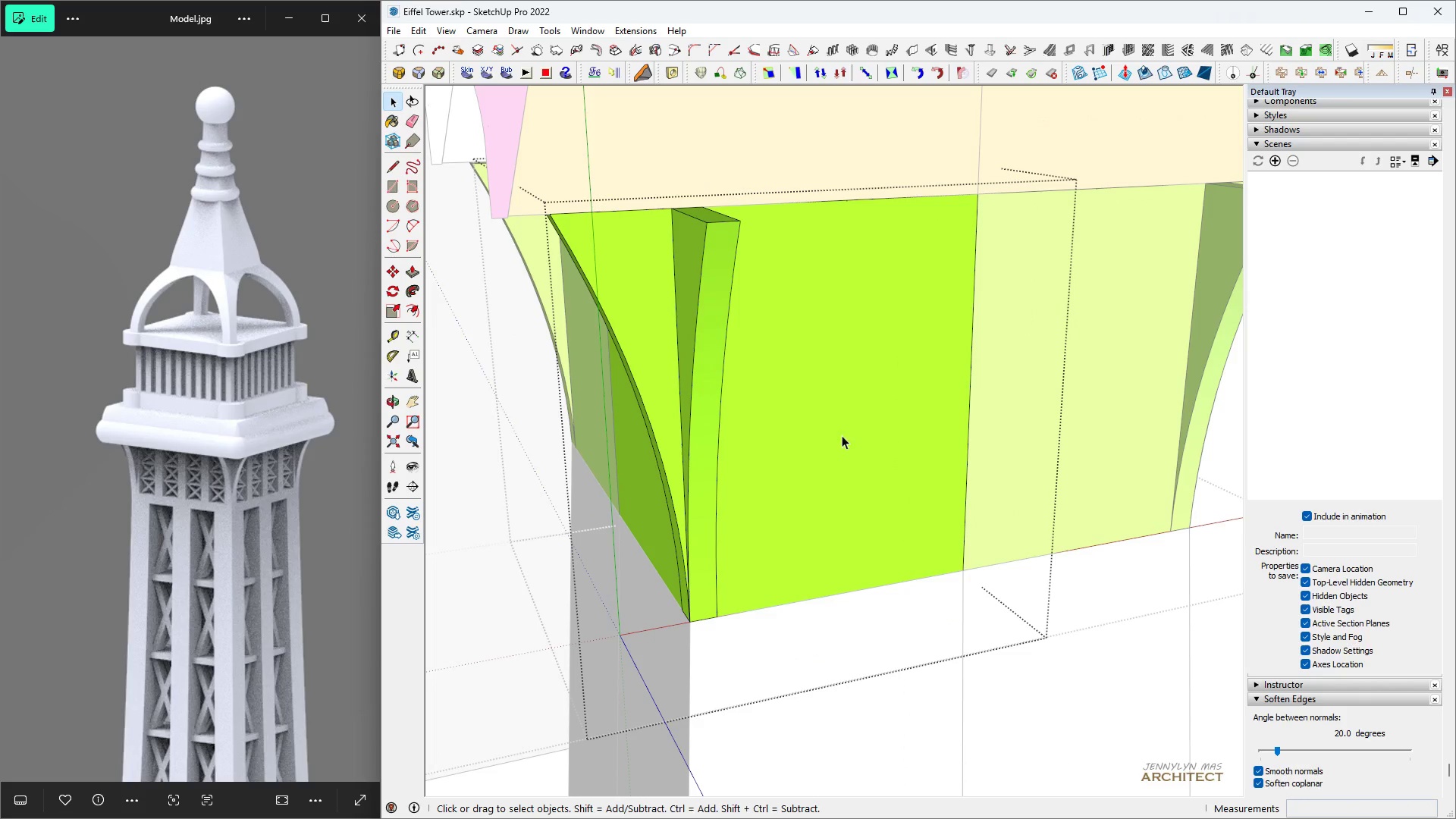 
triple_click([836, 422])
 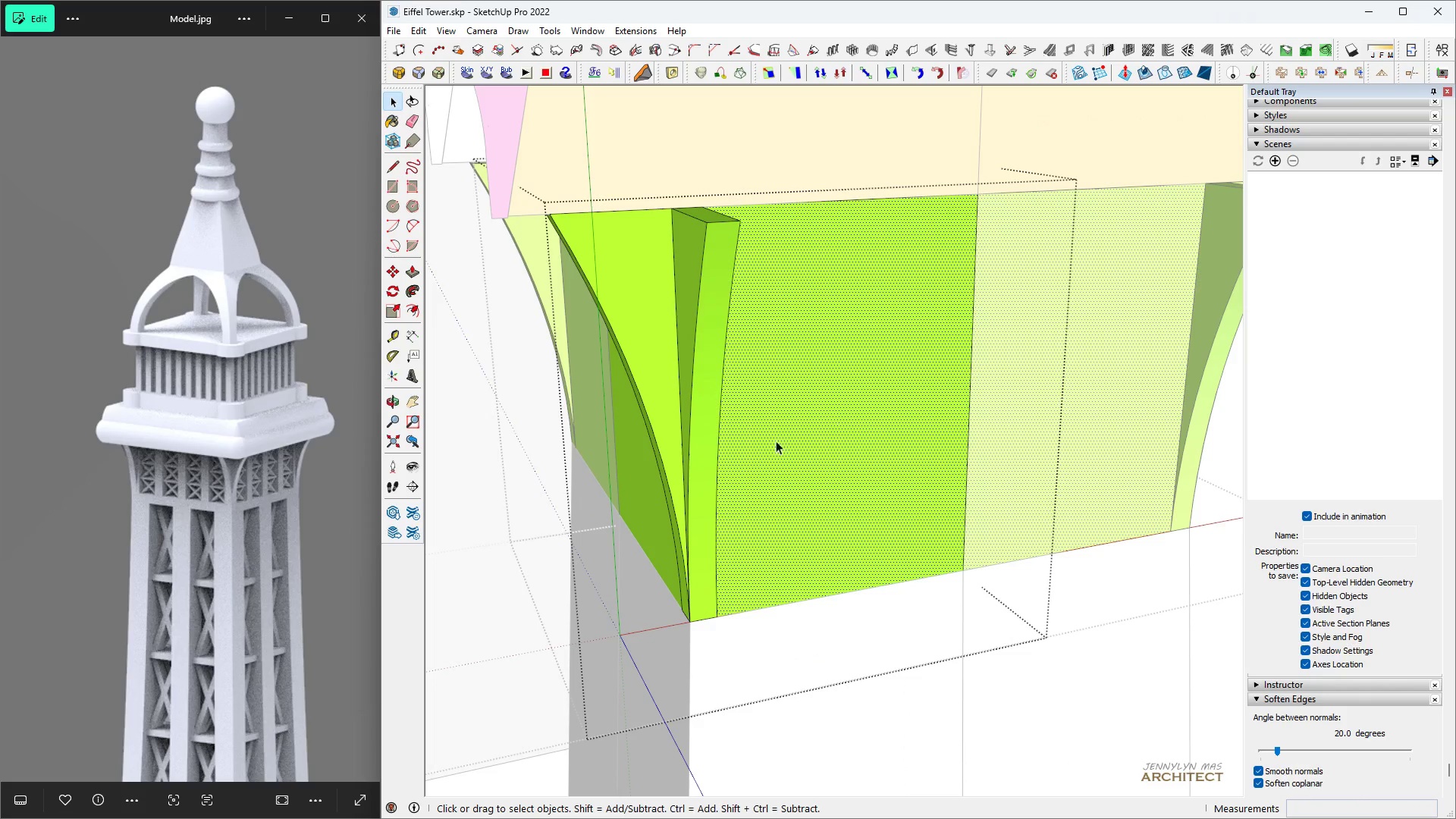 
type(hh  m )
 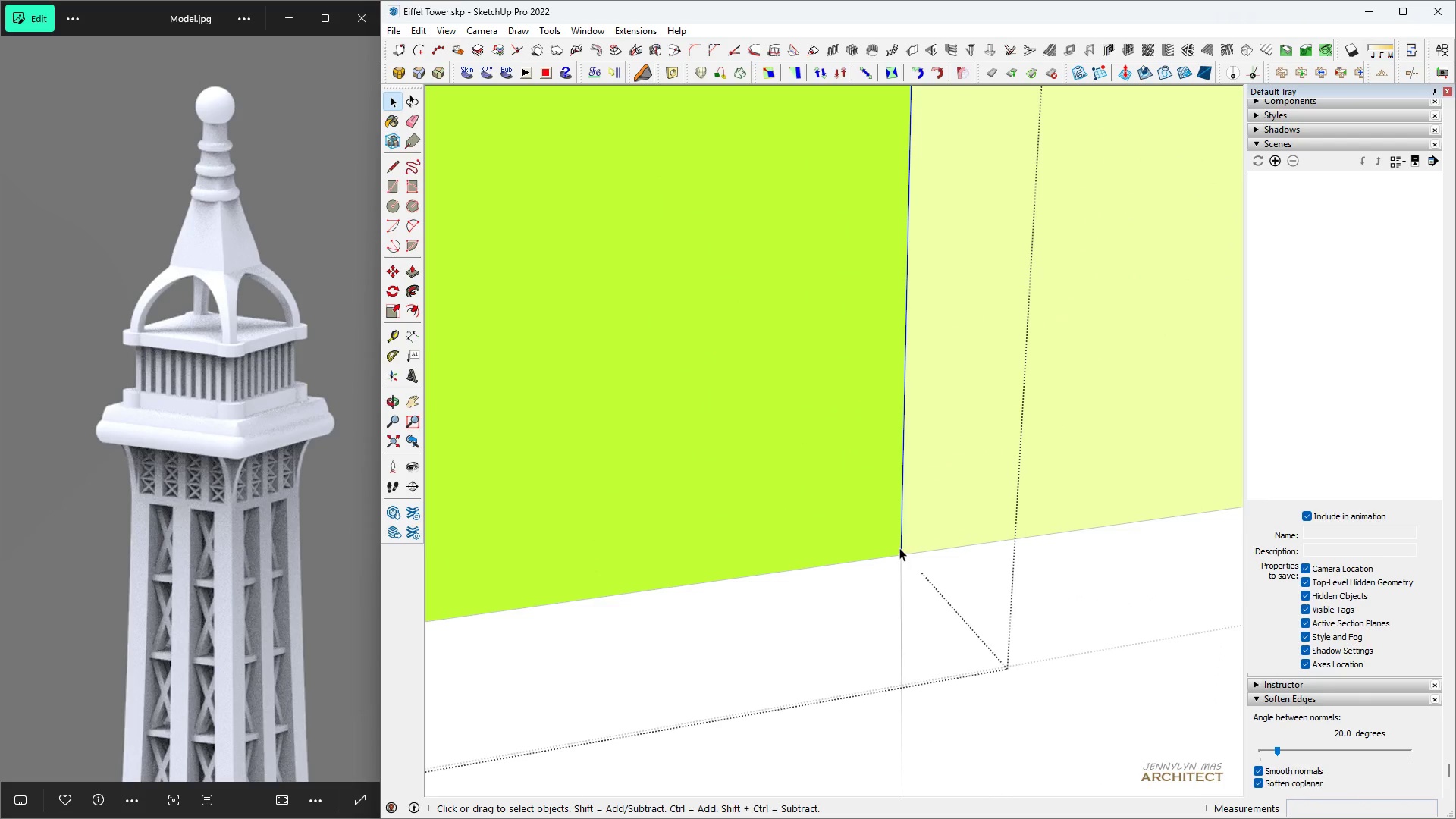 
scroll: coordinate [769, 406], scroll_direction: down, amount: 5.0
 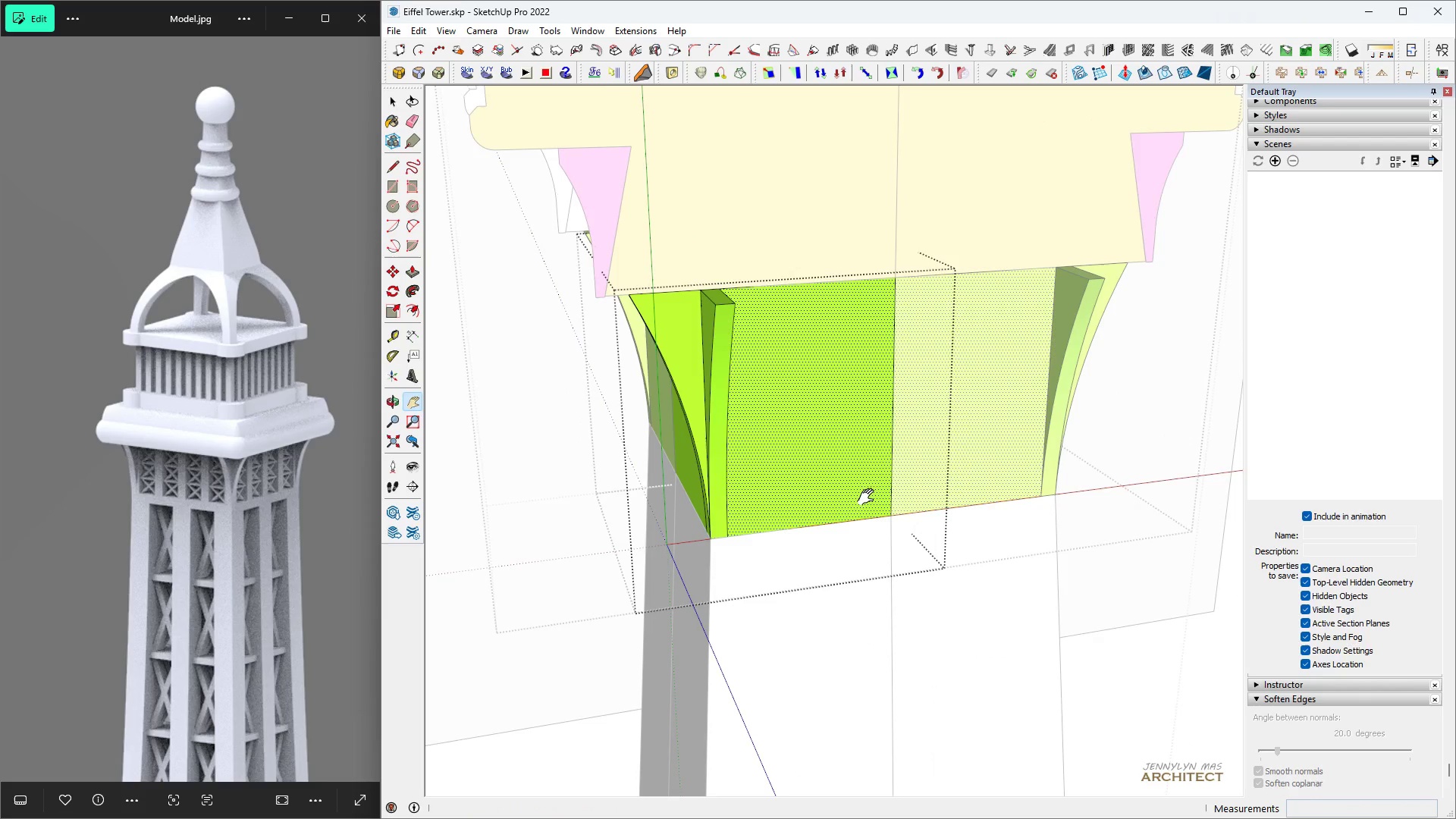 
scroll: coordinate [902, 520], scroll_direction: up, amount: 10.0
 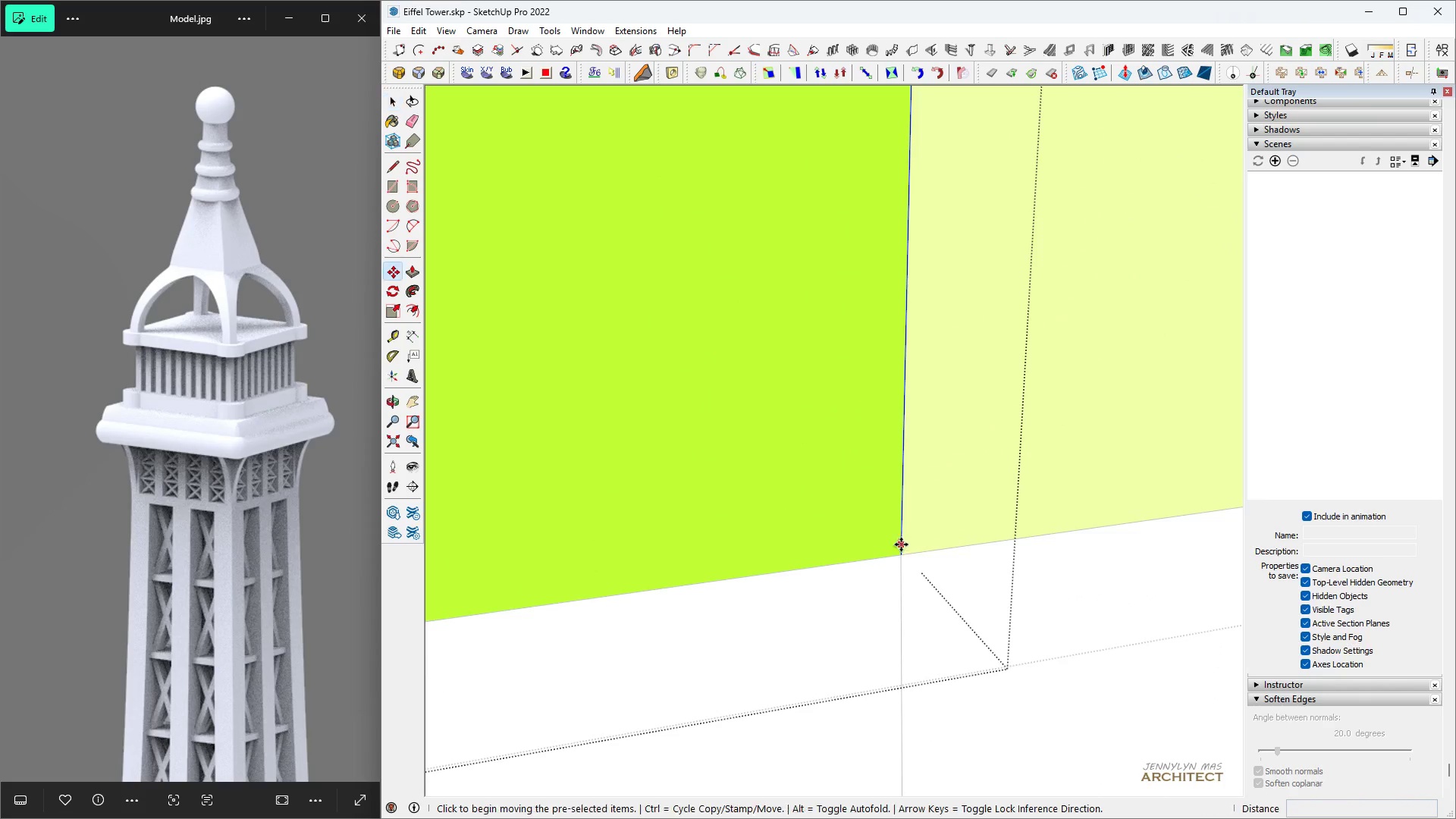 
key(Control+ControlLeft)
 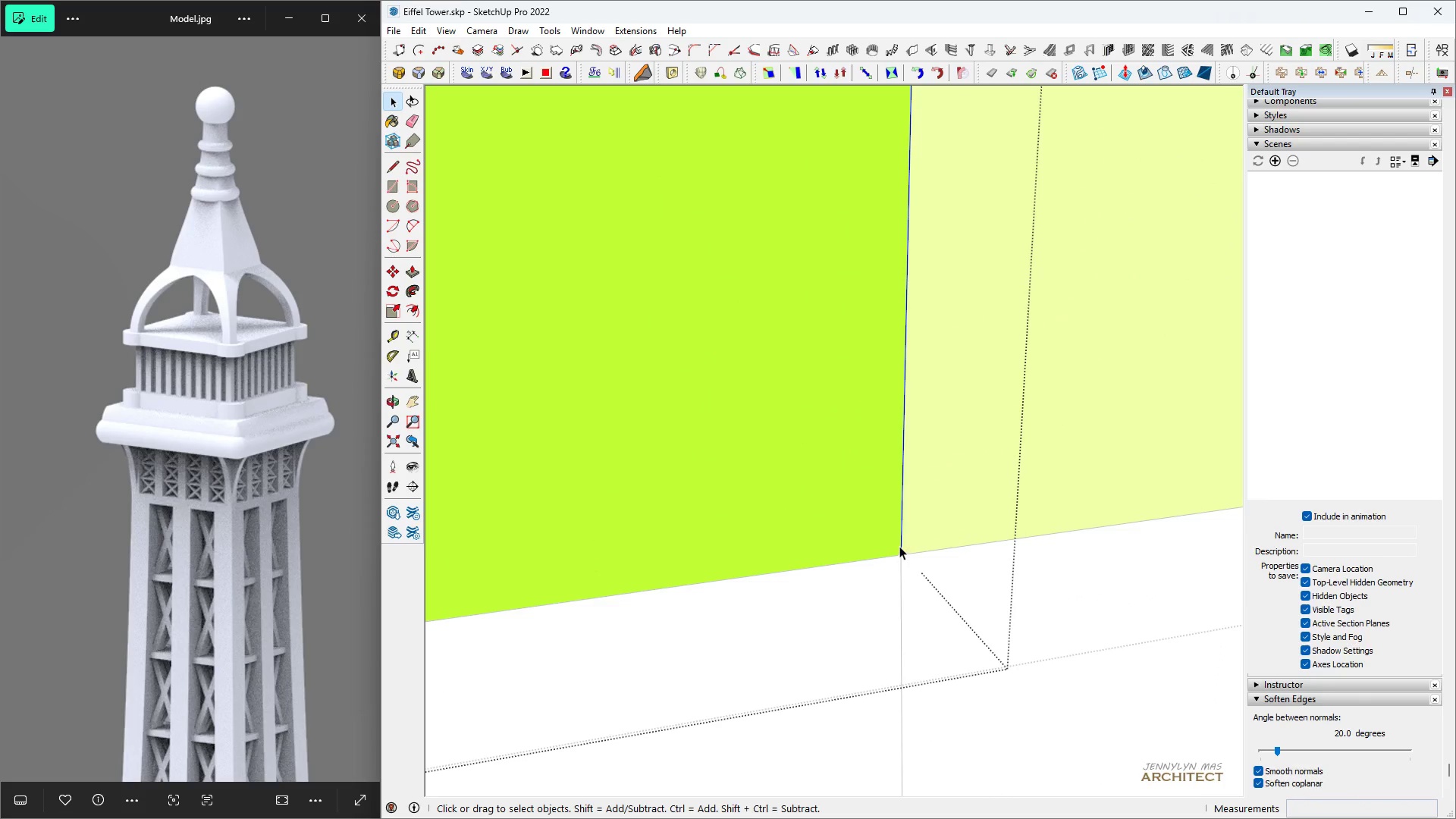 
key(H)
 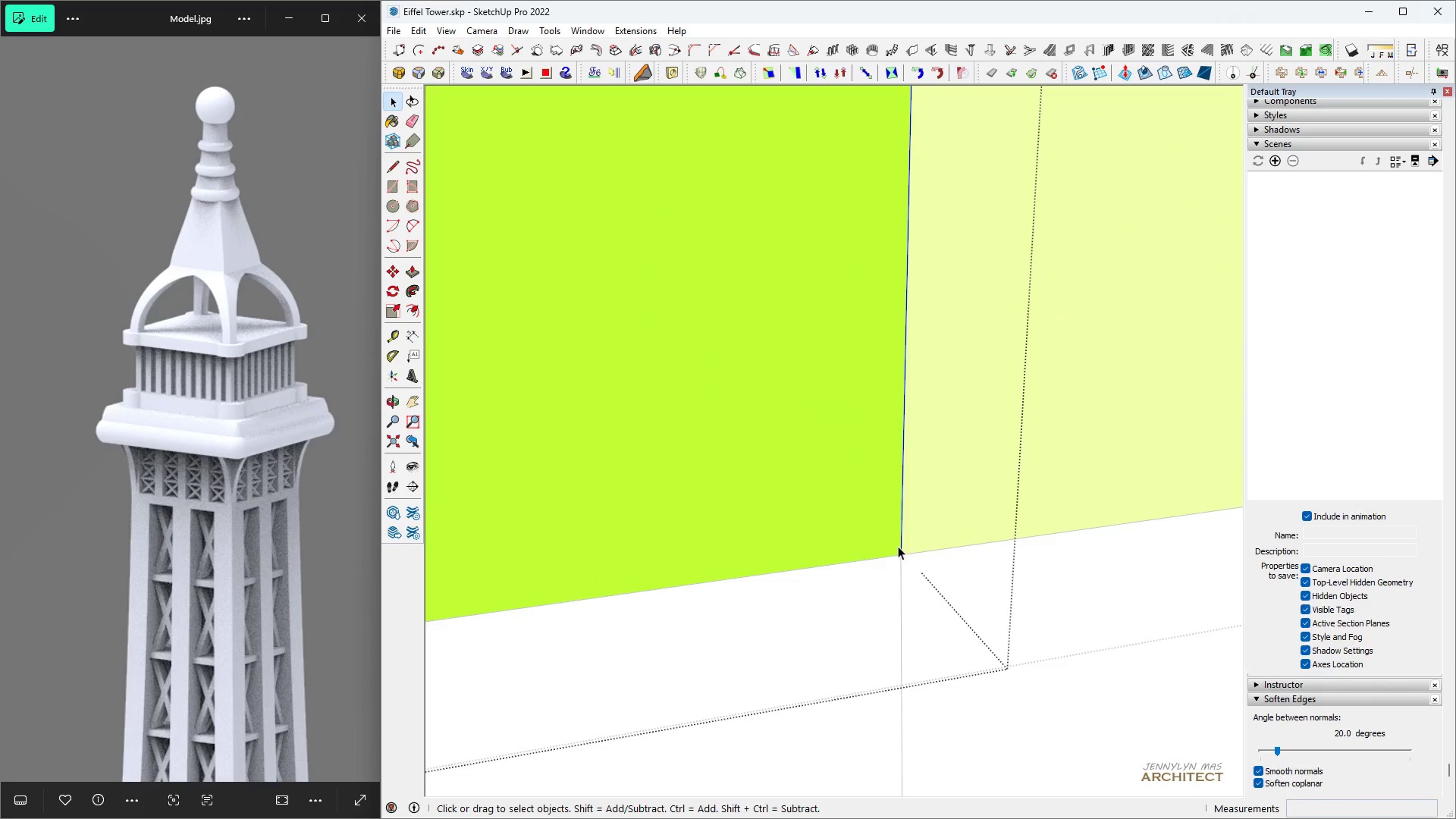 
scroll: coordinate [896, 546], scroll_direction: down, amount: 5.0
 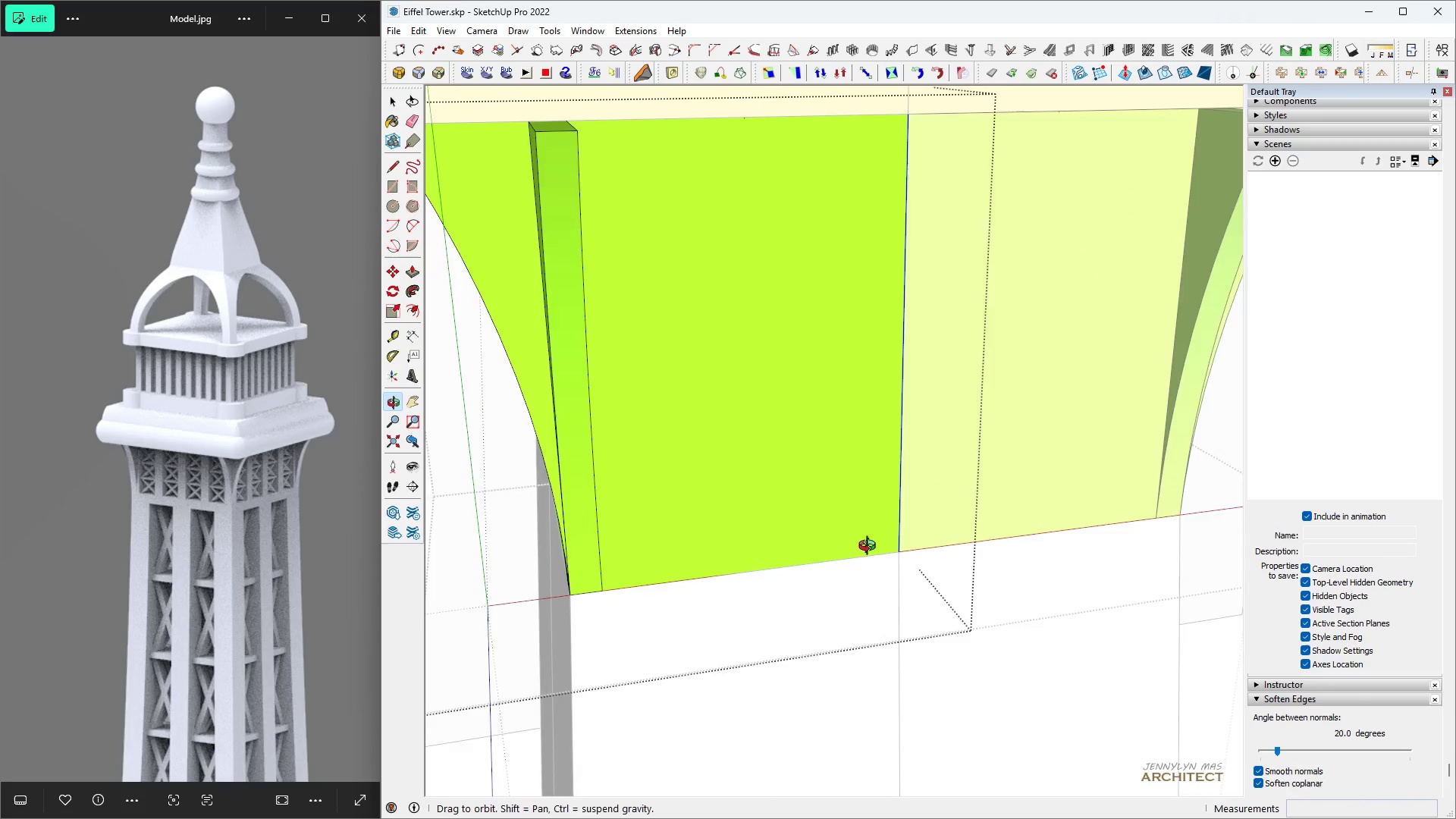 
key(Space)
 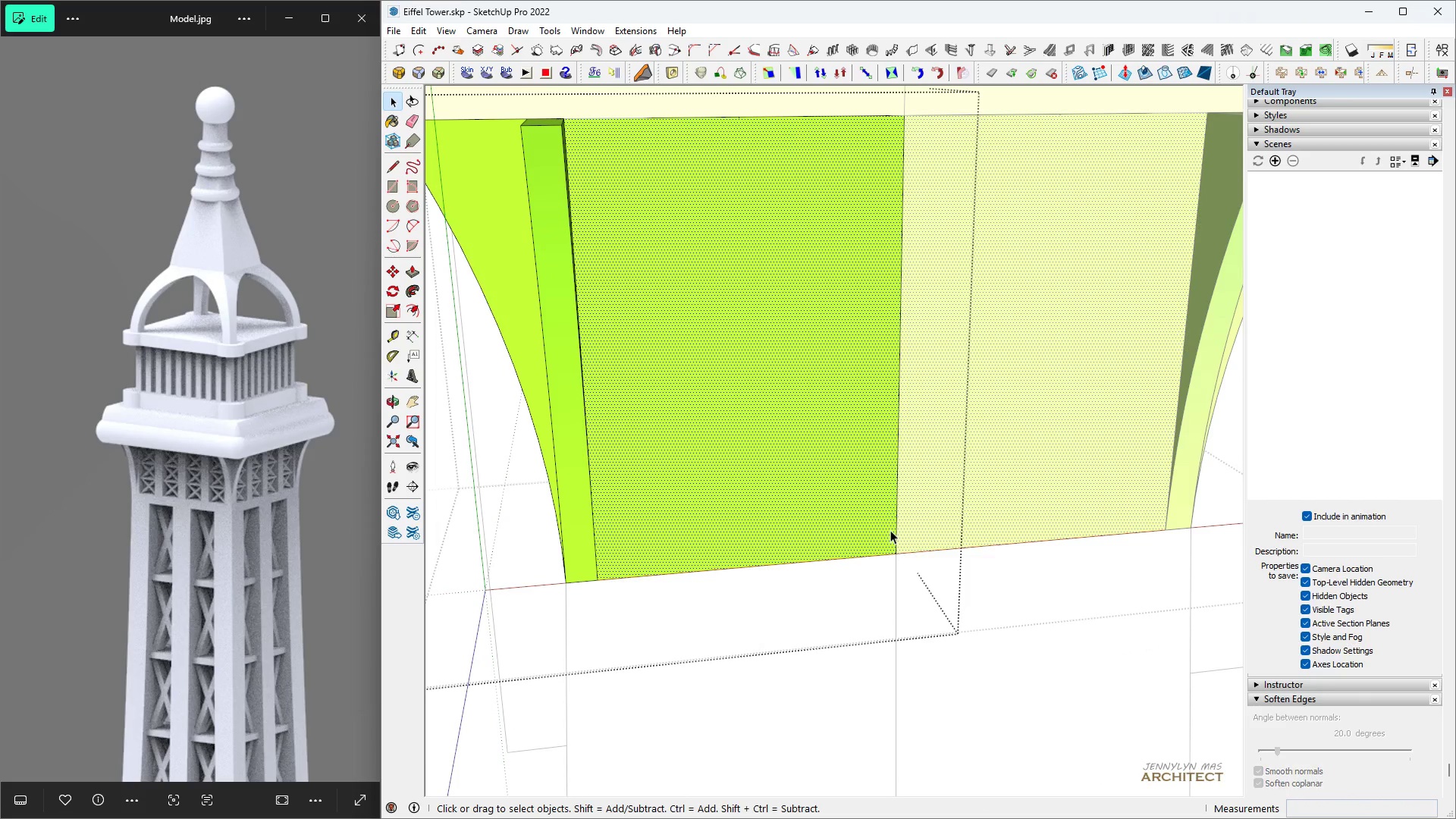 
left_click([891, 530])
 